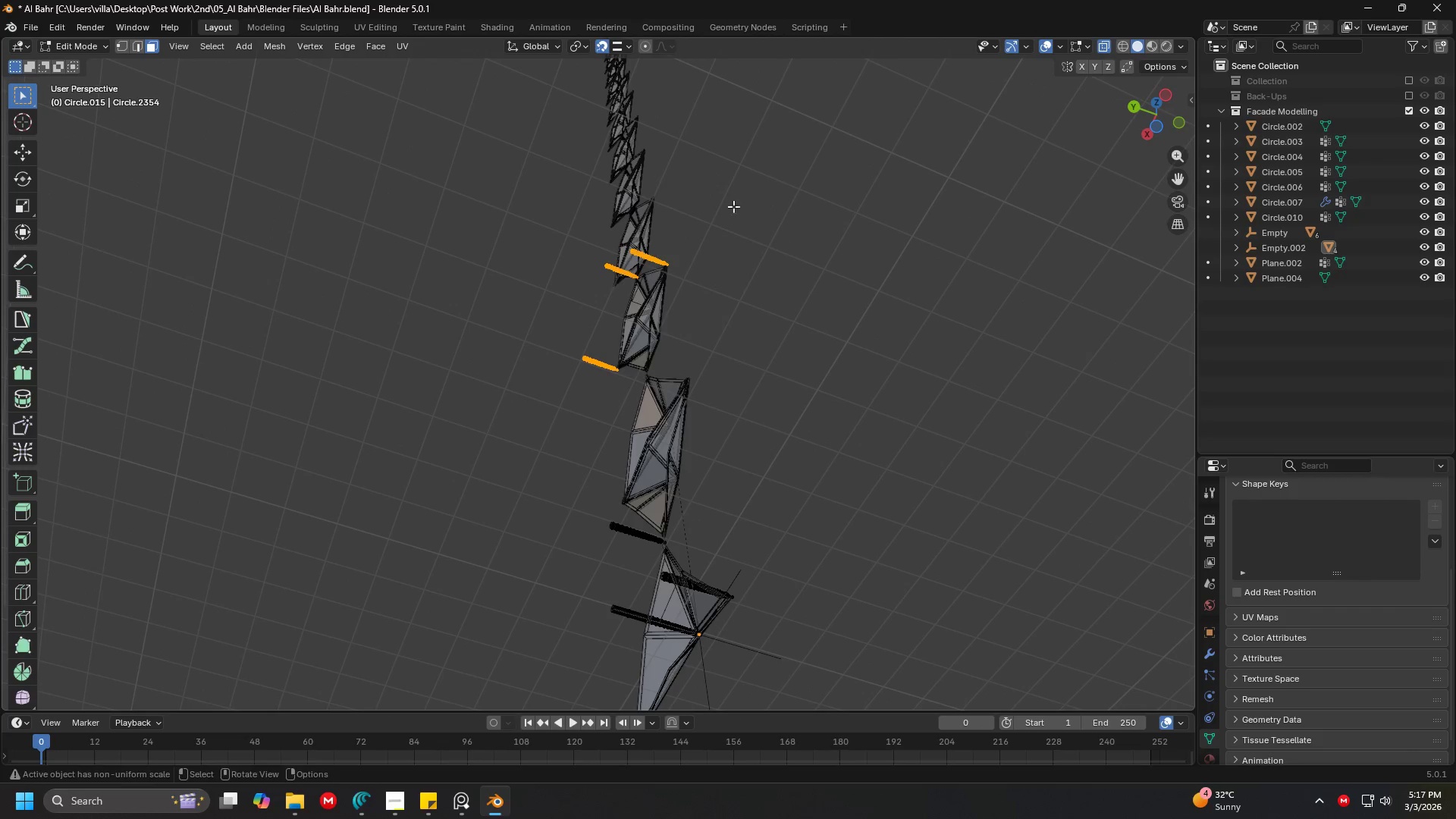 
key(X)
 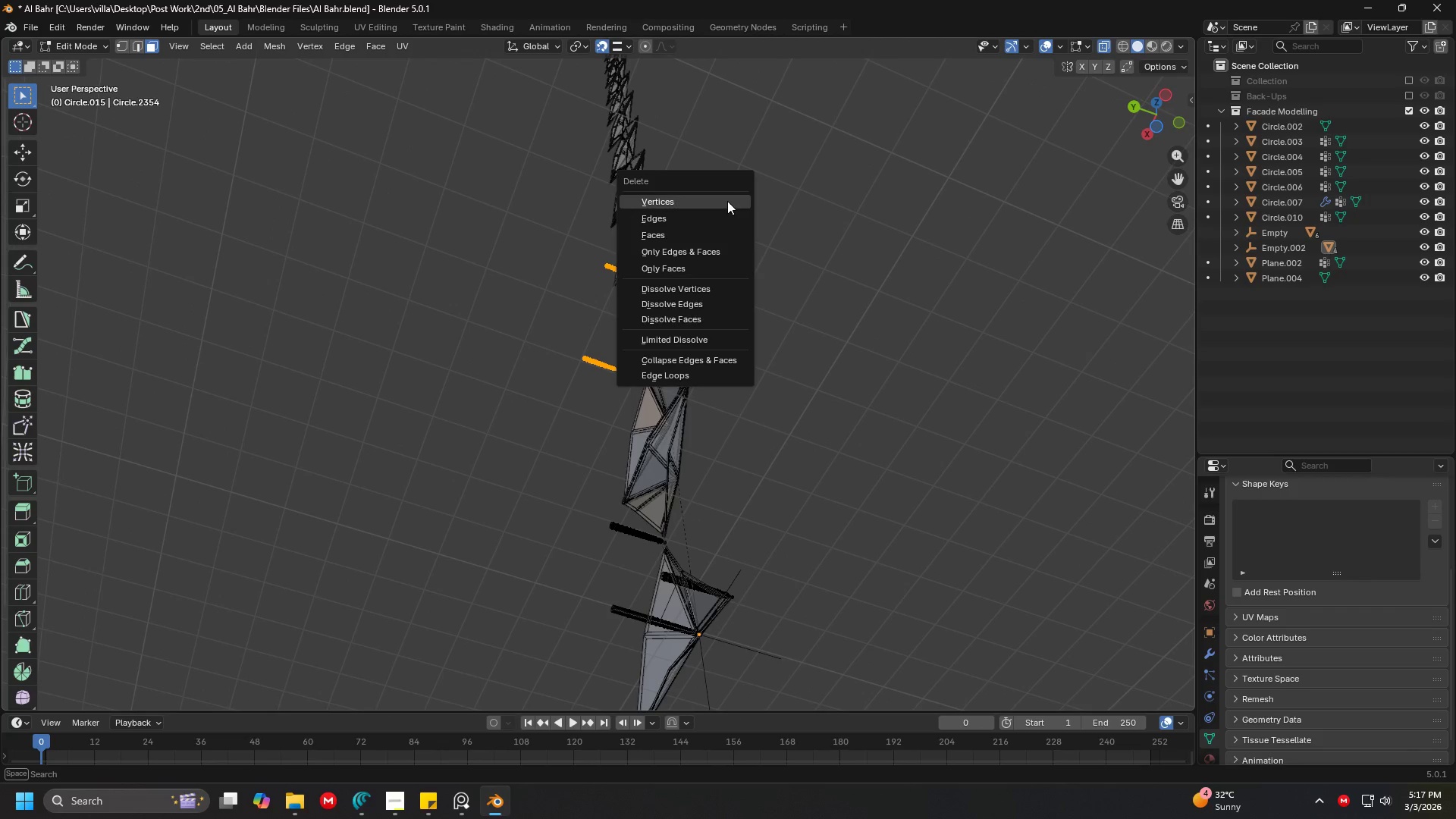 
left_click([727, 201])
 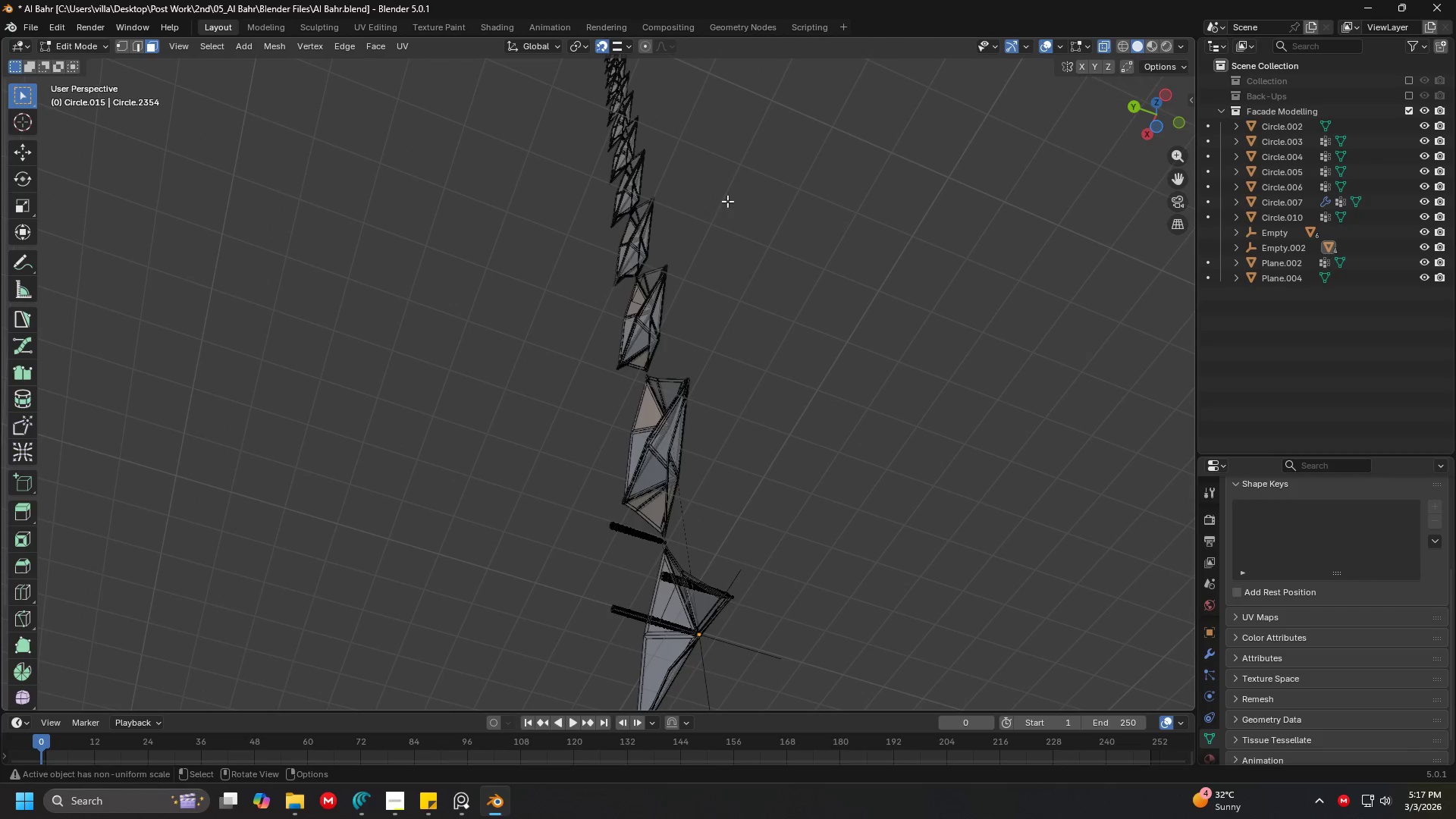 
key(Tab)
 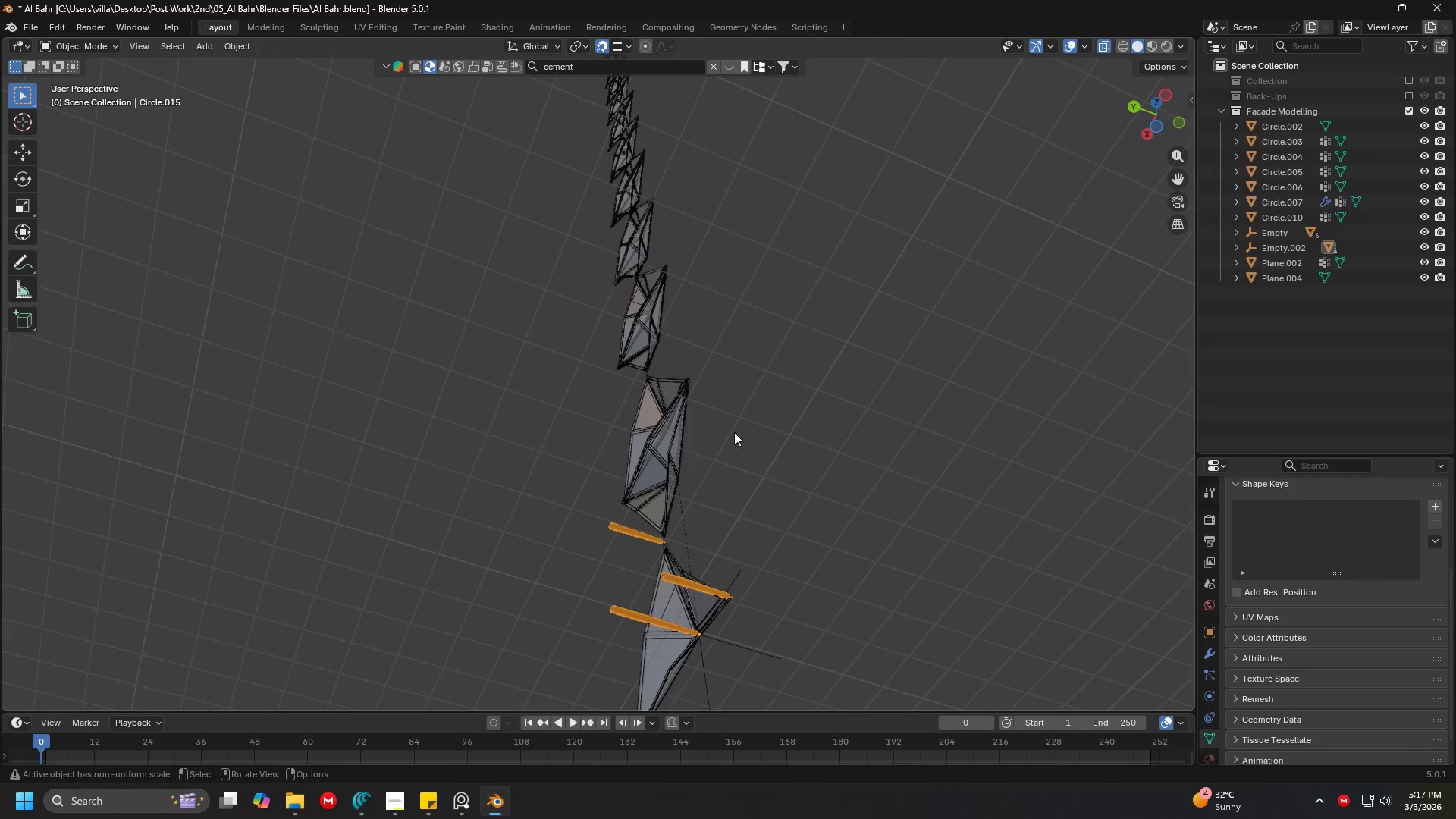 
key(Shift+ShiftLeft)
 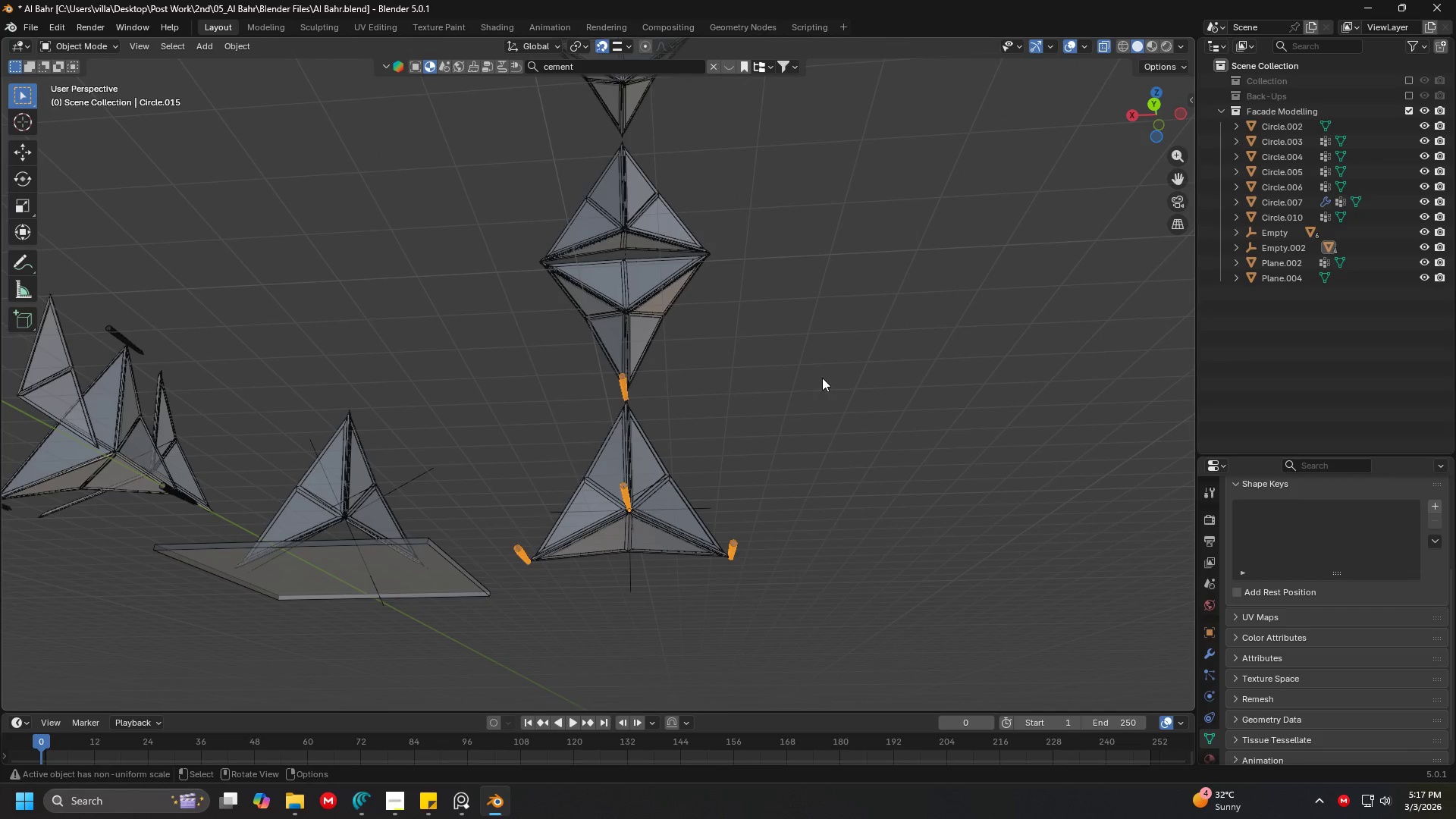 
wait(5.23)
 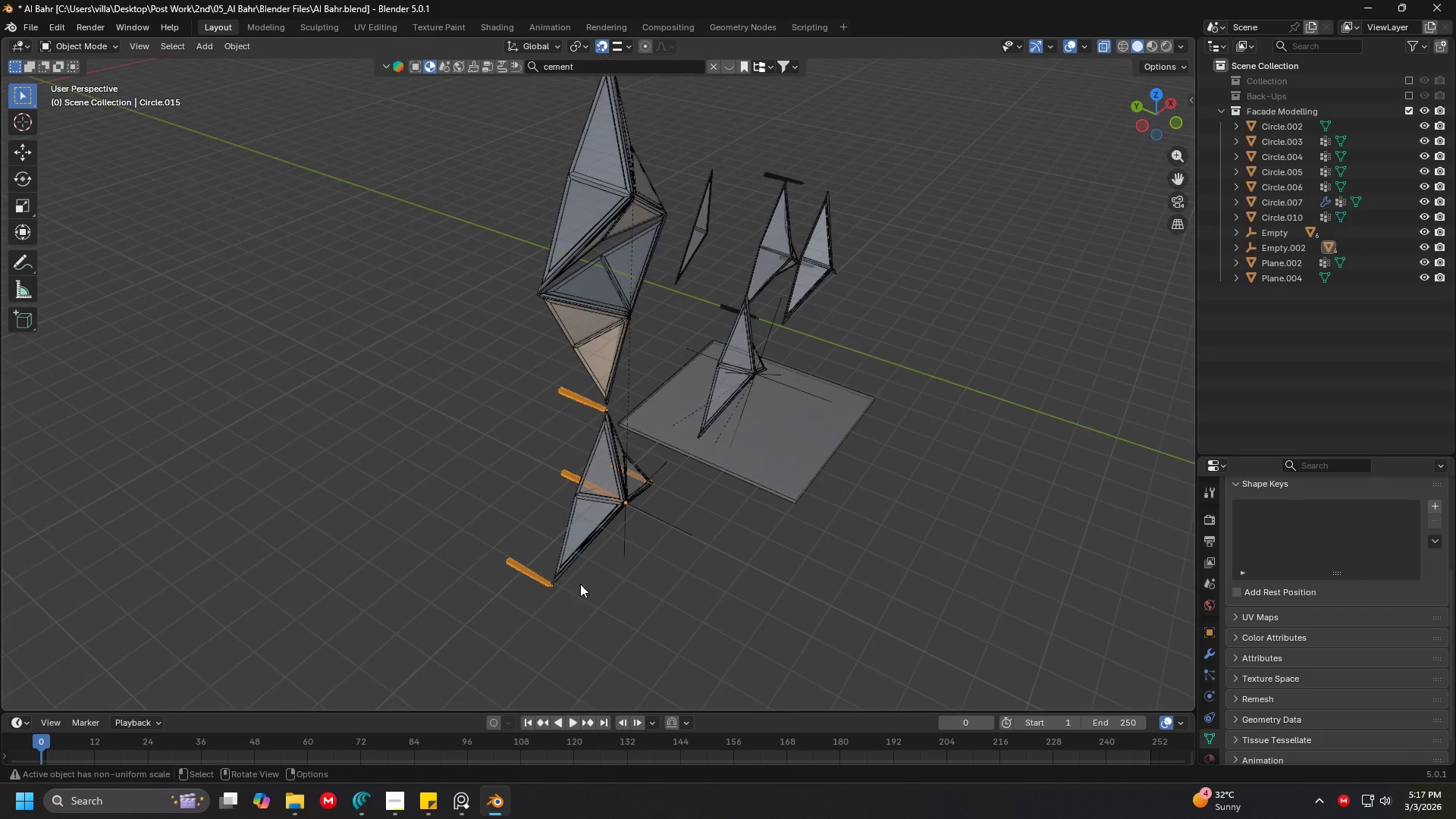 
key(Shift+ShiftLeft)
 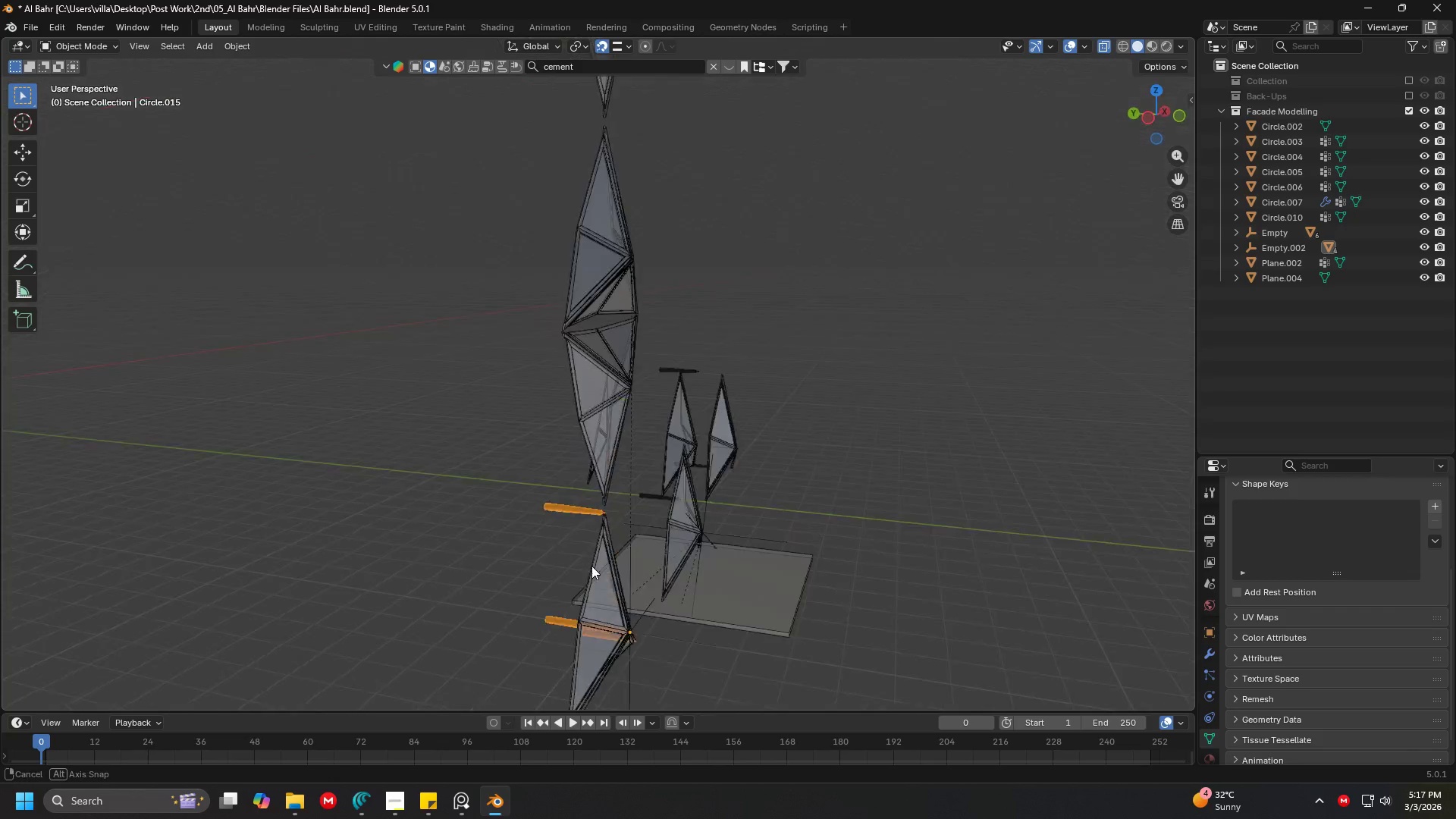 
scroll: coordinate [576, 625], scroll_direction: up, amount: 1.0
 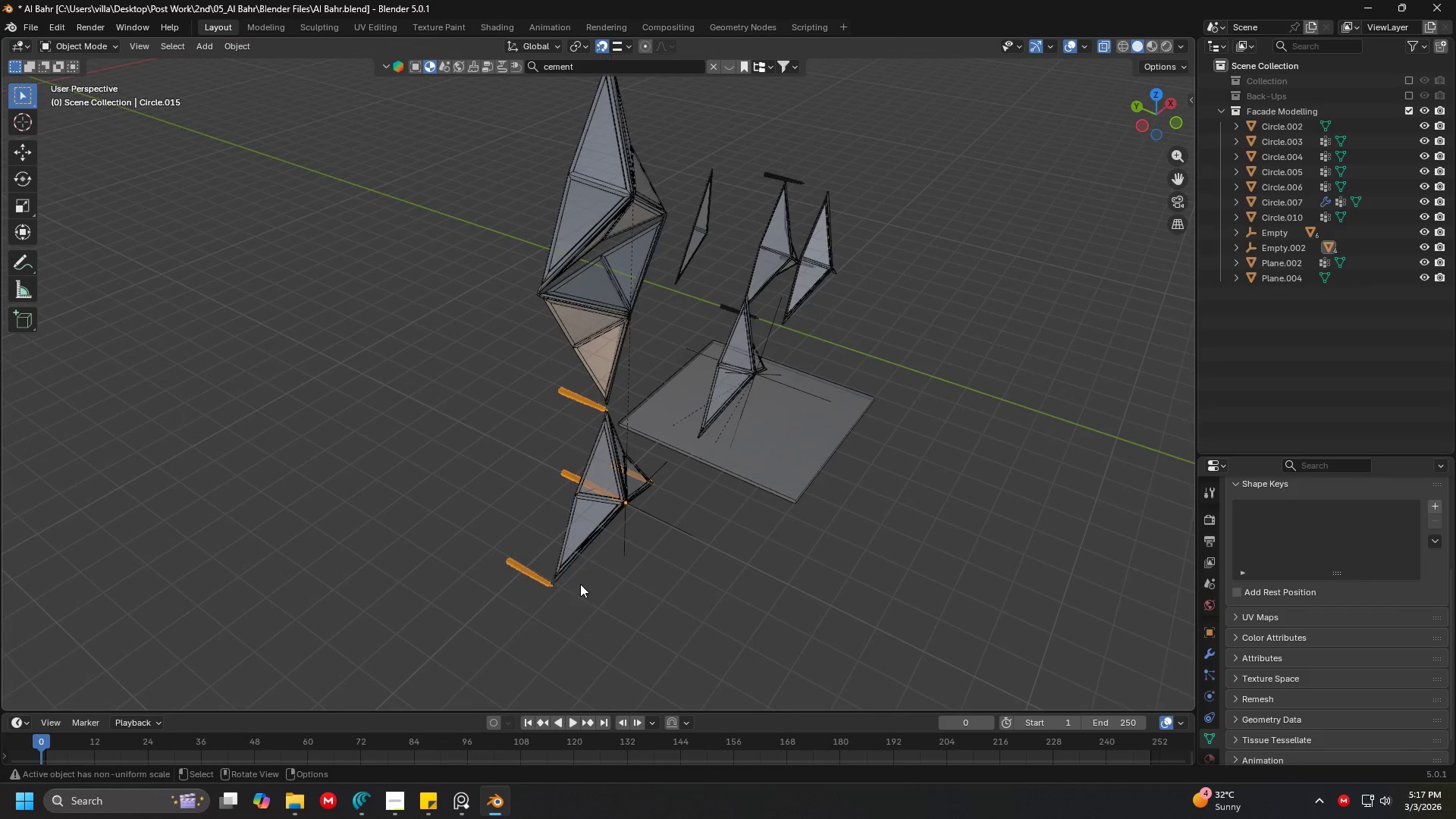 
key(Shift+ShiftLeft)
 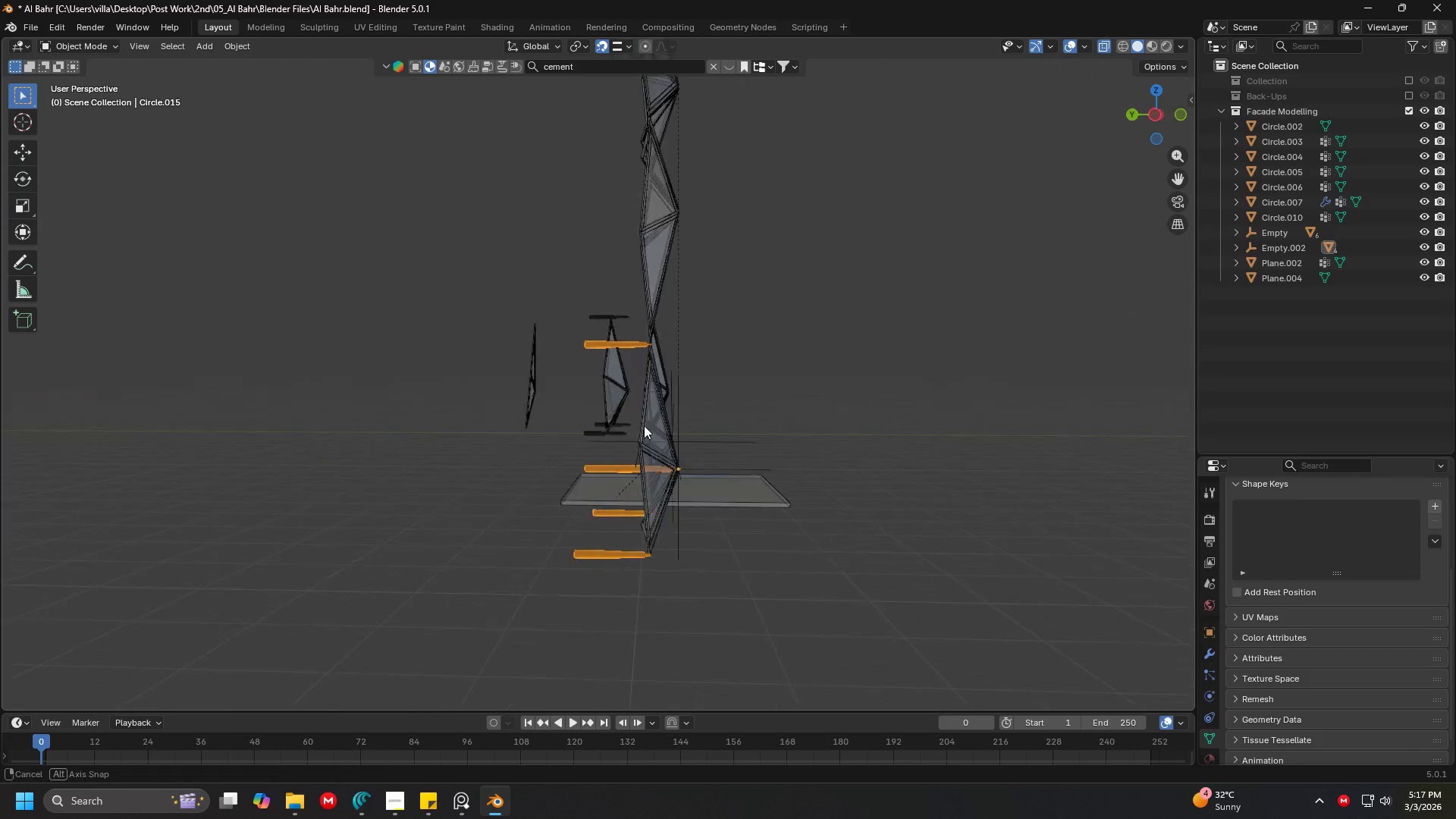 
key(Tab)
 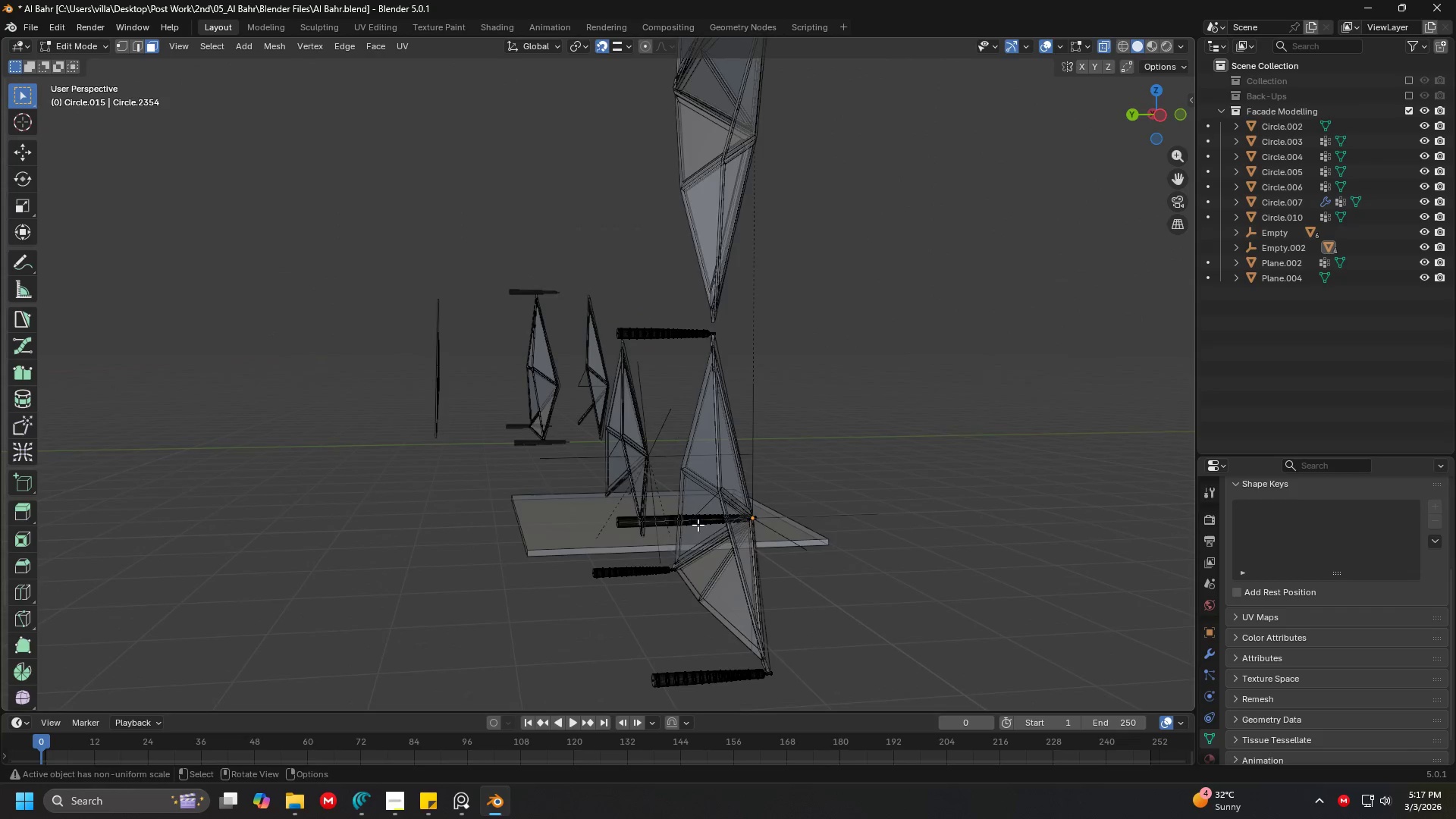 
key(Shift+ShiftLeft)
 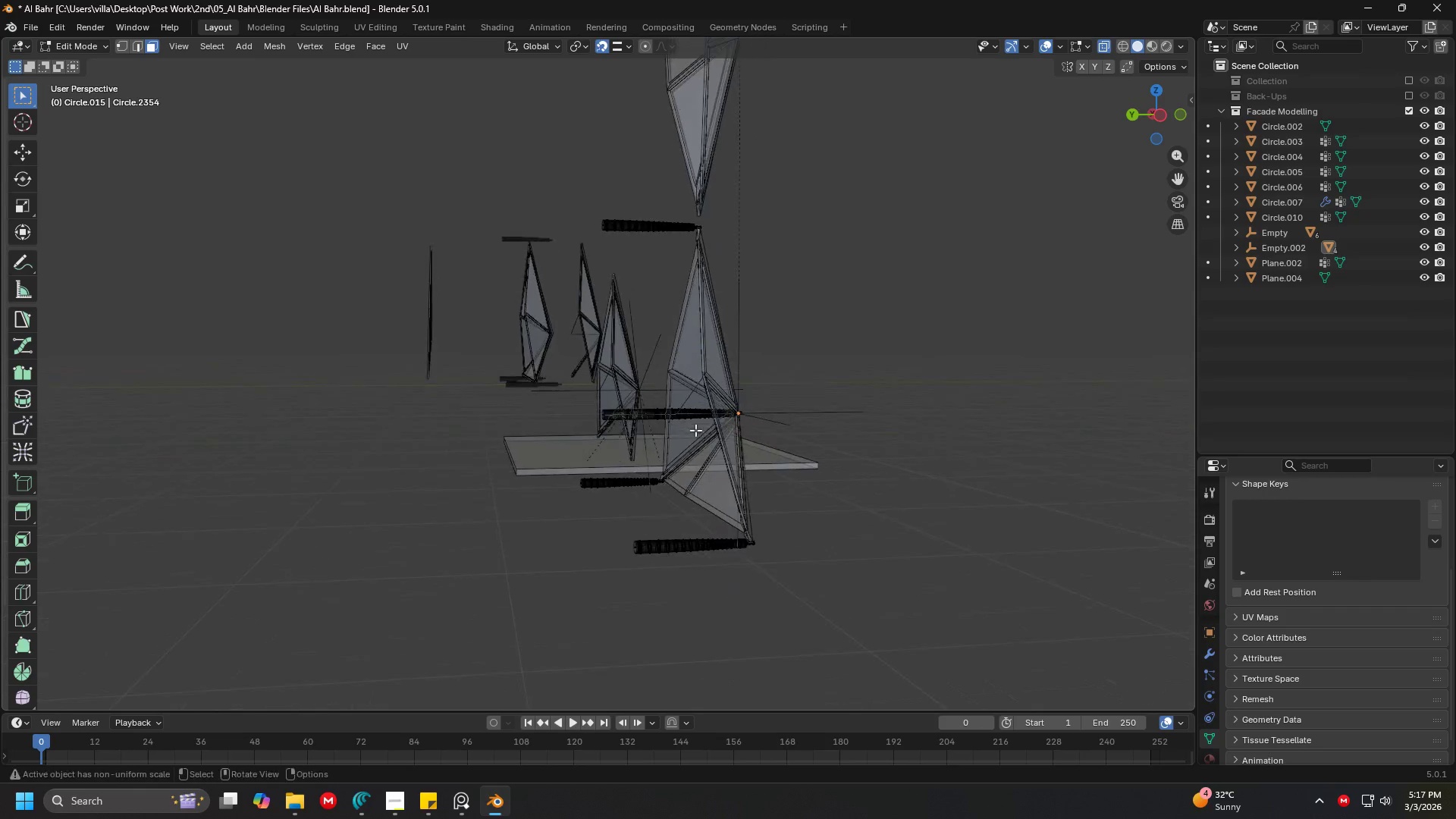 
scroll: coordinate [683, 425], scroll_direction: up, amount: 2.0
 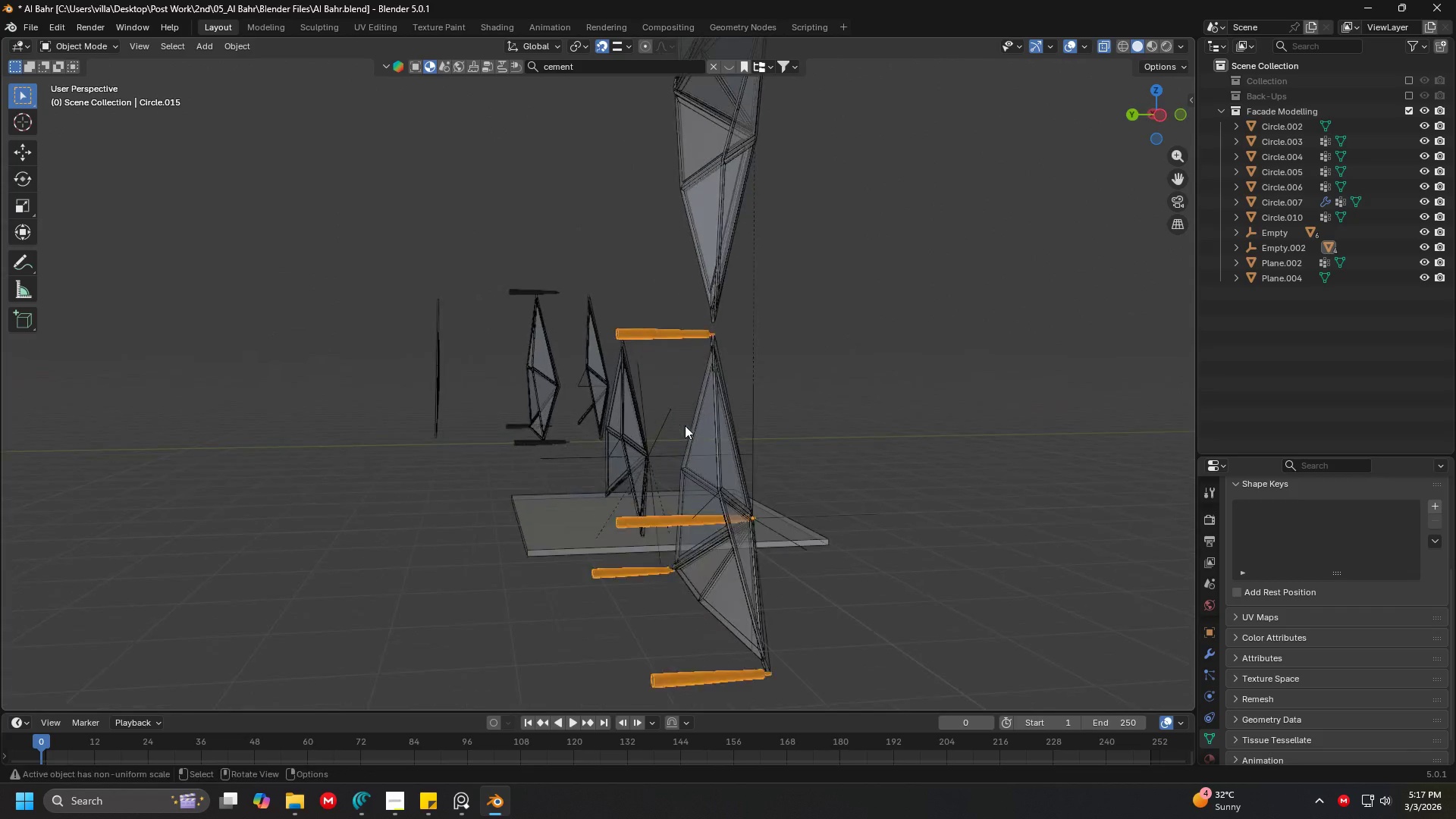 
key(A)
 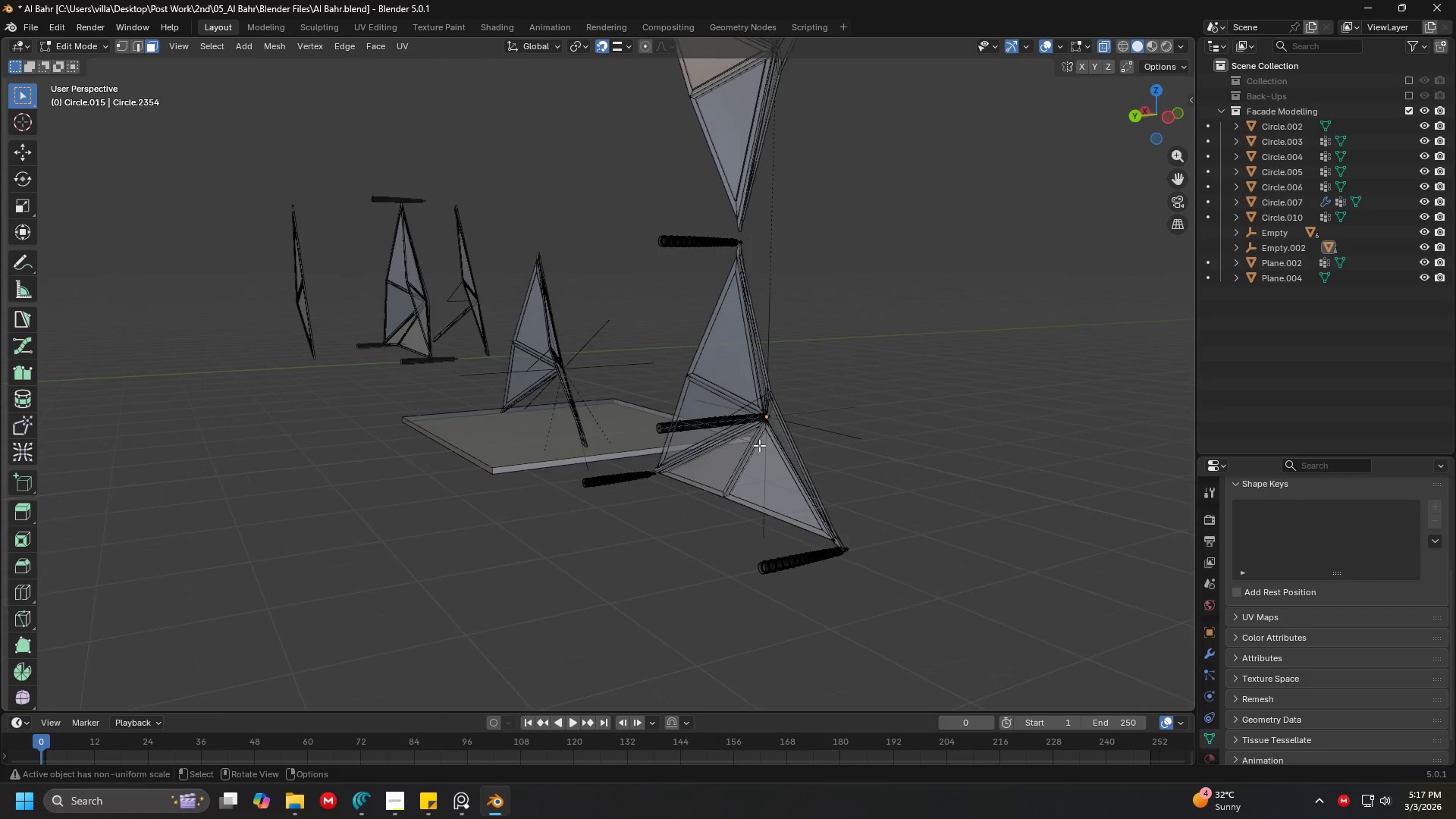 
key(Shift+ShiftLeft)
 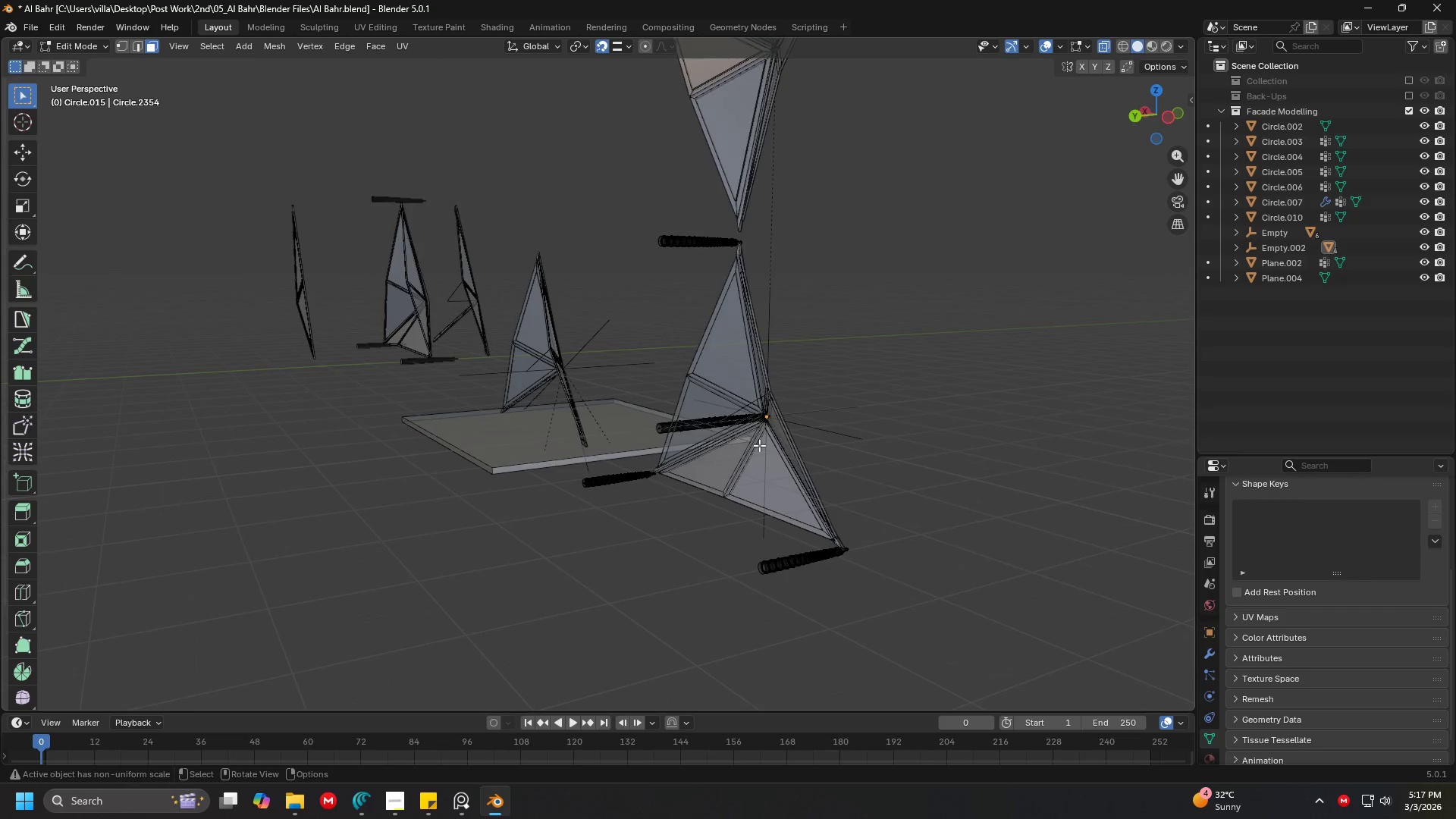 
key(A)
 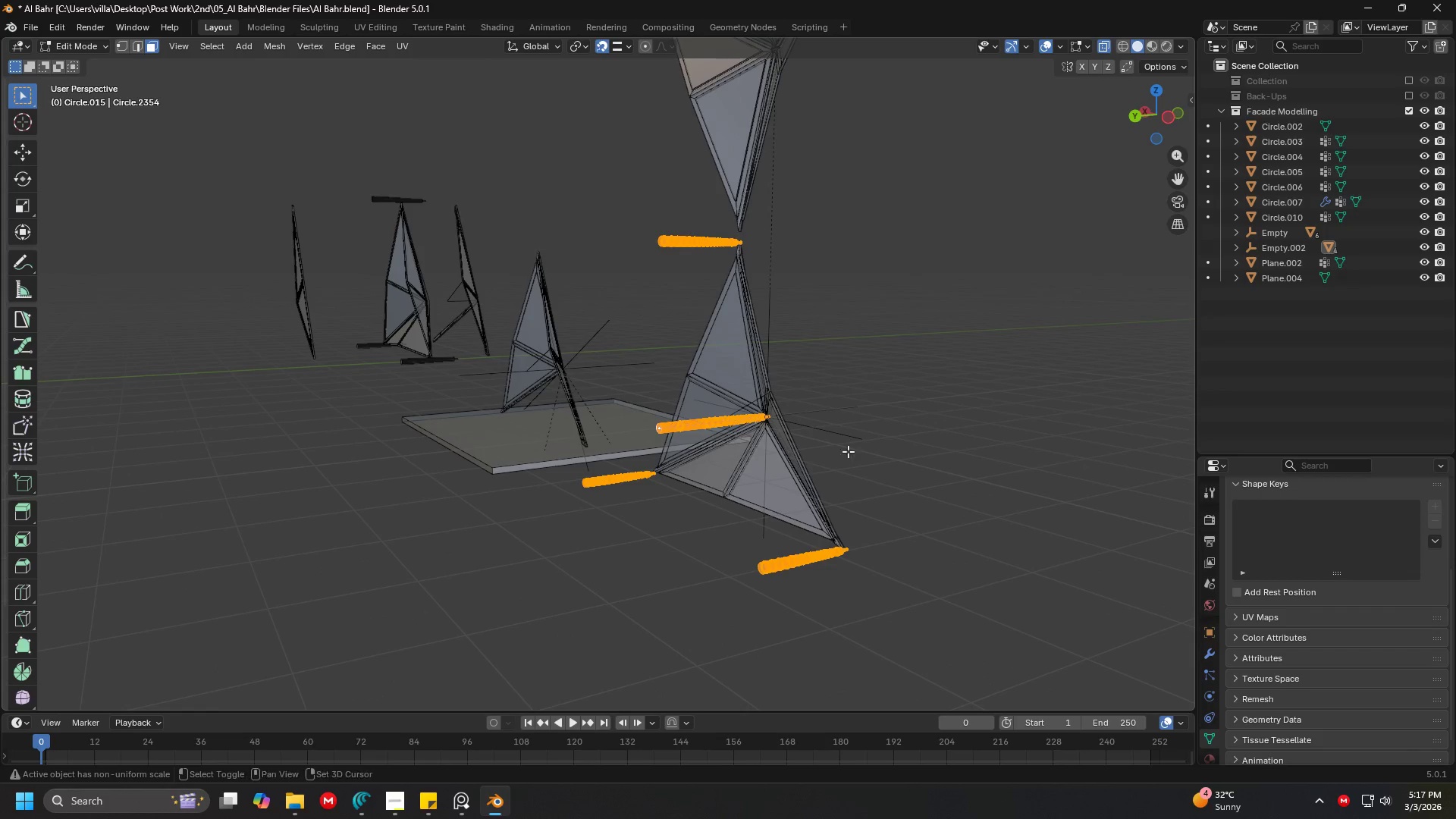 
key(Shift+ShiftLeft)
 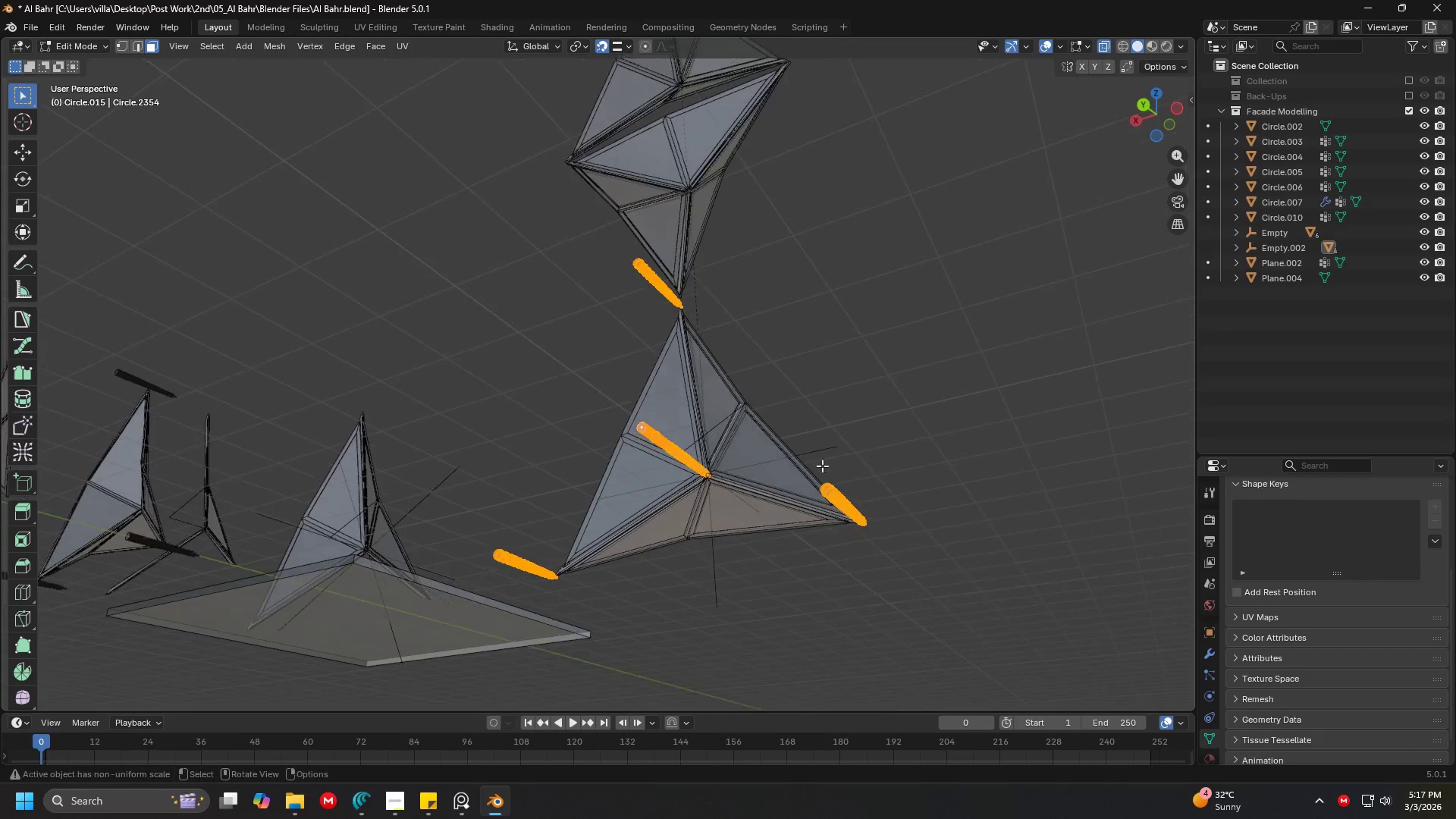 
hold_key(key=ShiftLeft, duration=0.58)
scroll: coordinate [714, 378], scroll_direction: down, amount: 9.0
 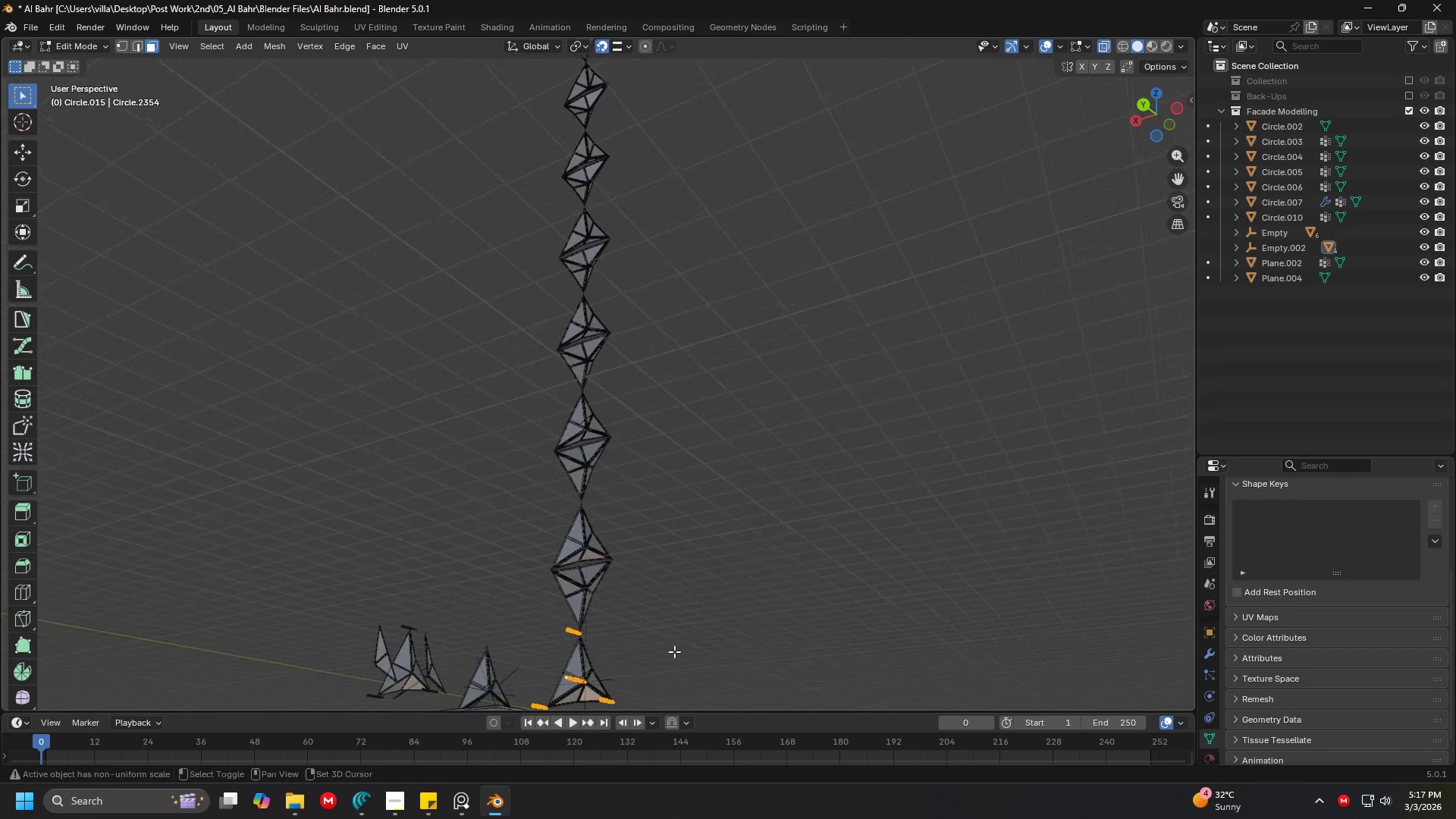 
hold_key(key=ShiftLeft, duration=1.01)
 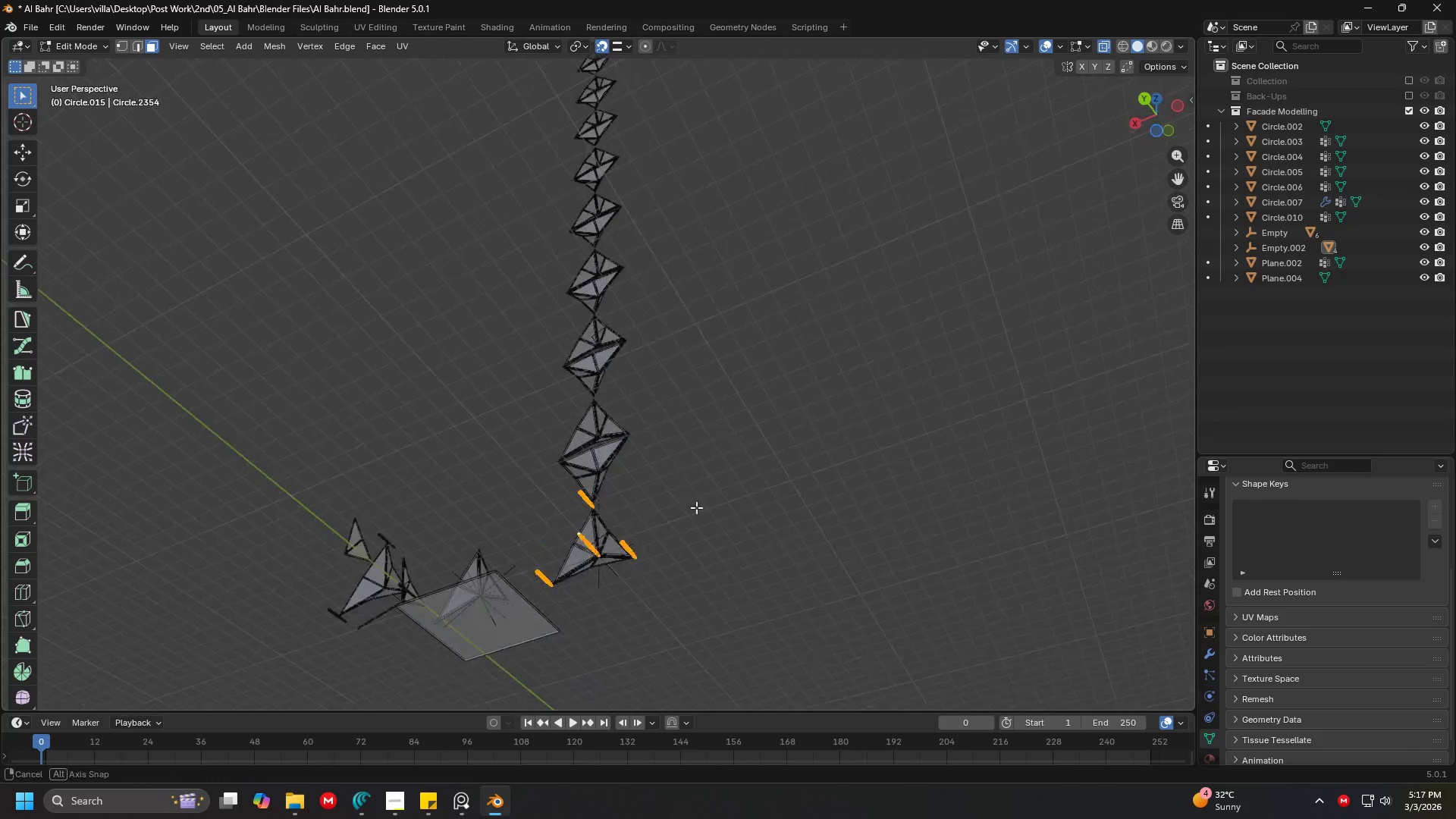 
key(Shift+ShiftLeft)
 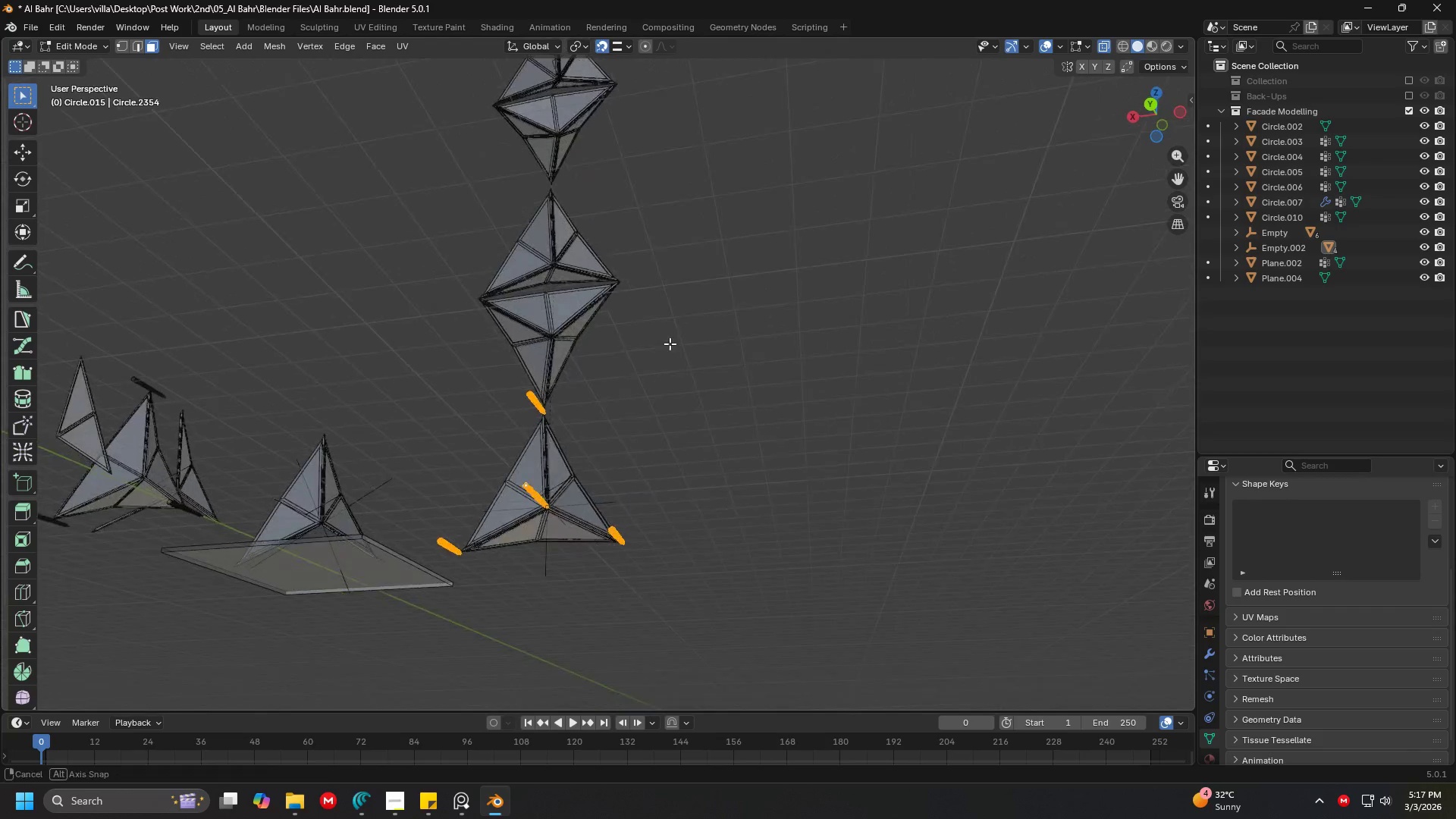 
scroll: coordinate [724, 546], scroll_direction: up, amount: 3.0
 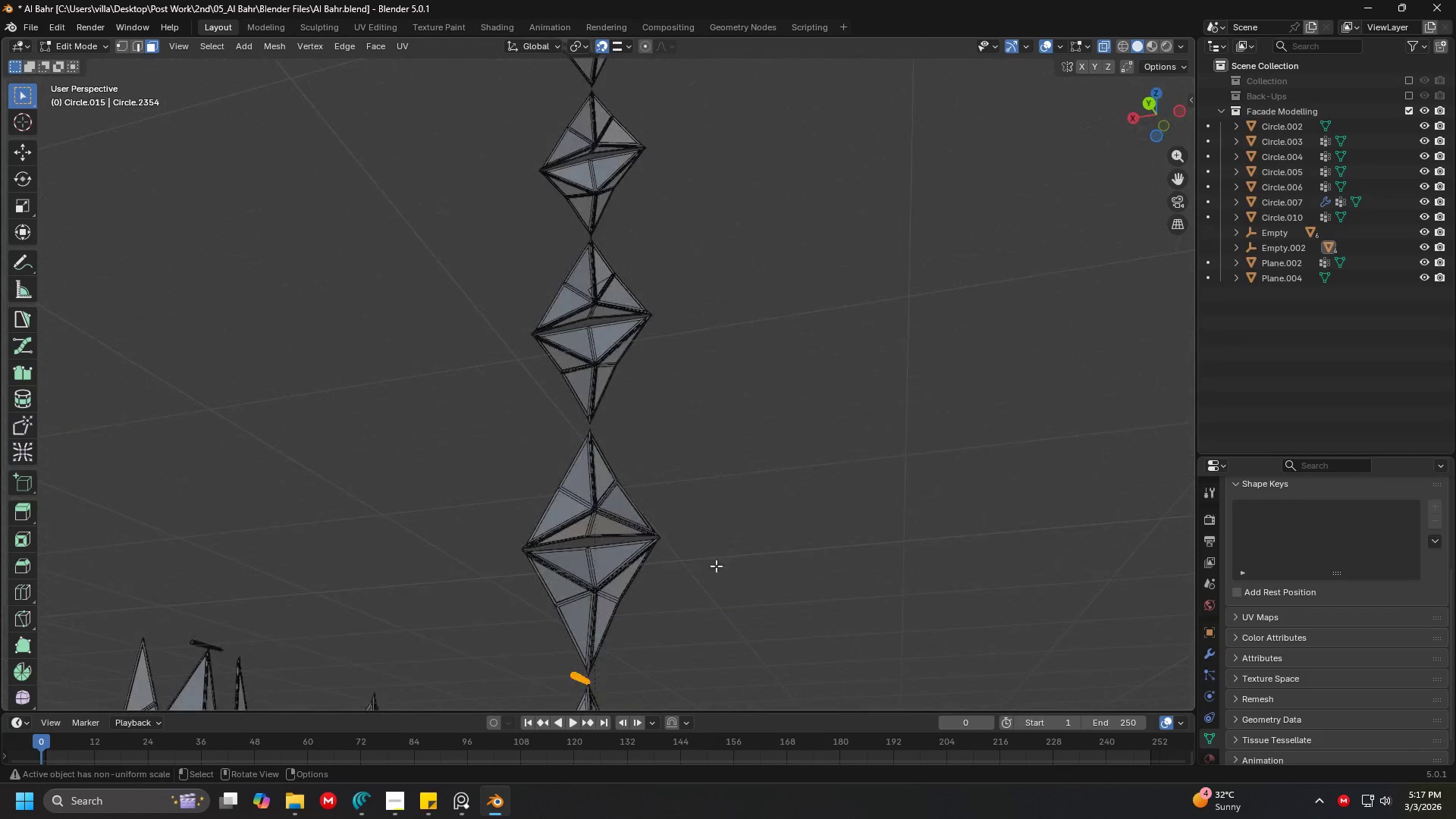 
key(Shift+ShiftLeft)
 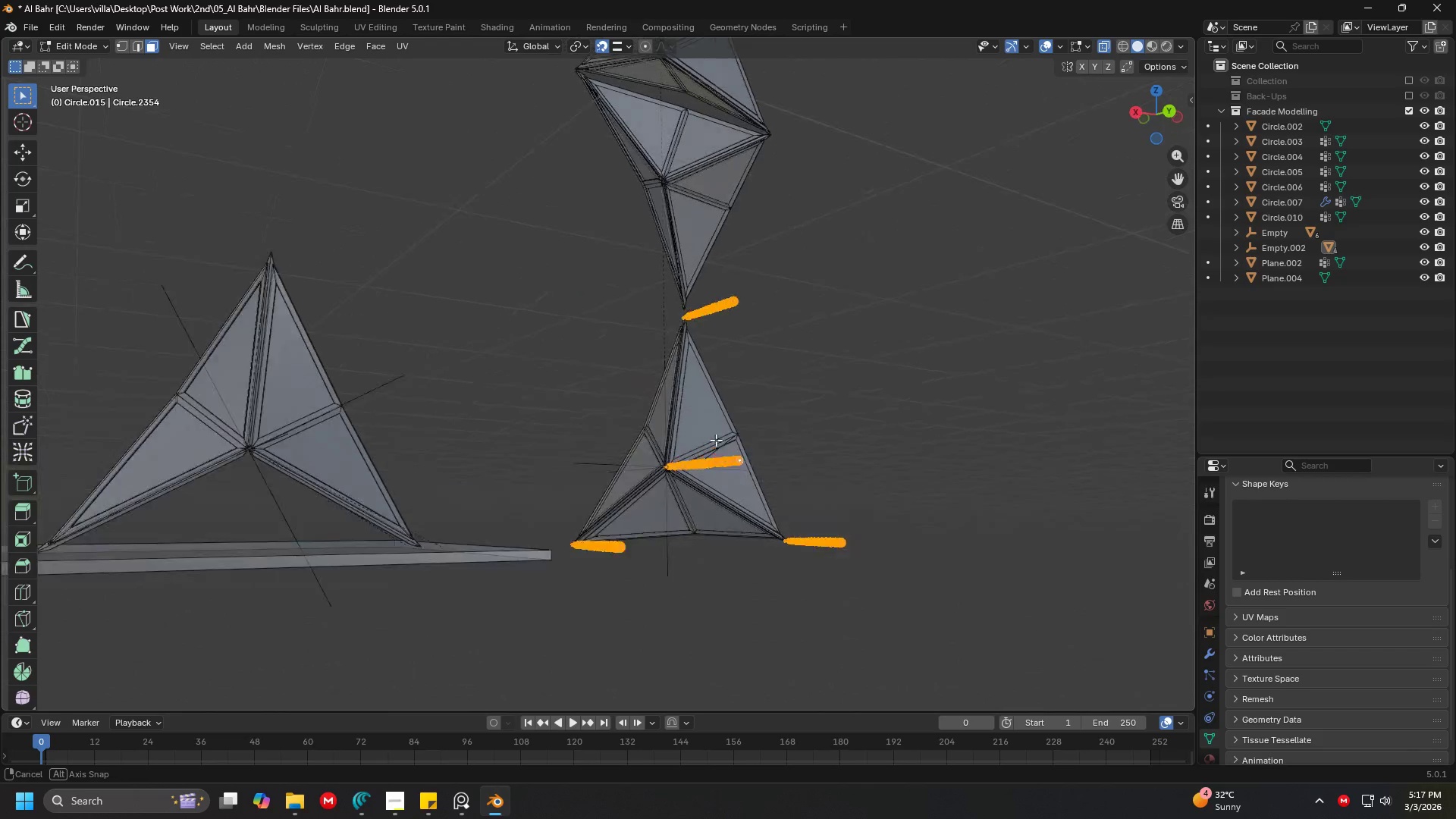 
scroll: coordinate [723, 352], scroll_direction: up, amount: 3.0
 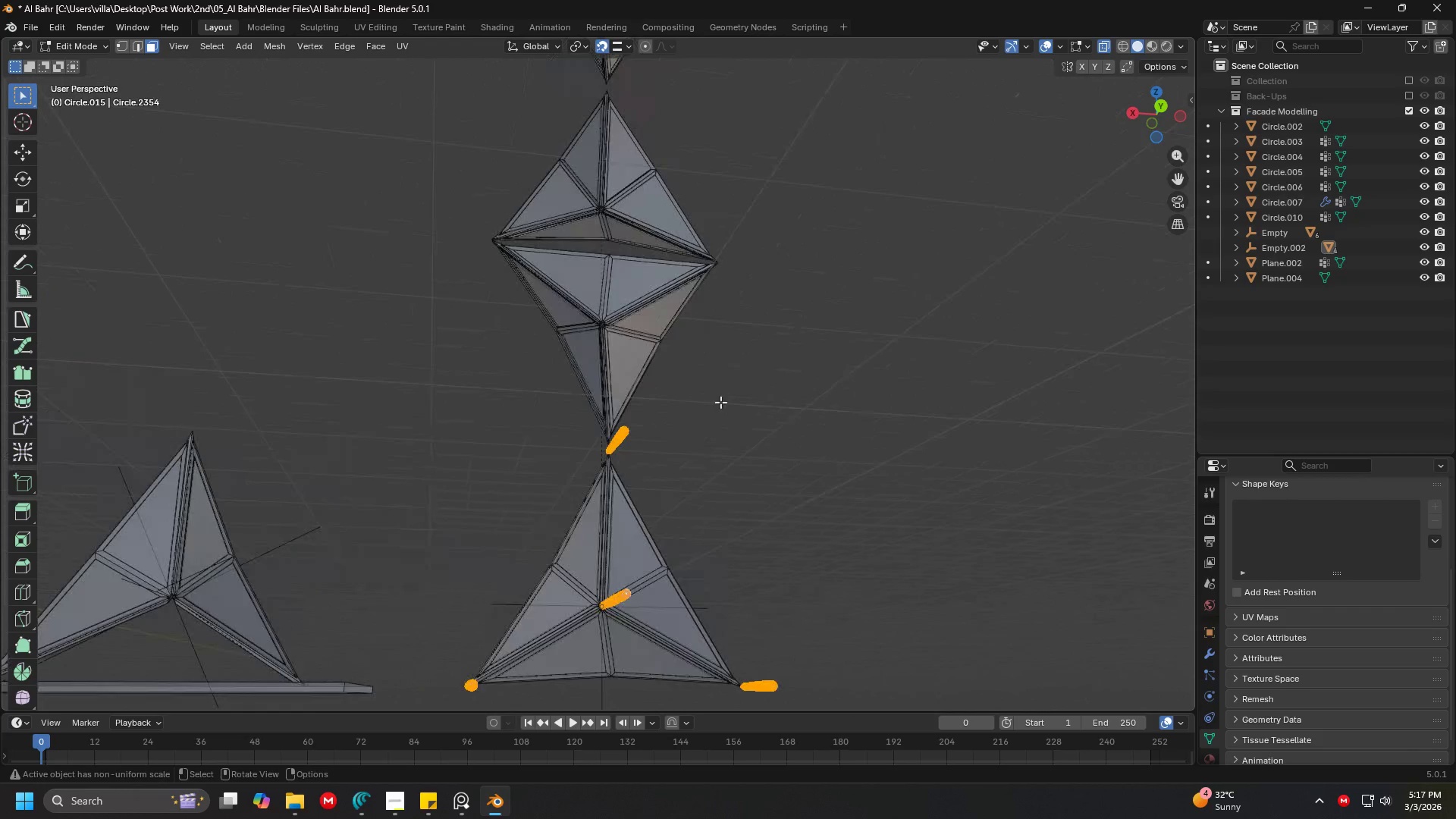 
hold_key(key=ShiftLeft, duration=0.86)
 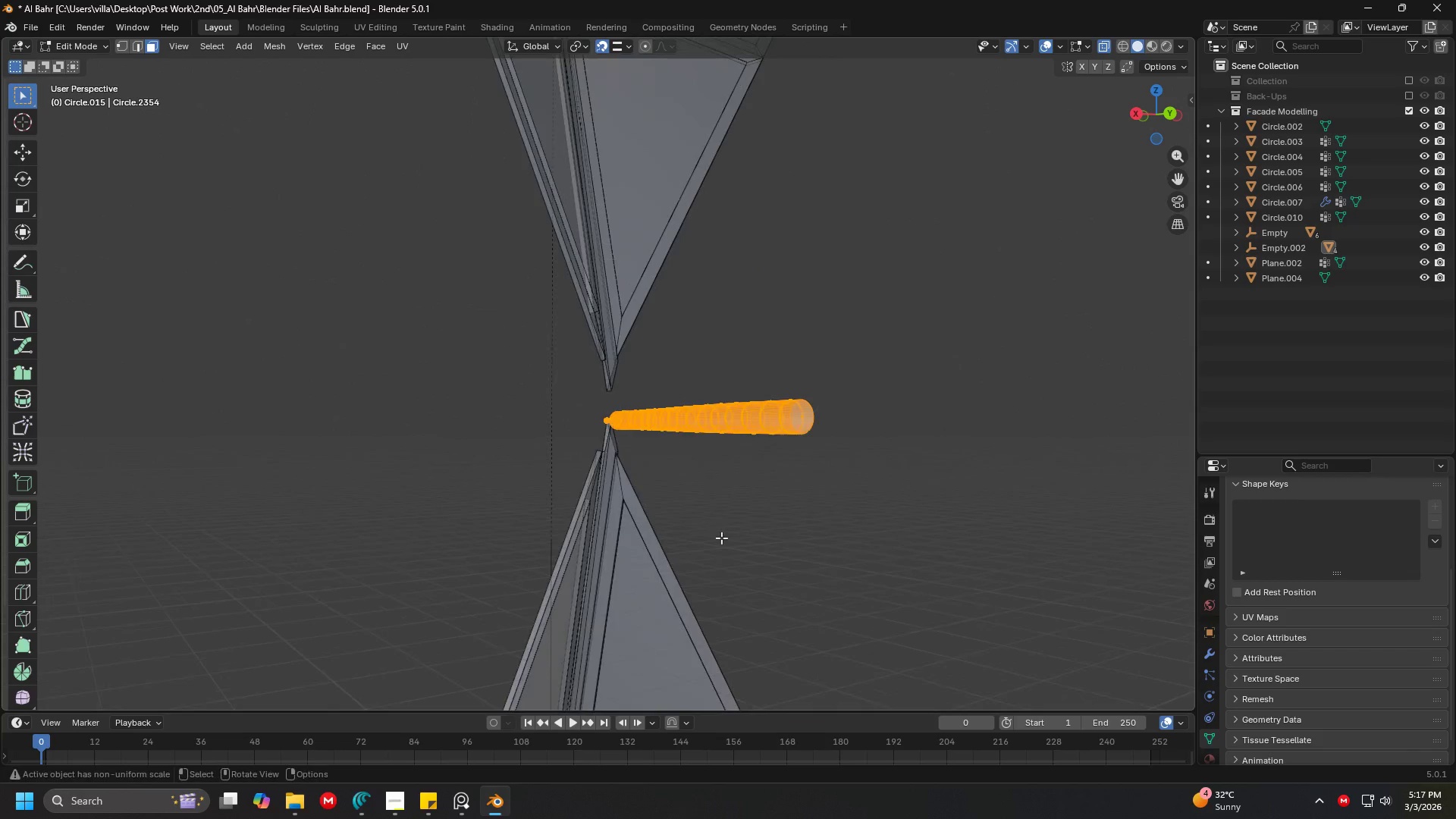 
scroll: coordinate [721, 538], scroll_direction: up, amount: 4.0
 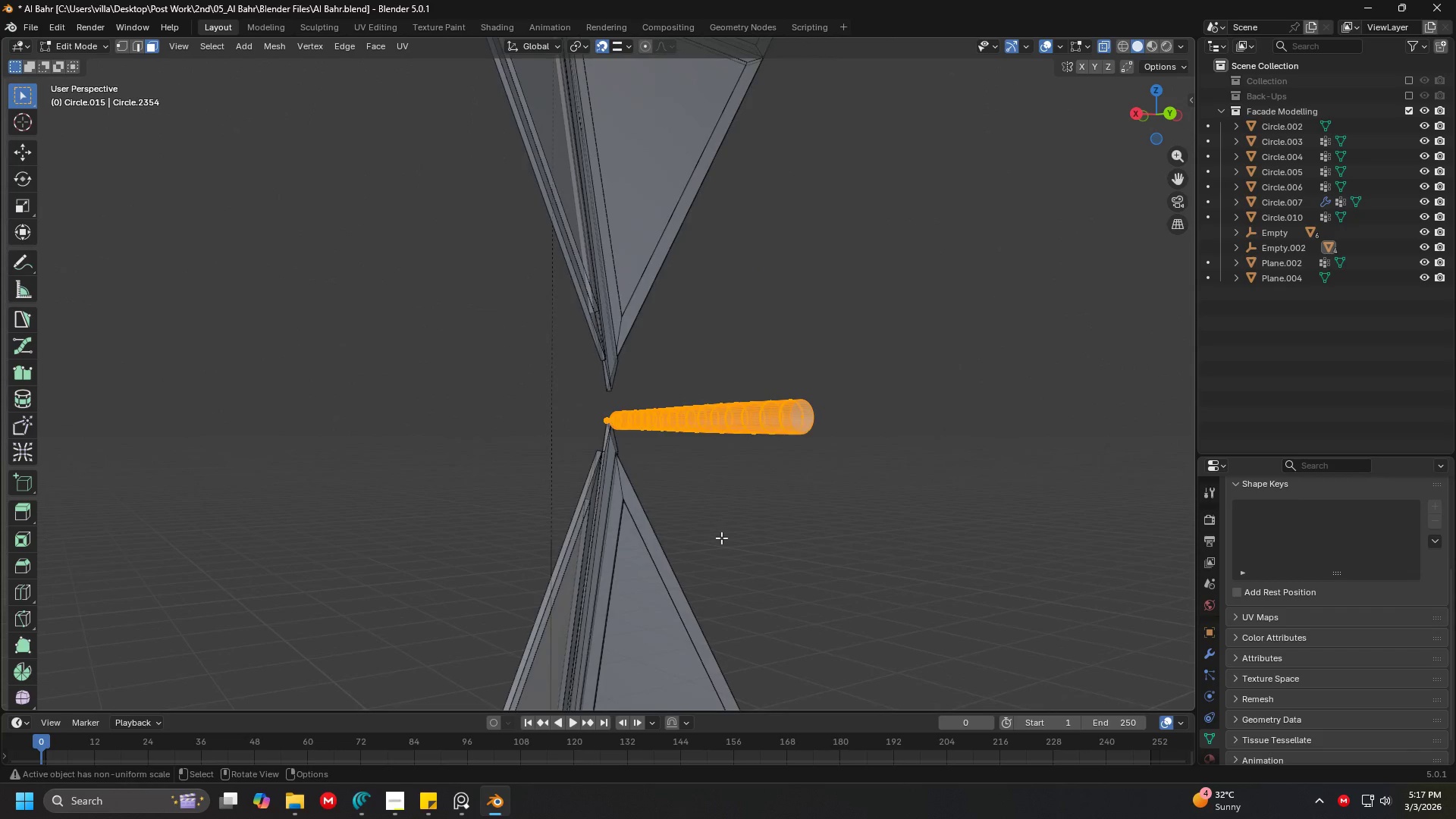 
hold_key(key=ShiftLeft, duration=0.31)
 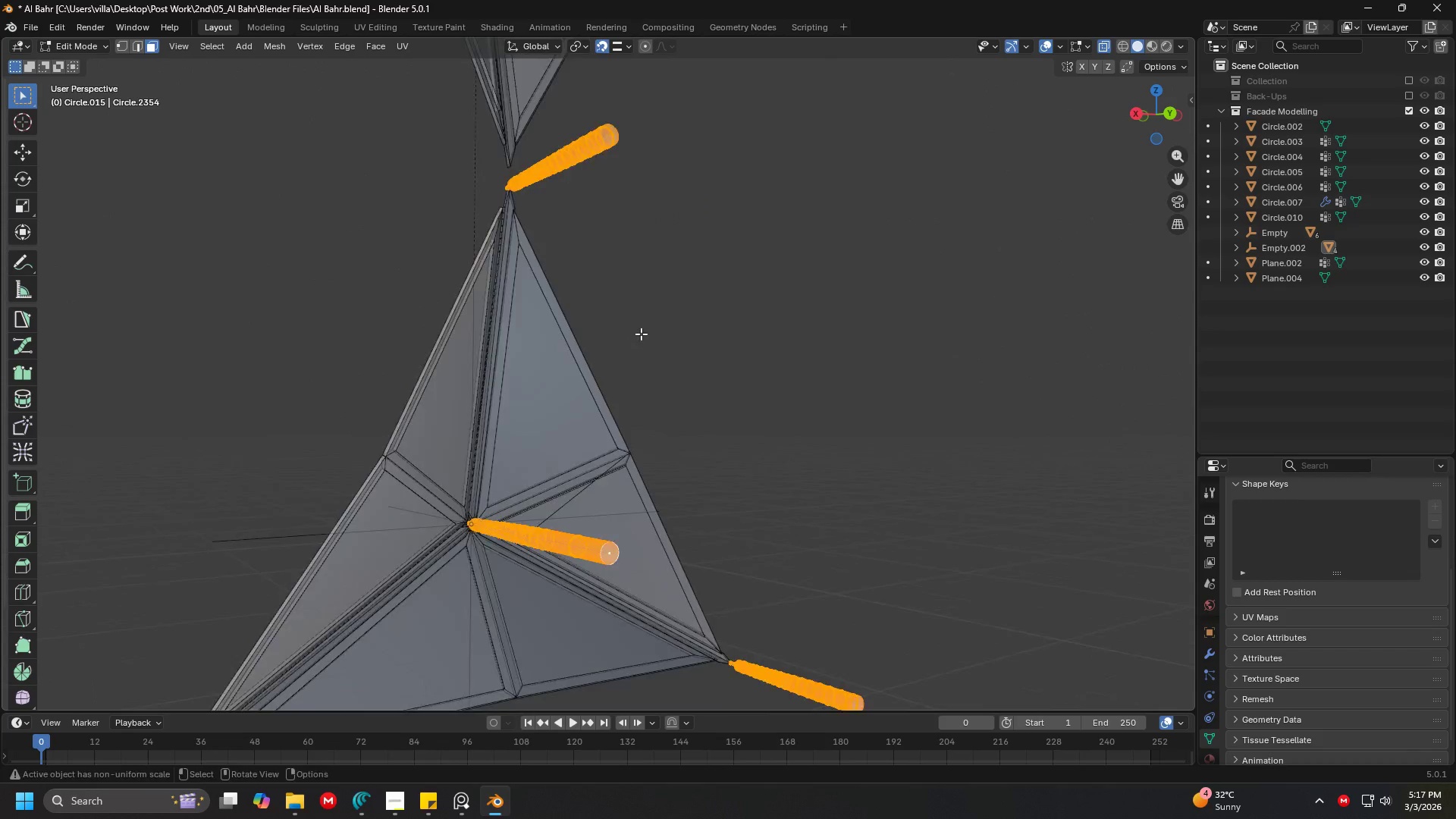 
scroll: coordinate [641, 334], scroll_direction: down, amount: 2.0
 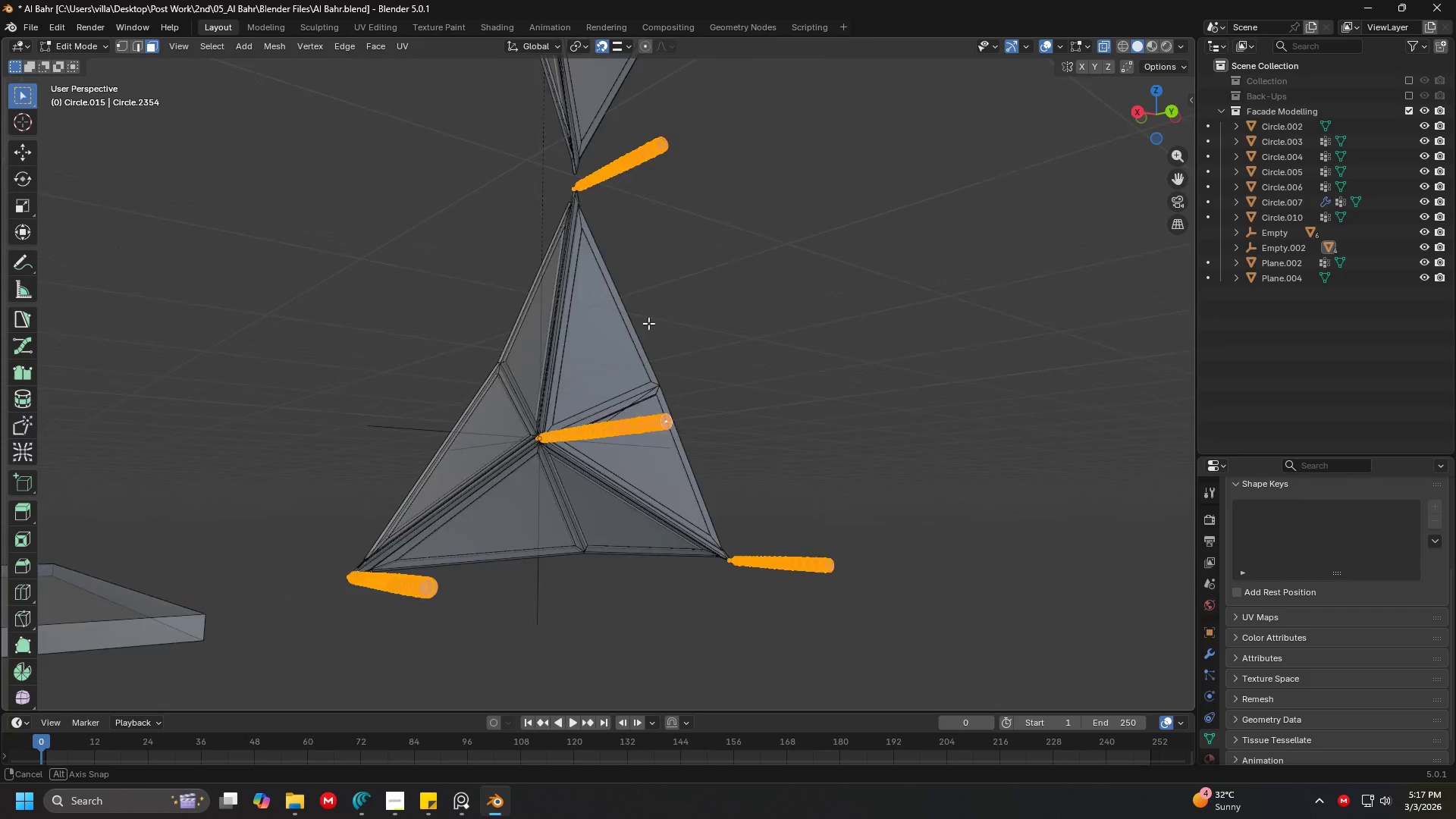 
hold_key(key=ShiftLeft, duration=0.42)
 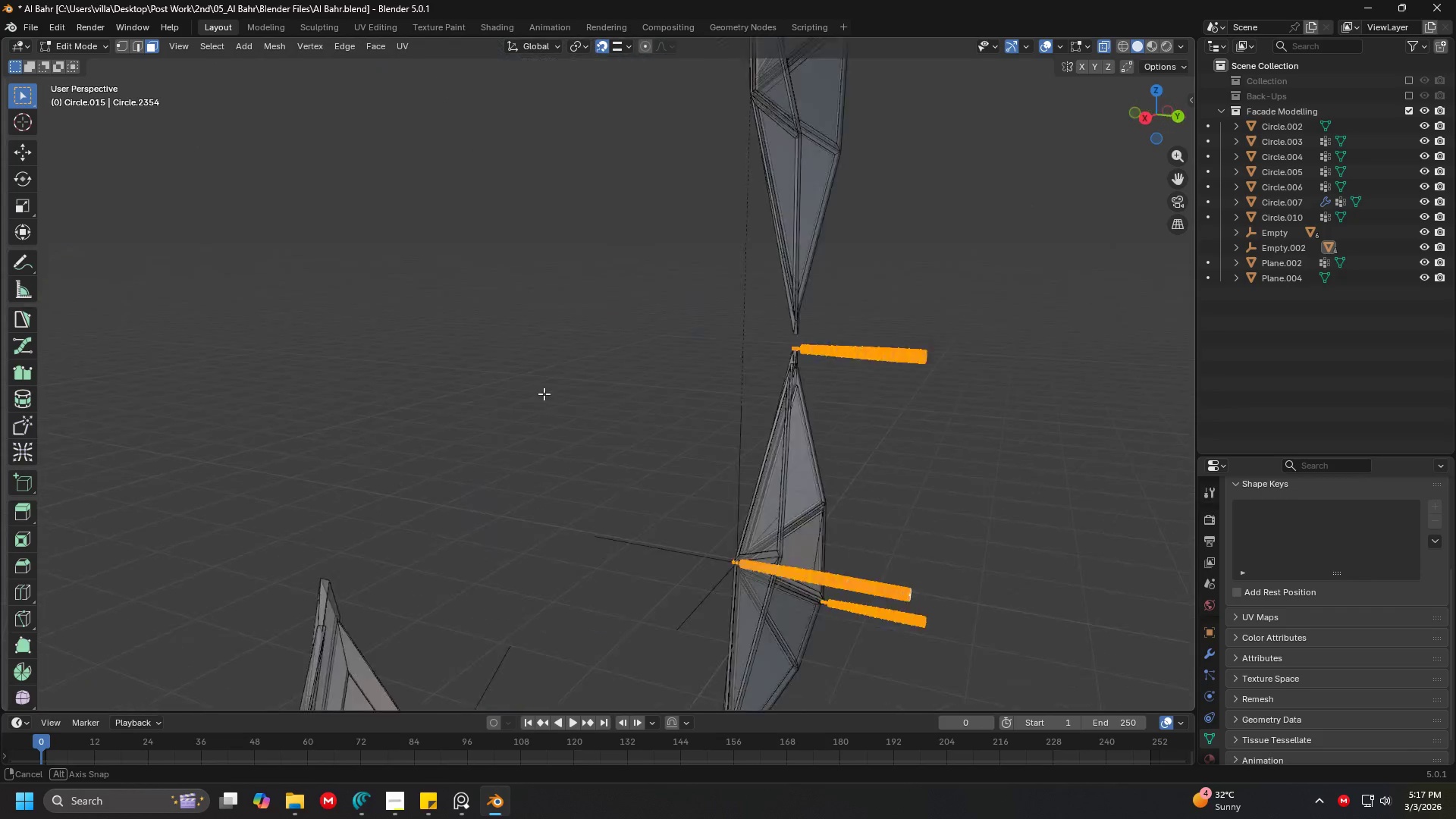 
key(Shift+ShiftLeft)
 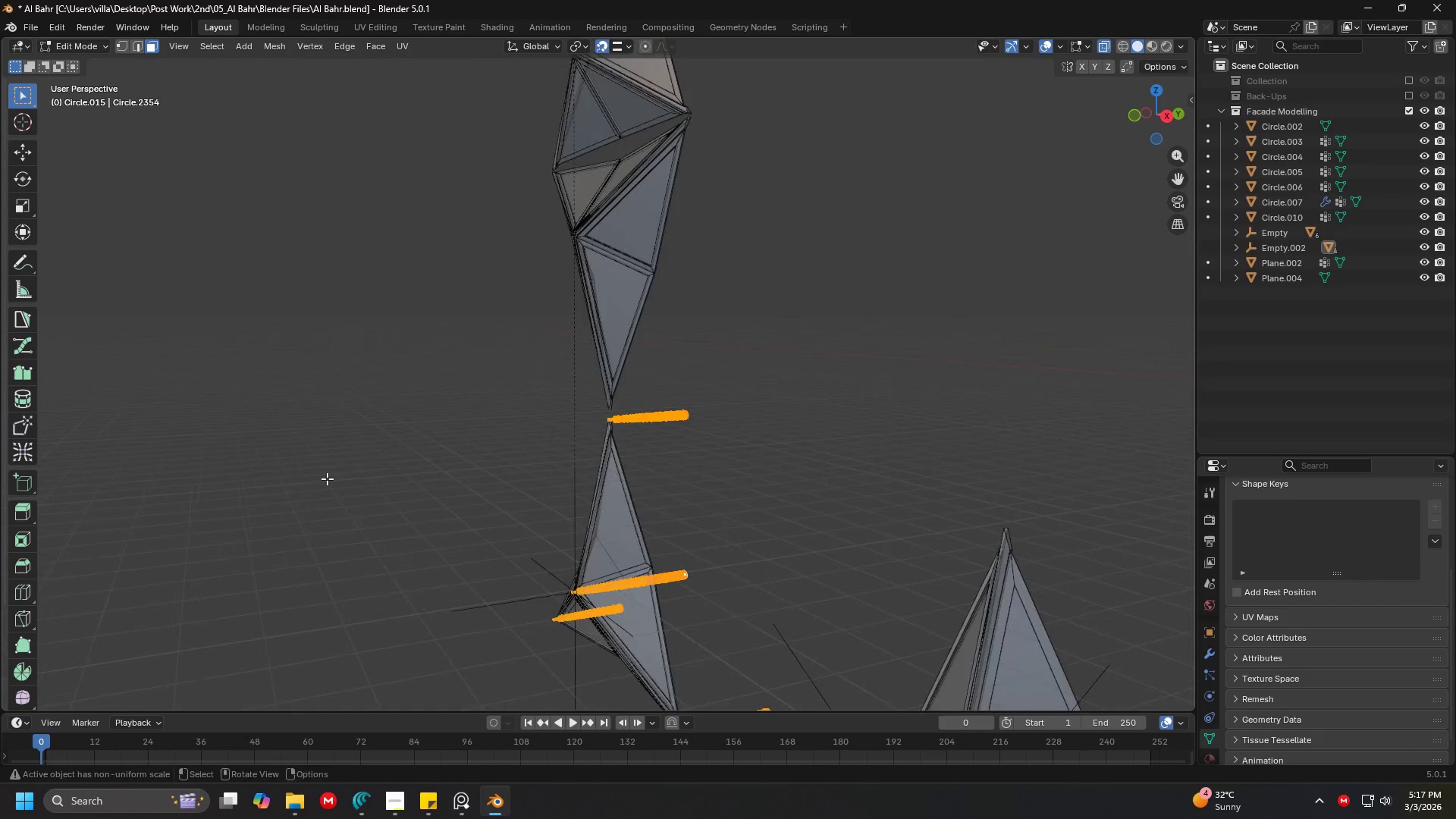 
key(Shift+ShiftLeft)
 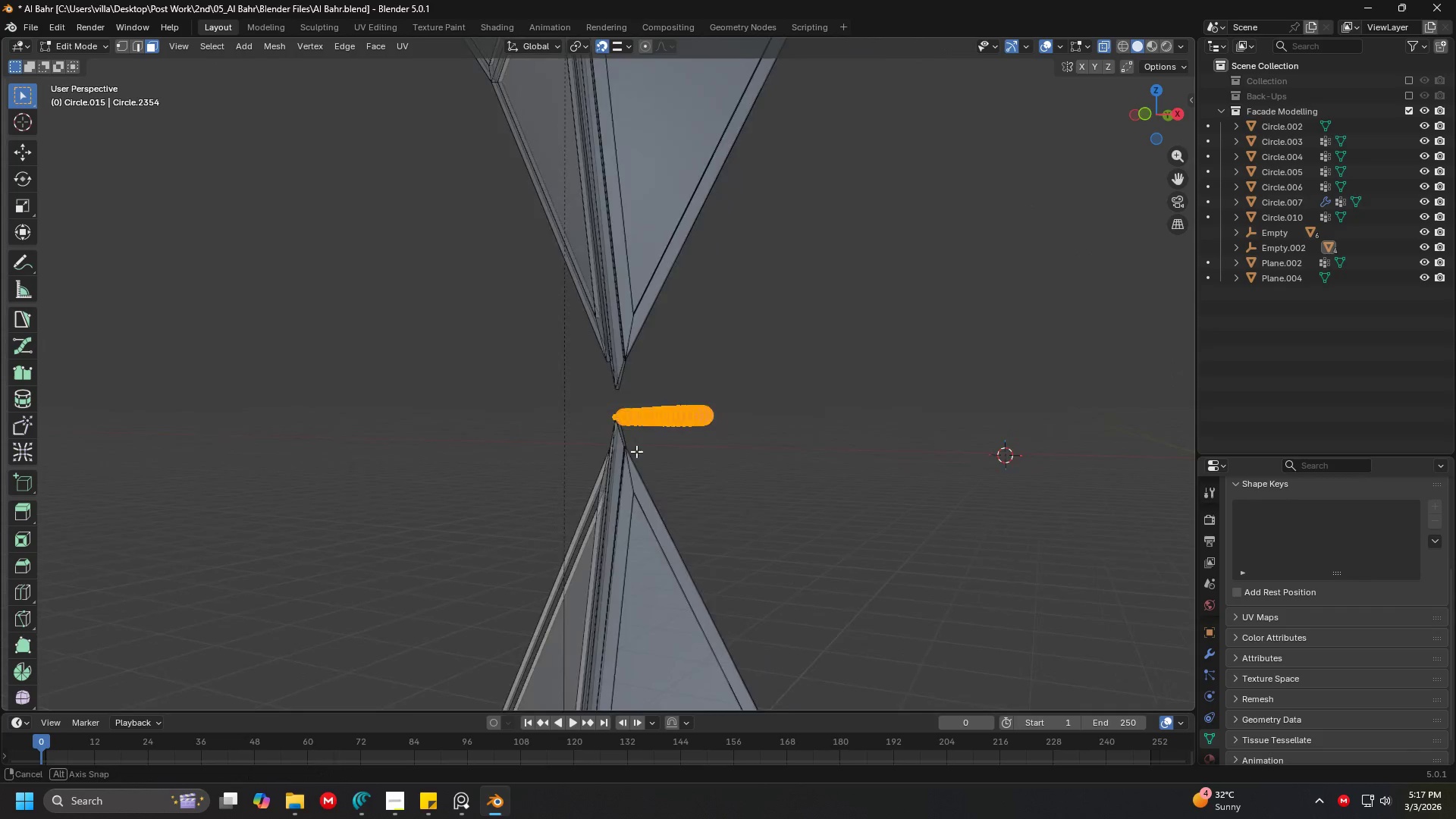 
scroll: coordinate [634, 489], scroll_direction: up, amount: 5.0
 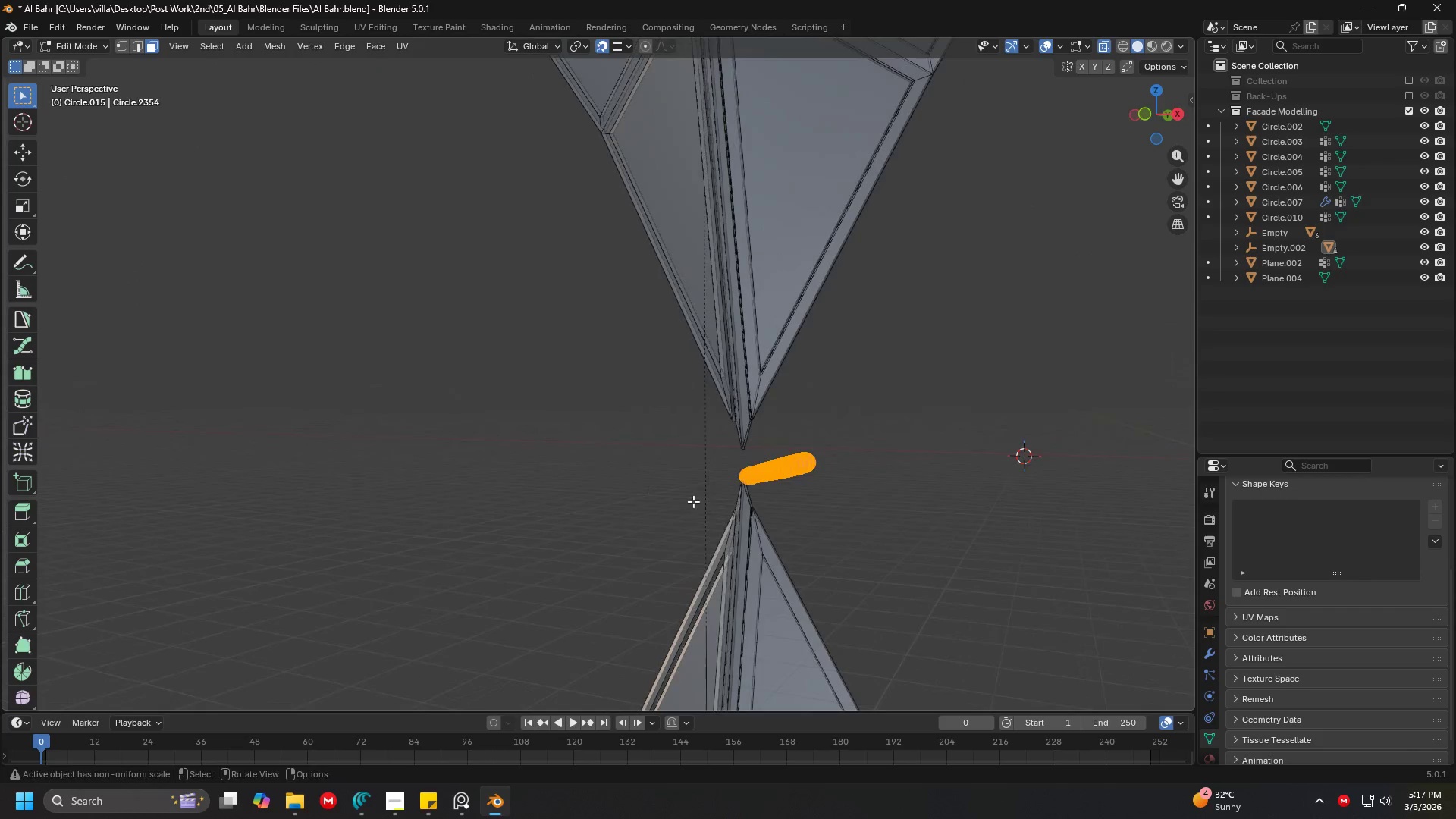 
key(Tab)
 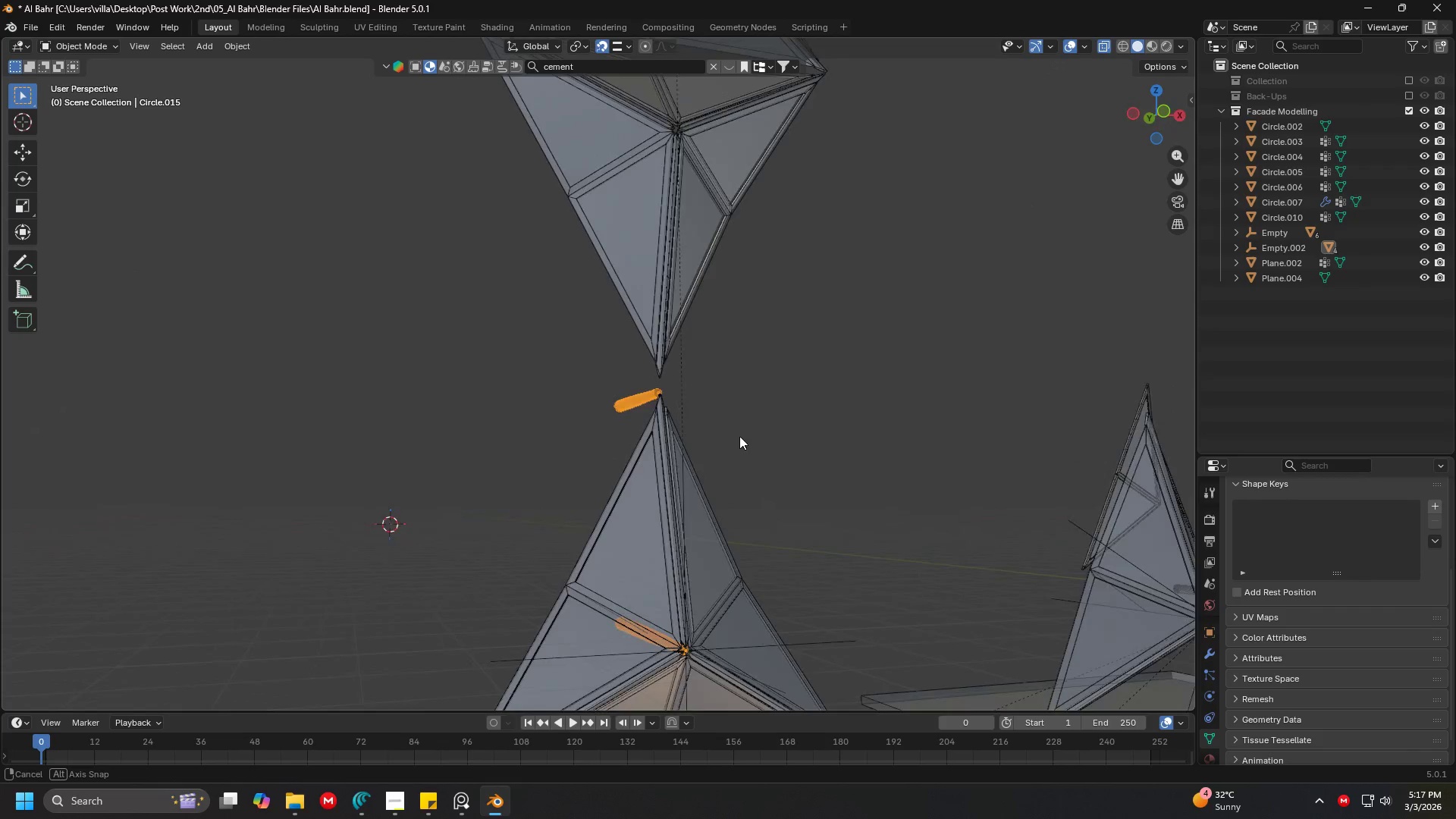 
scroll: coordinate [671, 437], scroll_direction: down, amount: 2.0
 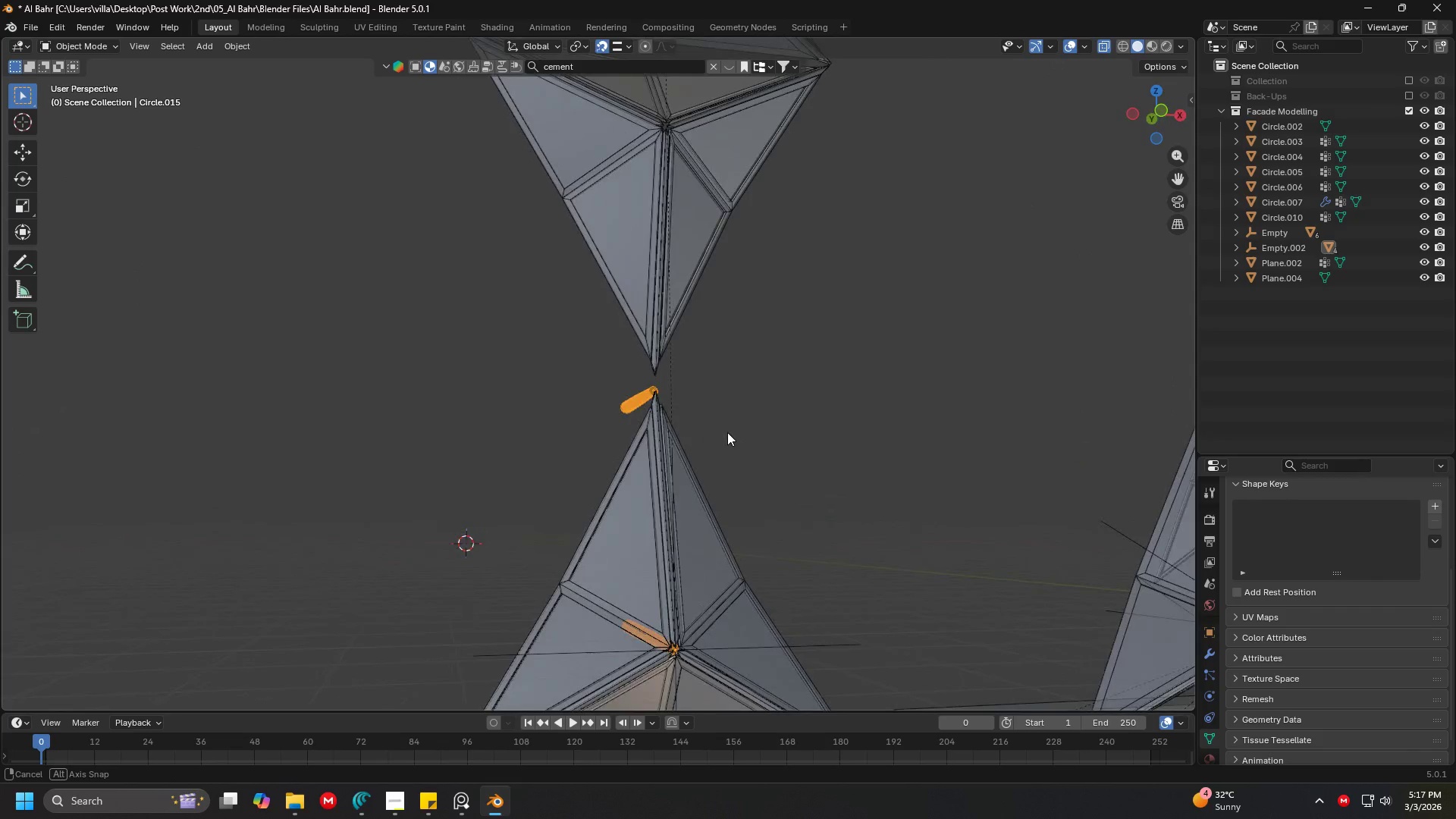 
key(Shift+ShiftLeft)
 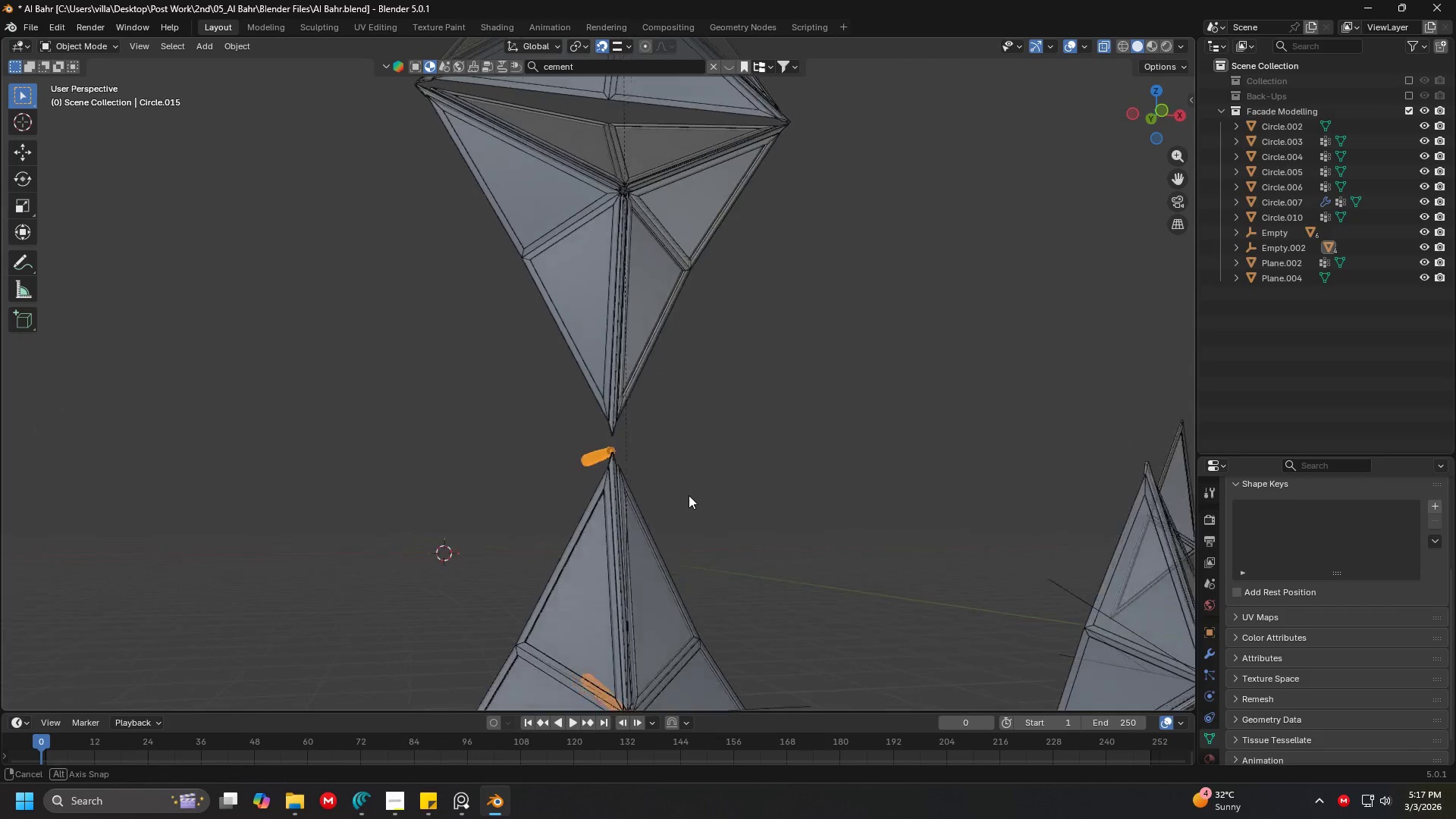 
scroll: coordinate [581, 380], scroll_direction: down, amount: 2.0
 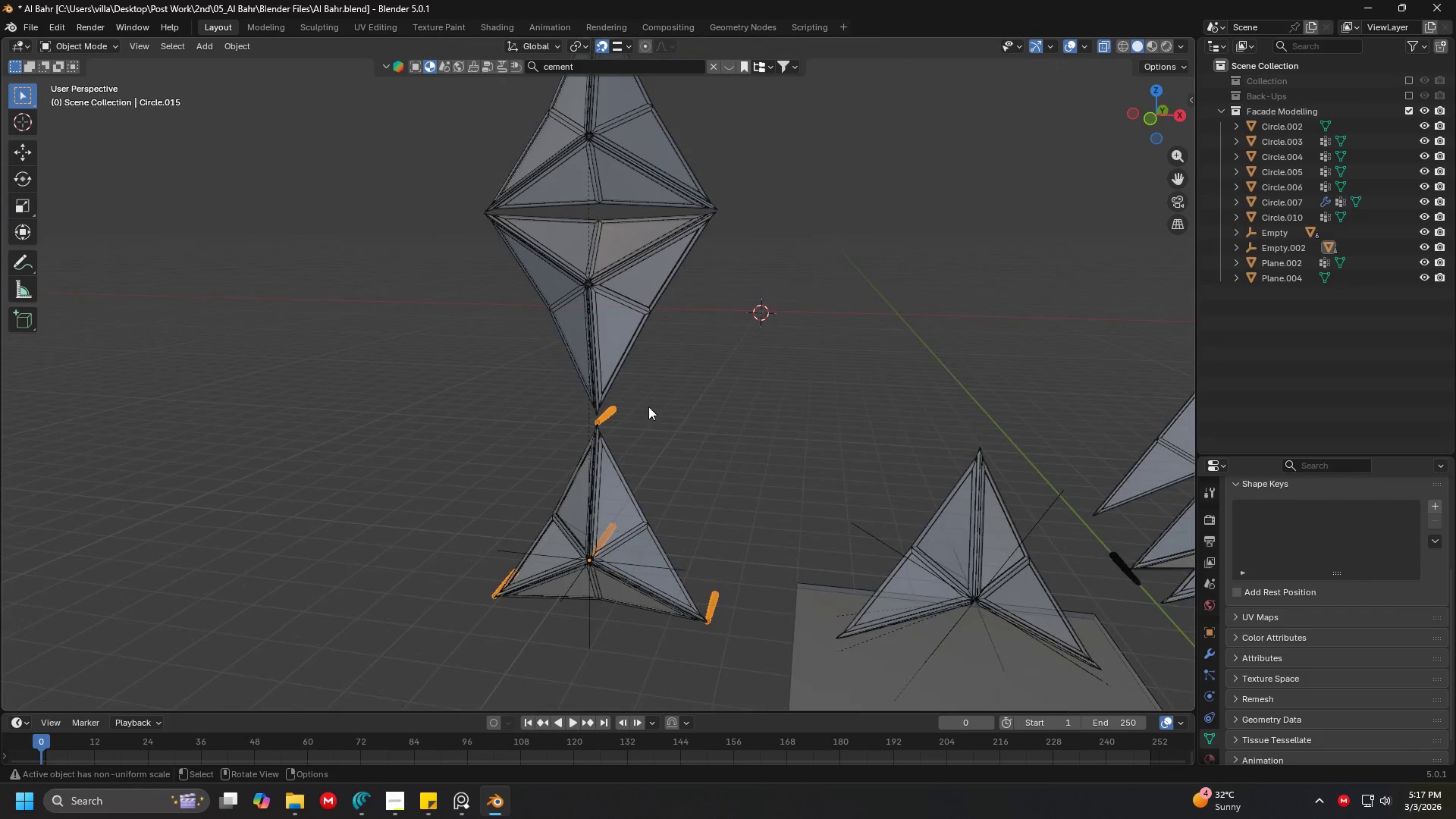 
scroll: coordinate [676, 410], scroll_direction: up, amount: 4.0
 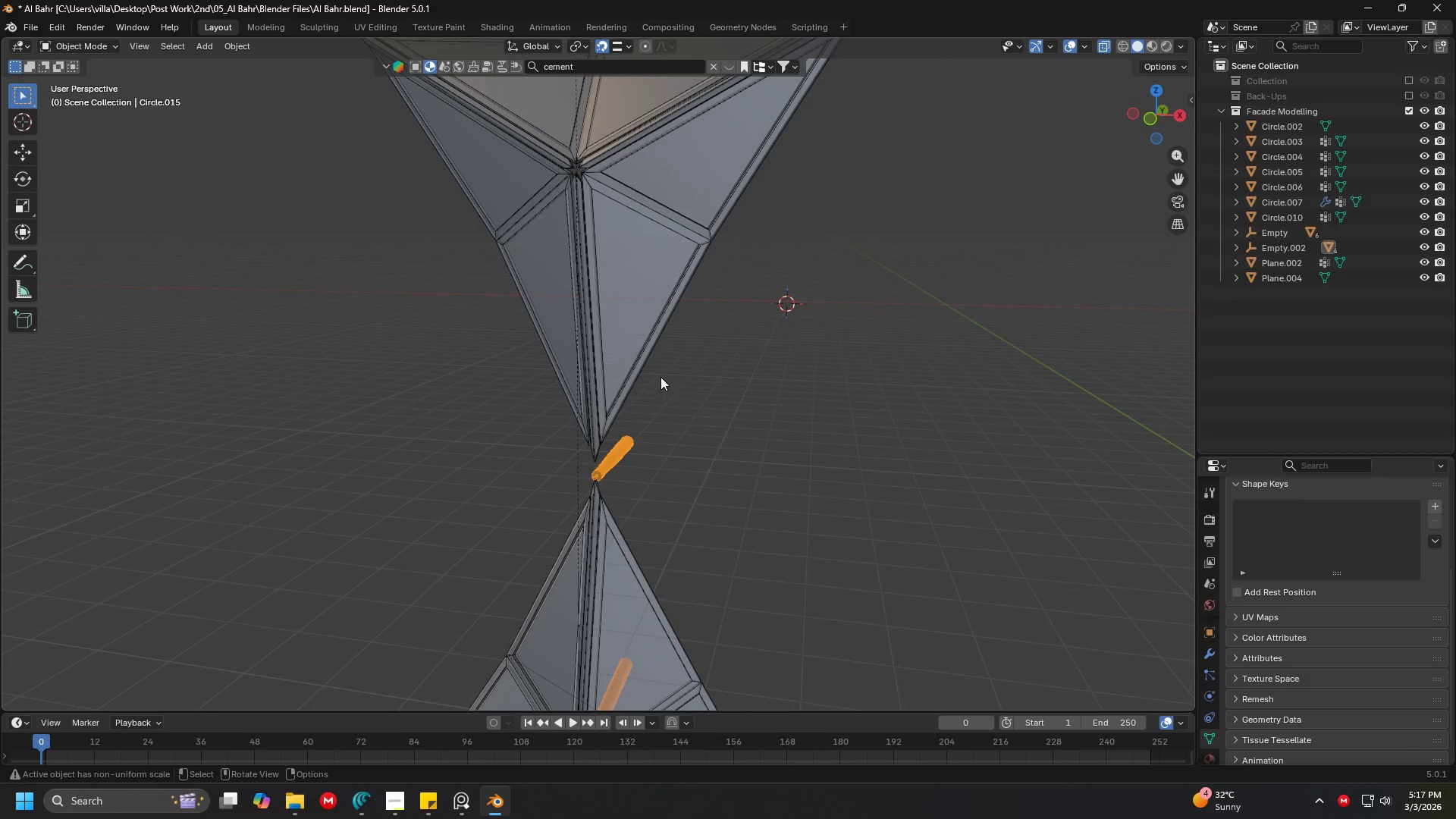 
left_click([621, 333])
 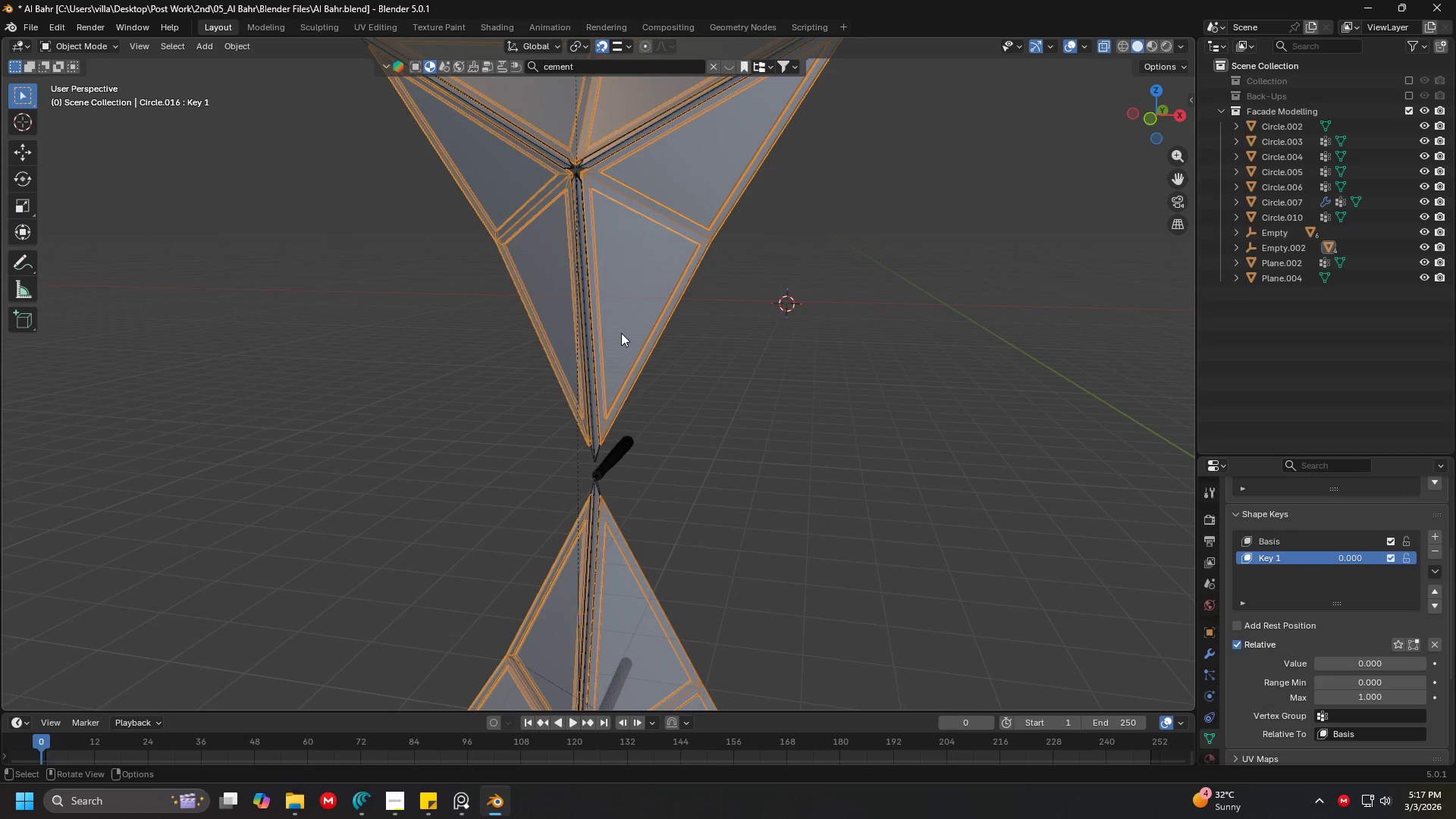 
hold_key(key=ShiftLeft, duration=1.5)
left_click([595, 460])
 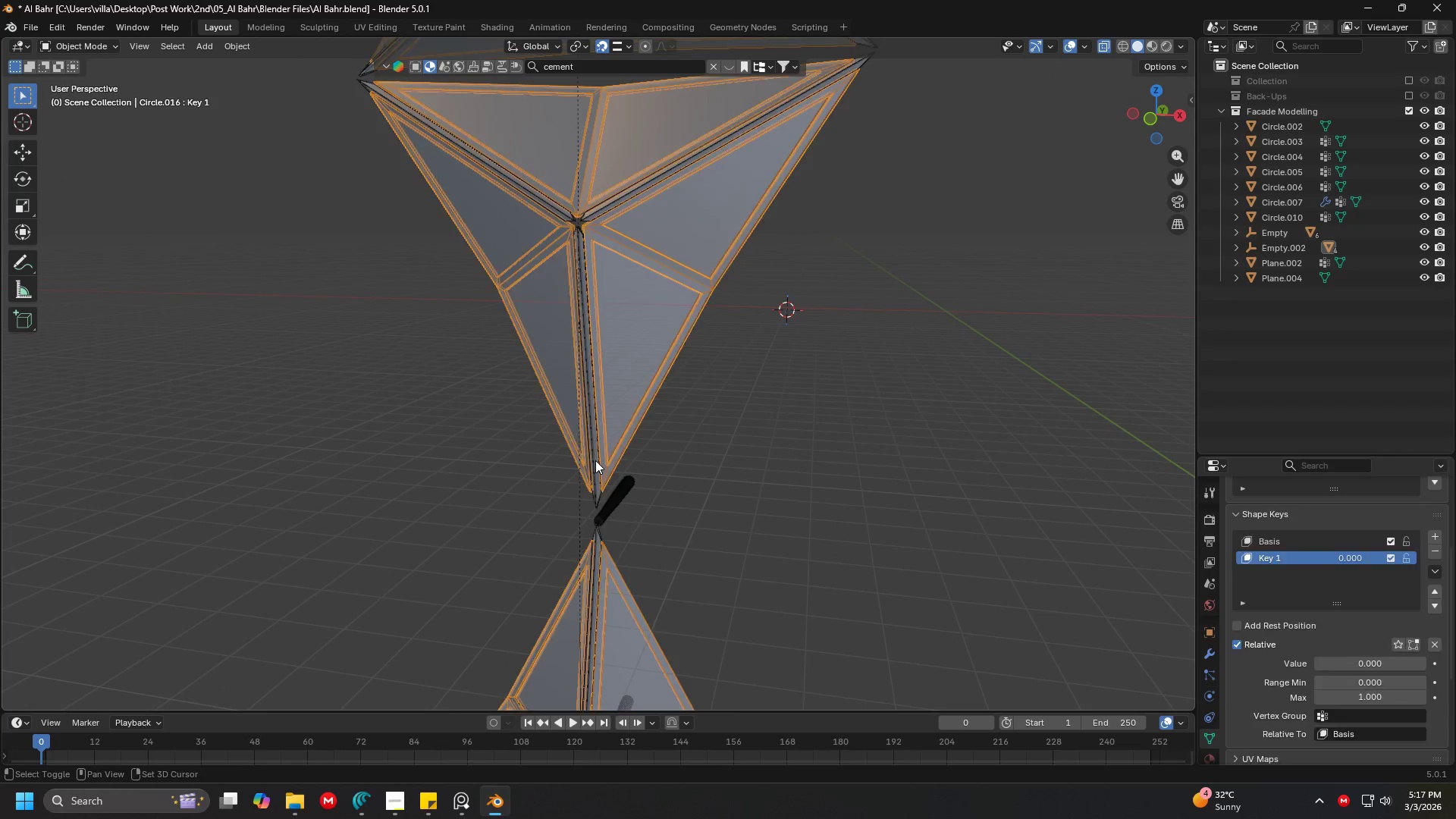 
hold_key(key=ShiftLeft, duration=0.77)
 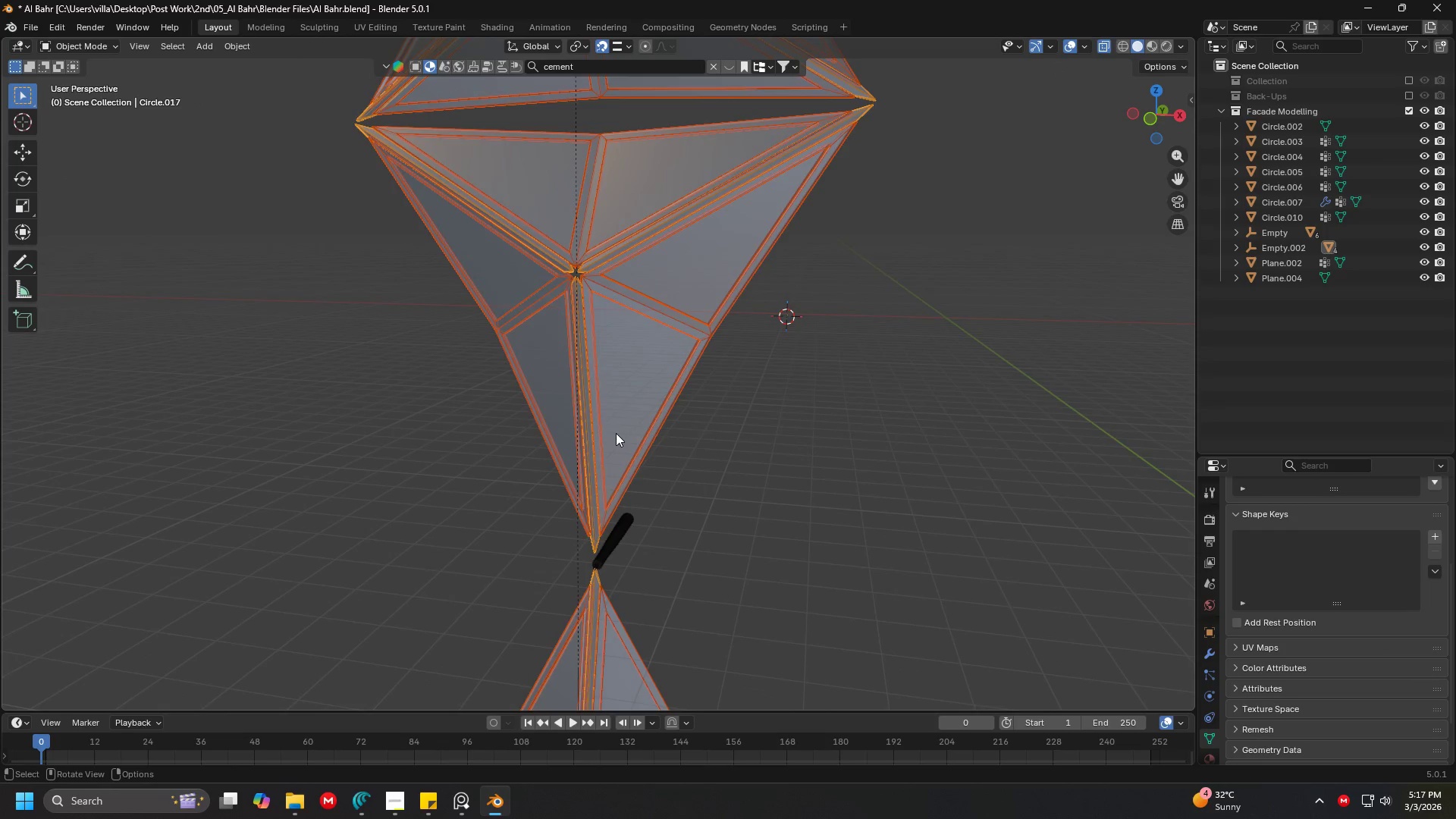 
key(Shift+ShiftLeft)
 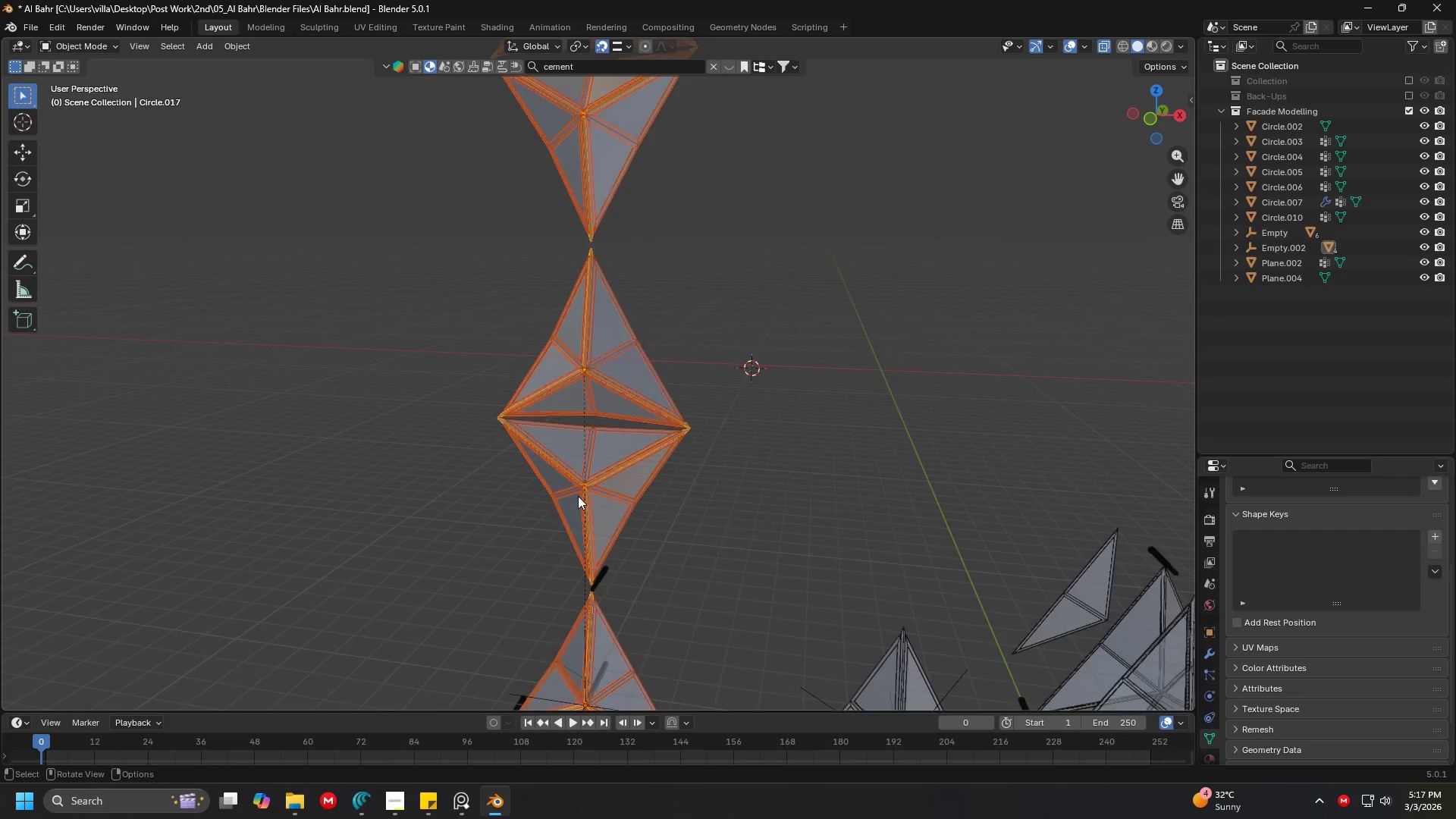 
scroll: coordinate [616, 433], scroll_direction: down, amount: 5.0
 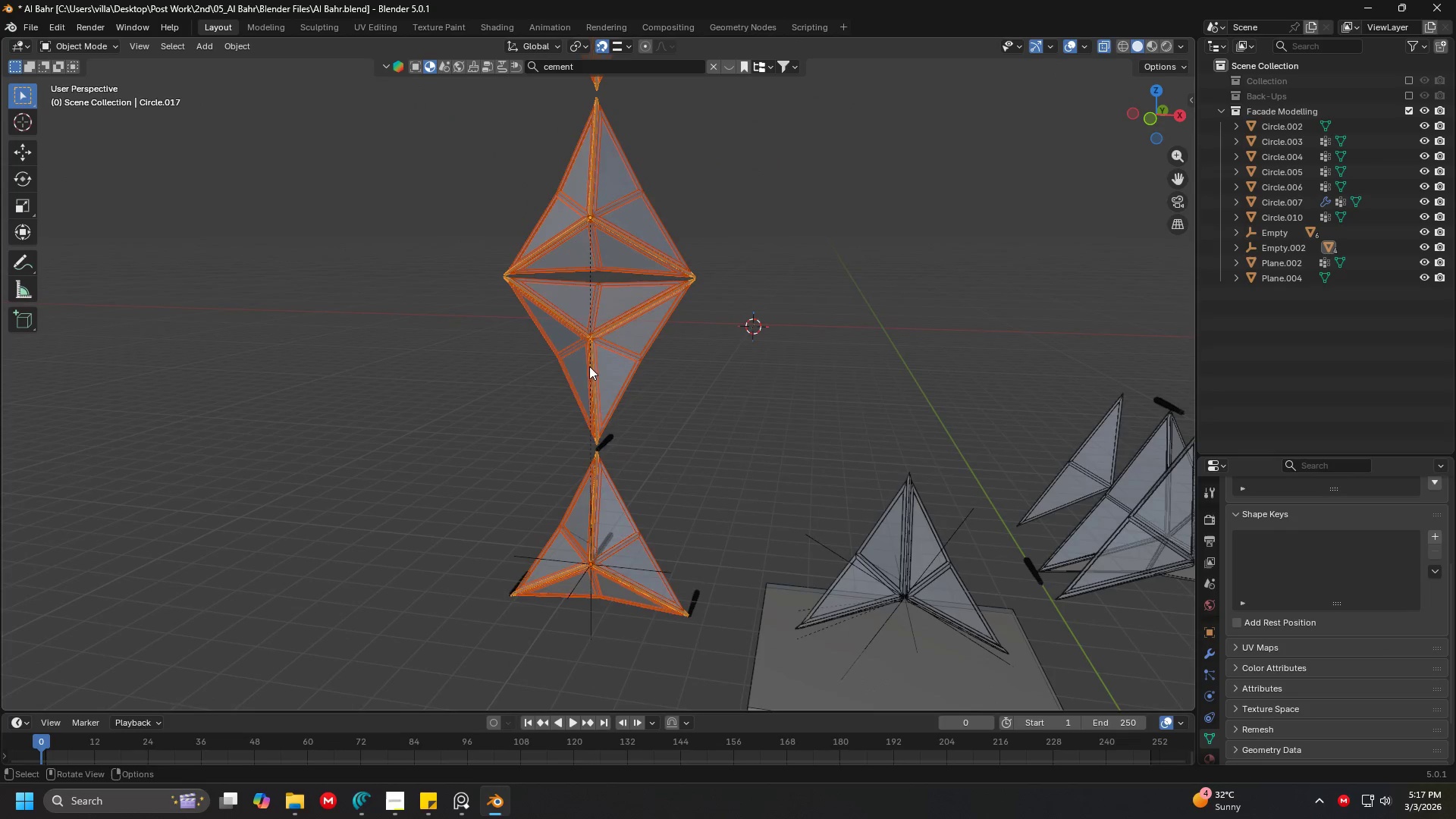 
hold_key(key=ShiftLeft, duration=1.5)
 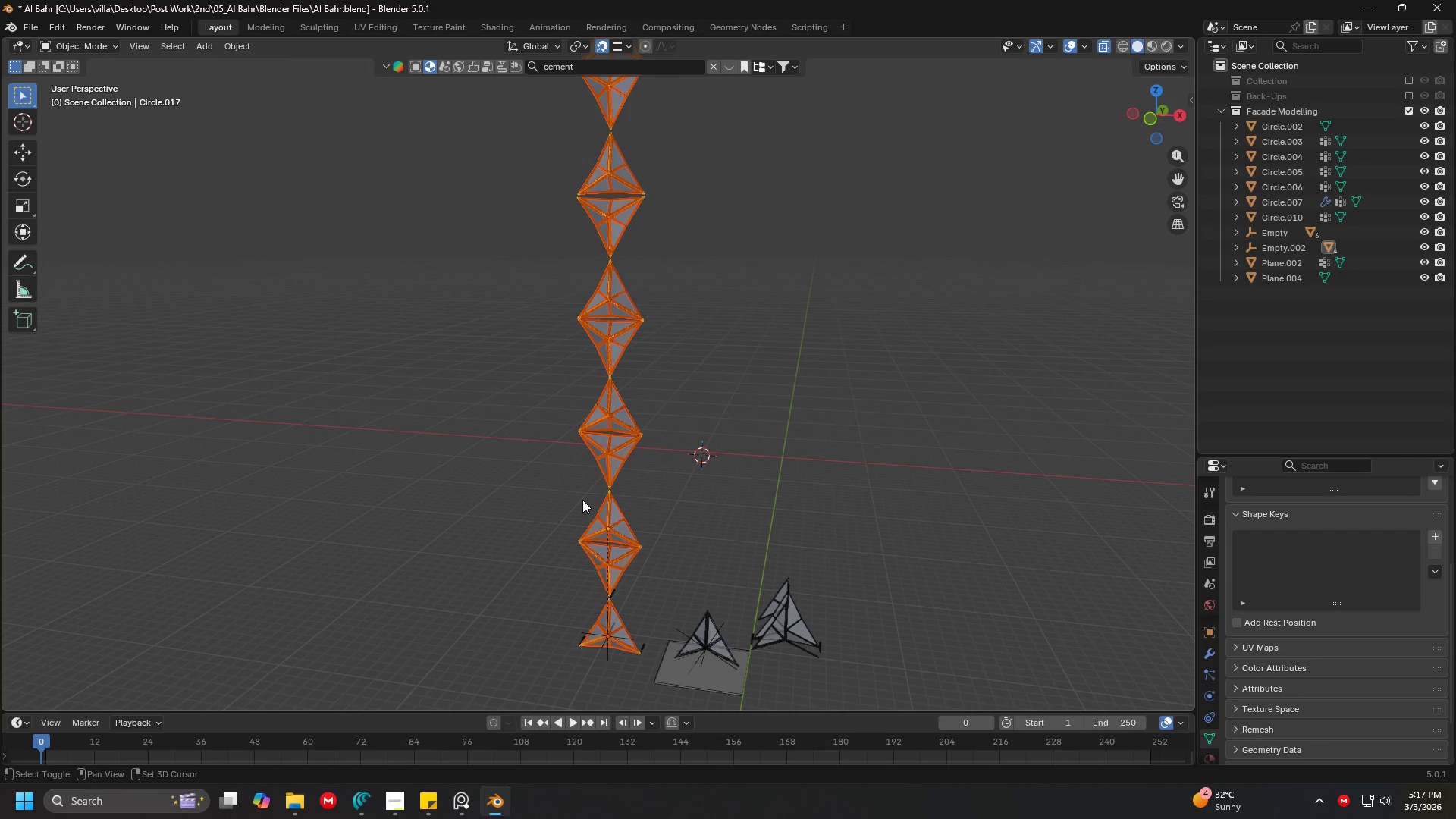 
scroll: coordinate [562, 472], scroll_direction: down, amount: 6.0
 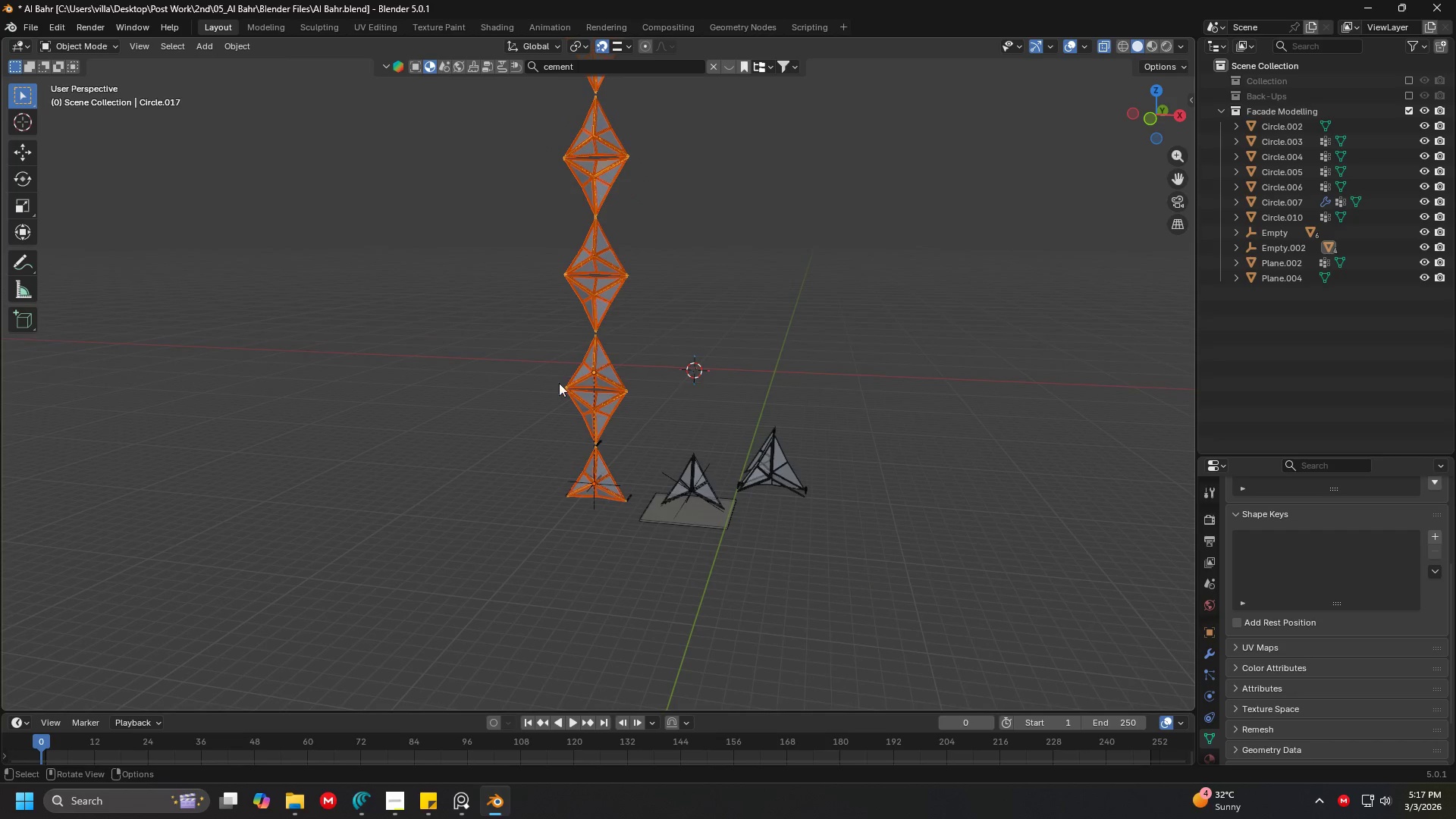 
hold_key(key=ShiftLeft, duration=1.52)
 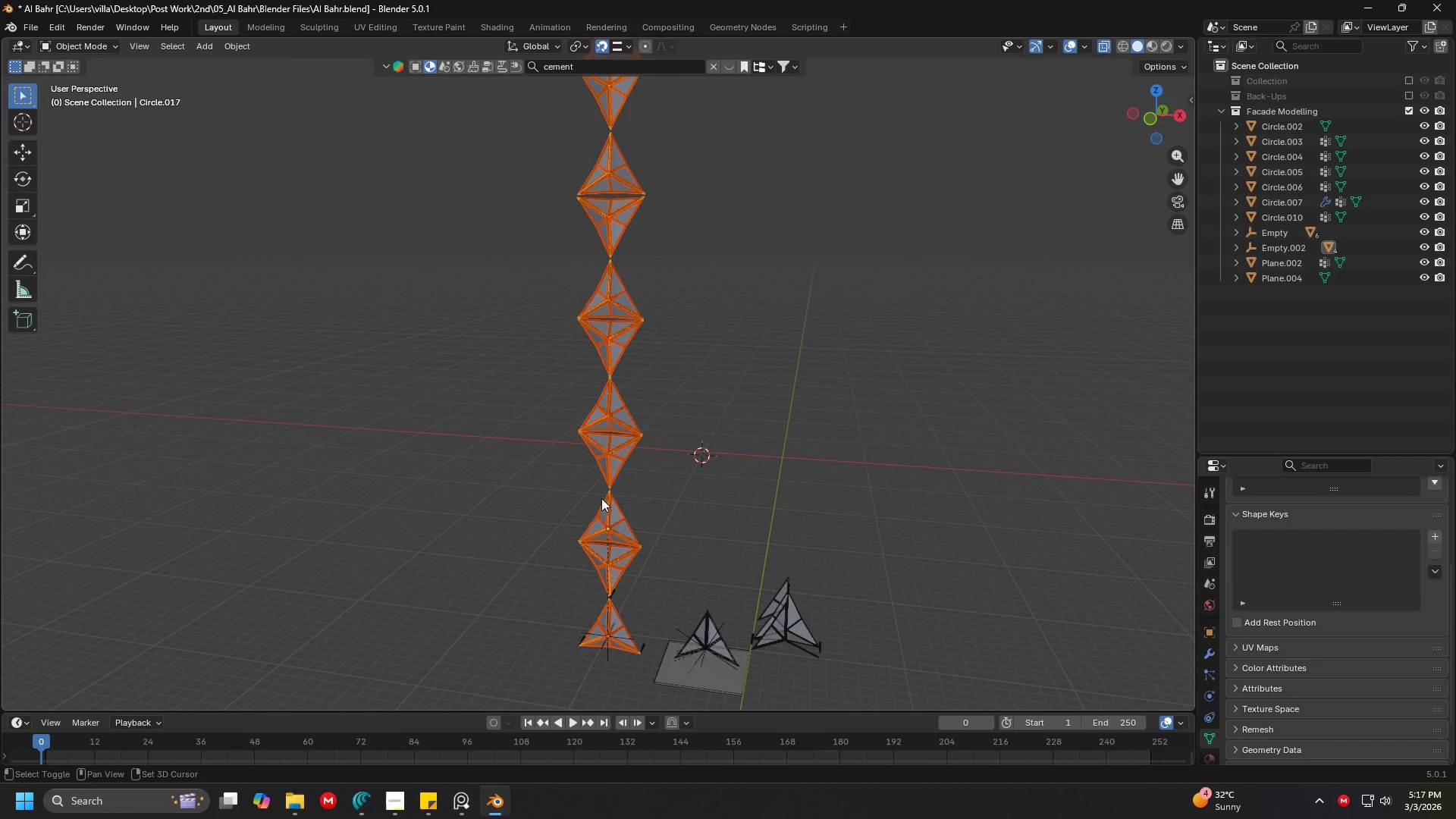 
hold_key(key=ShiftLeft, duration=1.5)
 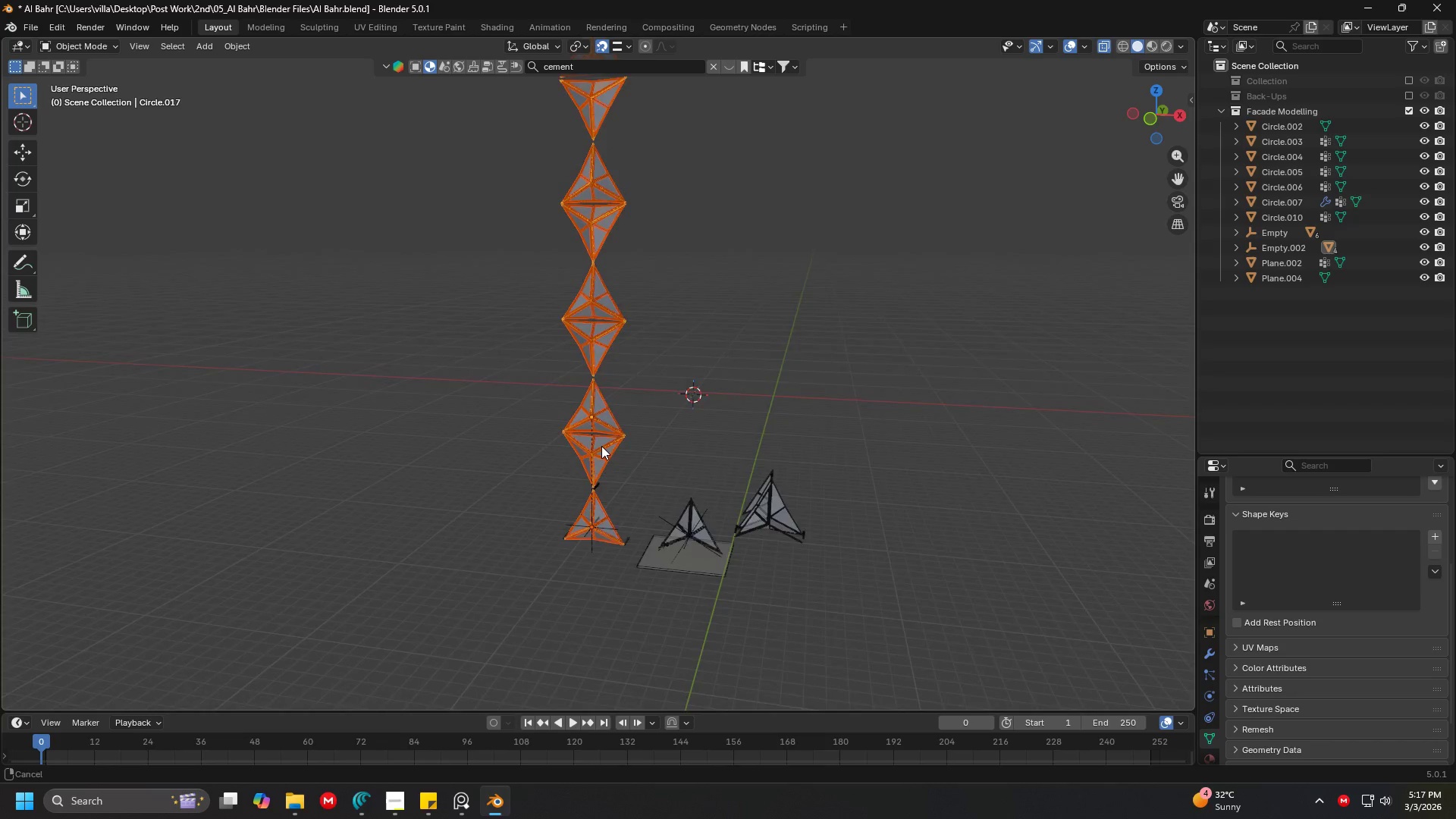 
key(Shift+ShiftLeft)
 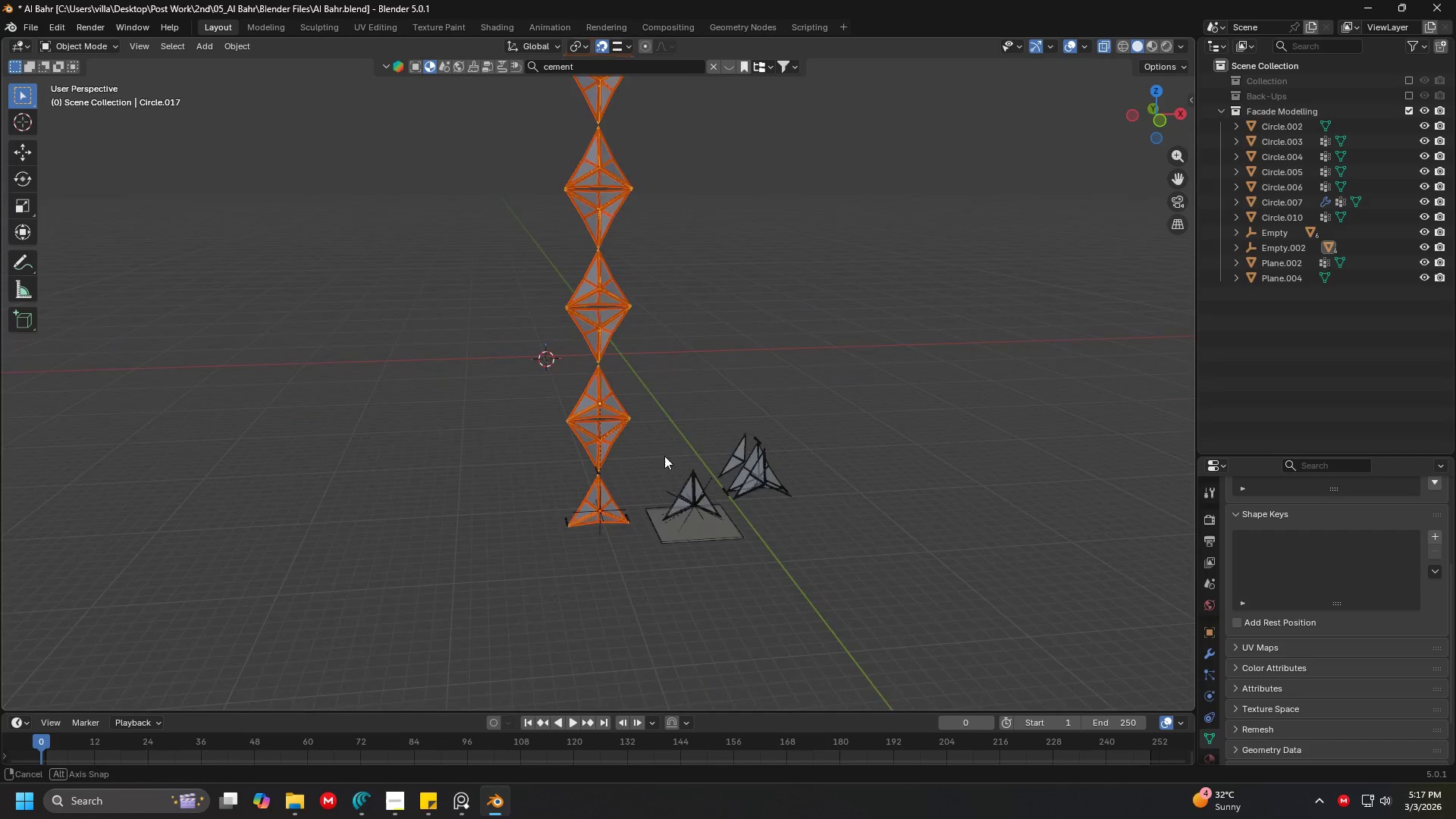 
key(Shift+ShiftLeft)
 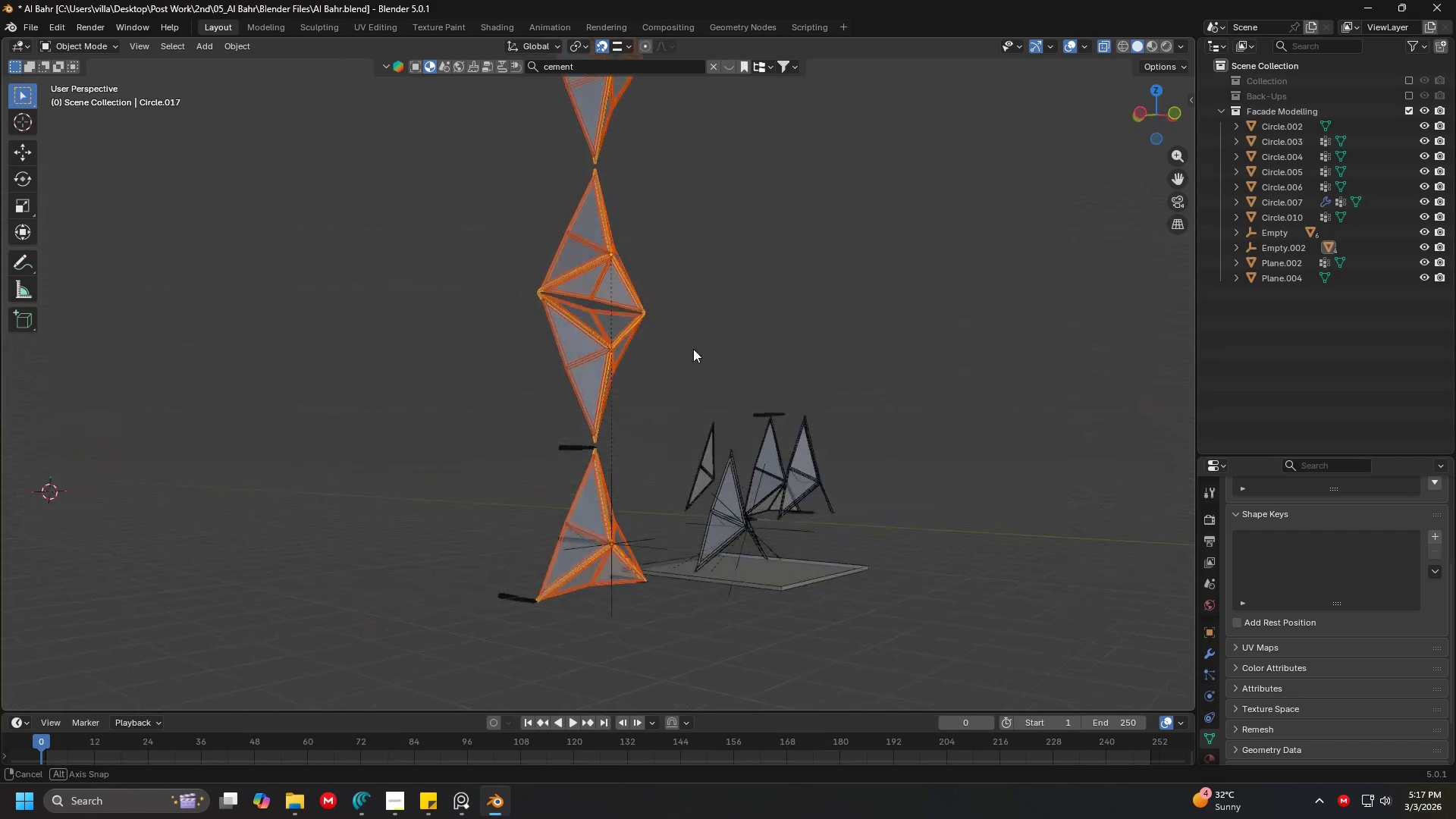 
scroll: coordinate [679, 457], scroll_direction: up, amount: 6.0
 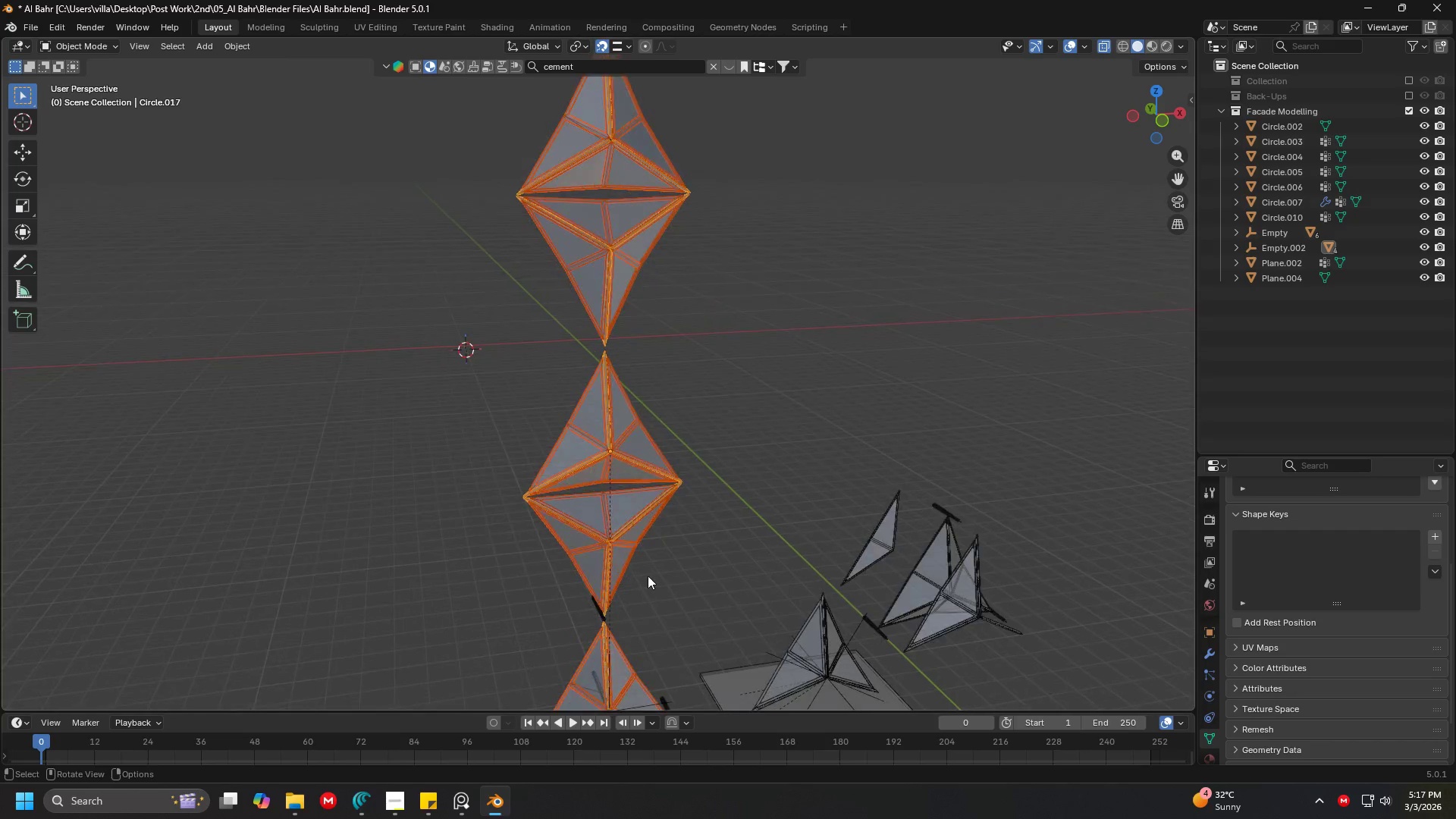 
key(Tab)
 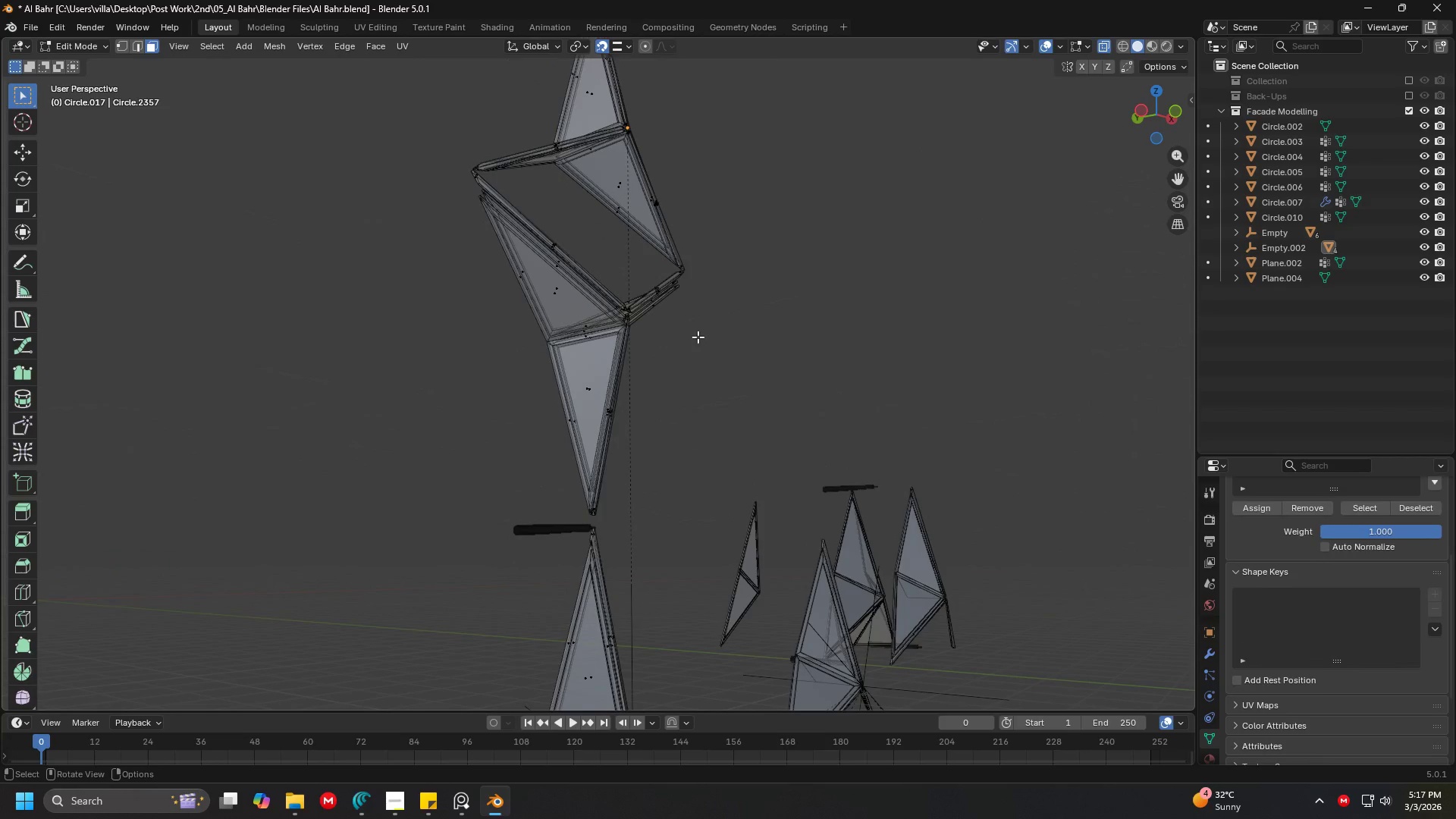 
scroll: coordinate [698, 337], scroll_direction: up, amount: 4.0
 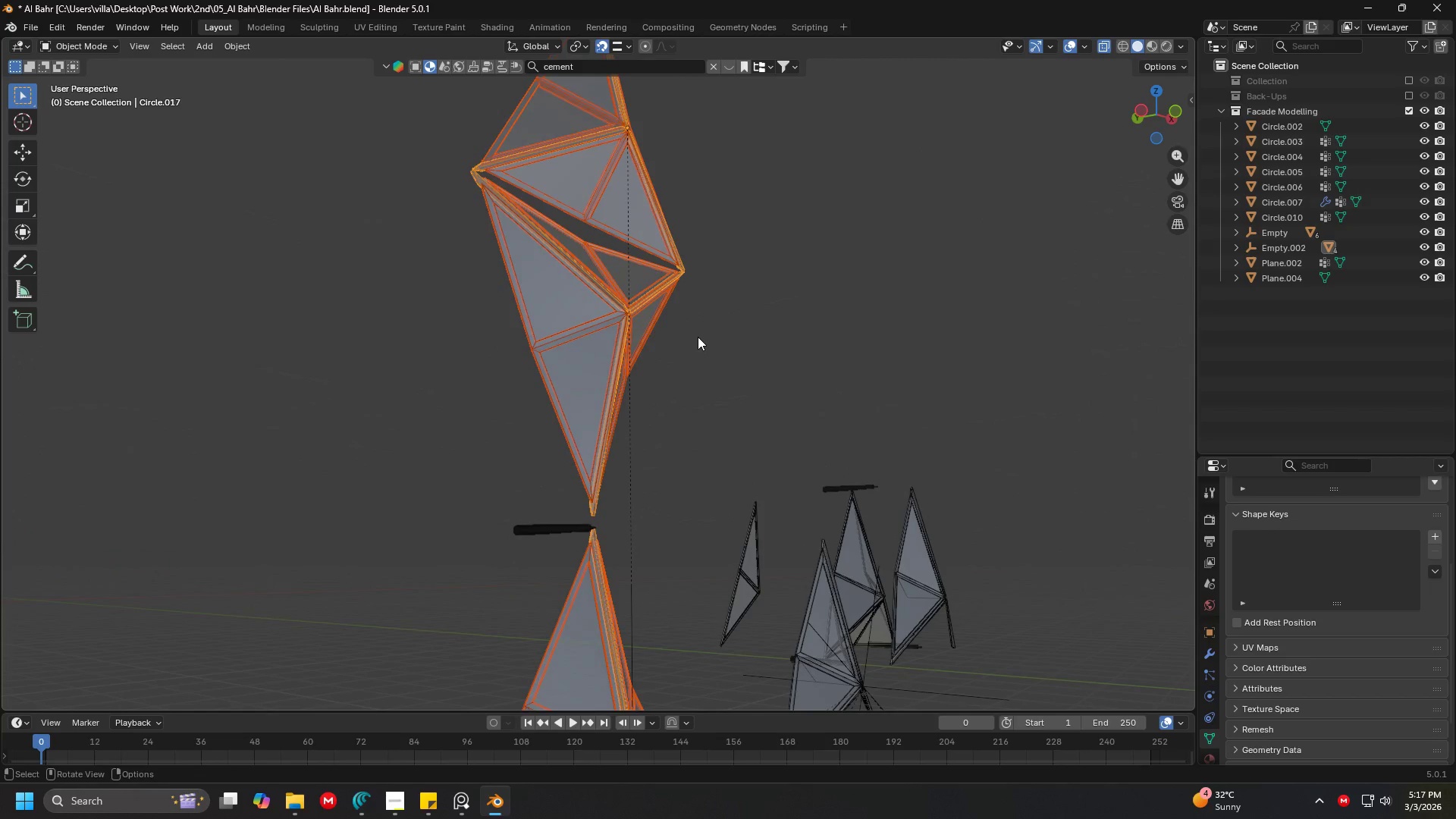 
hold_key(key=ShiftLeft, duration=0.95)
 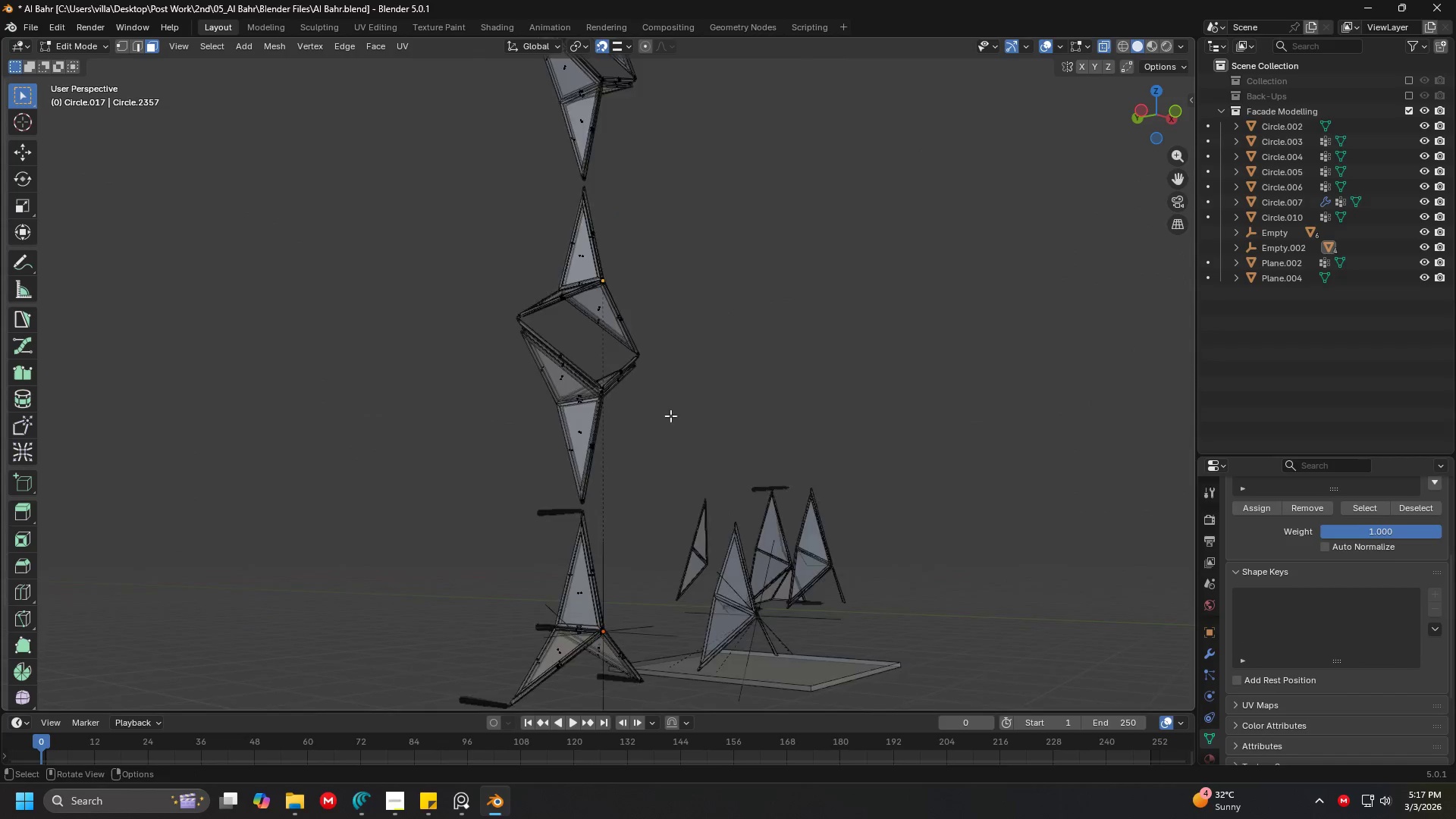 
key(Shift+ShiftLeft)
 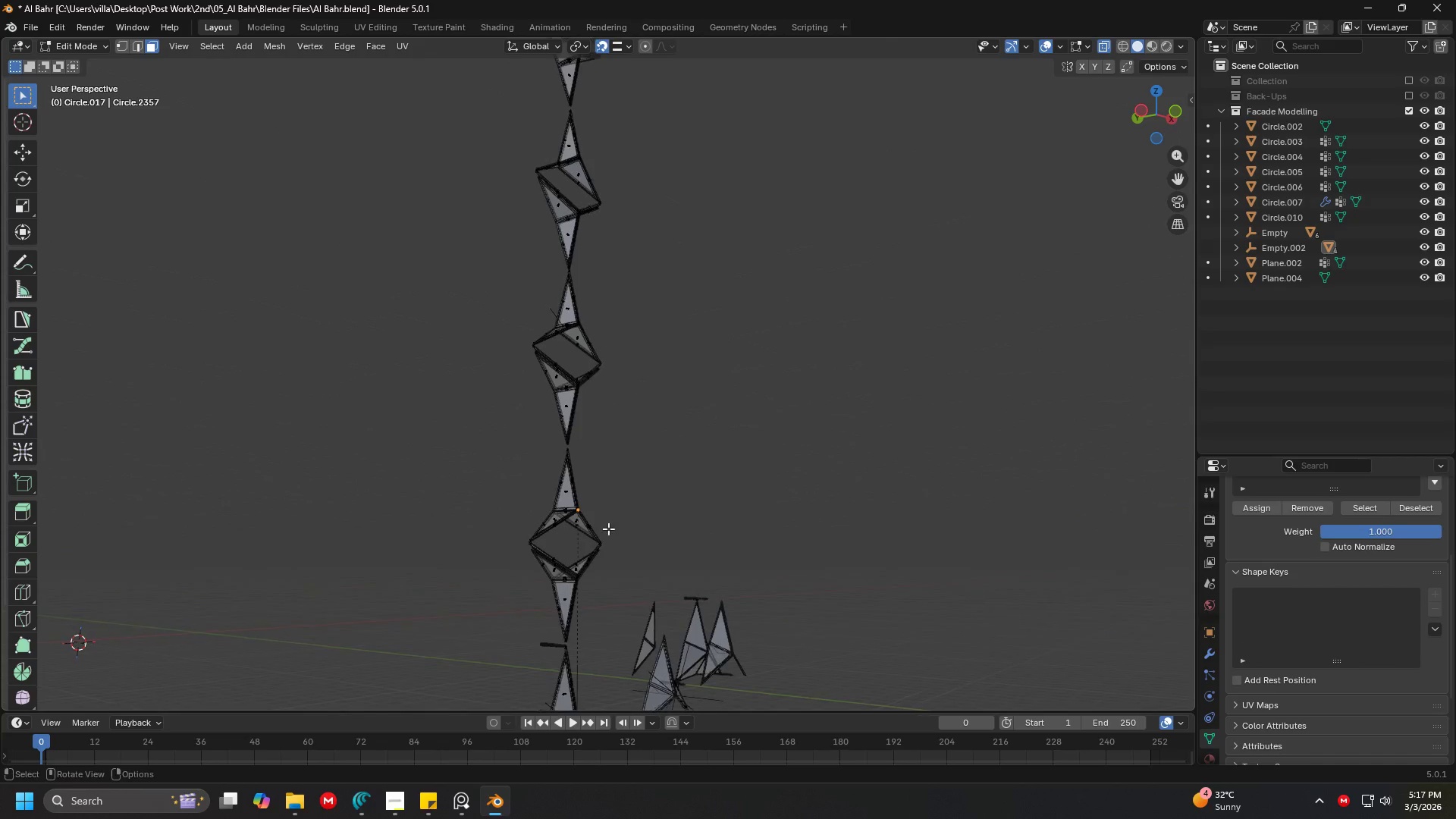 
scroll: coordinate [602, 454], scroll_direction: down, amount: 10.0
 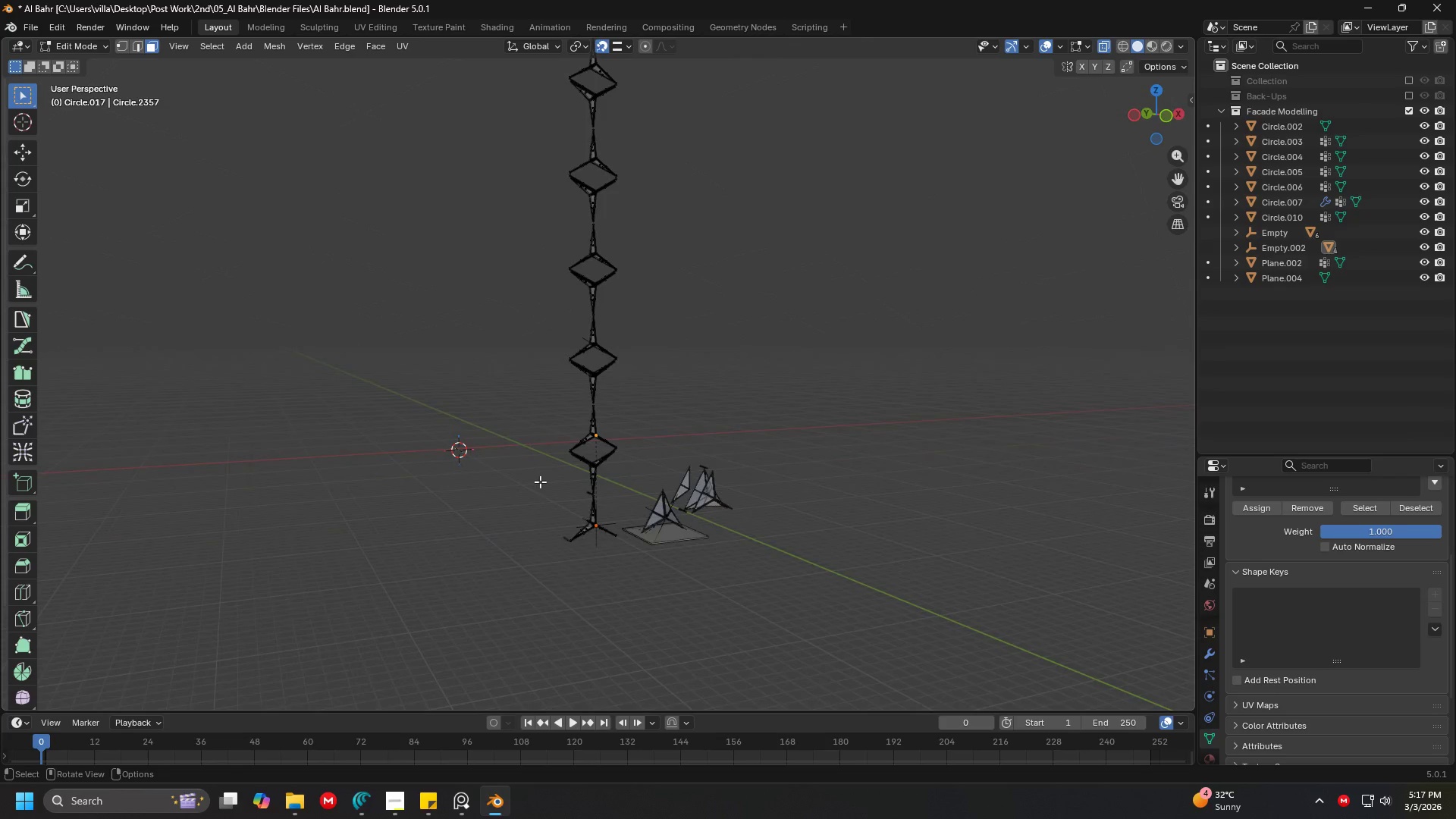 
key(1)
 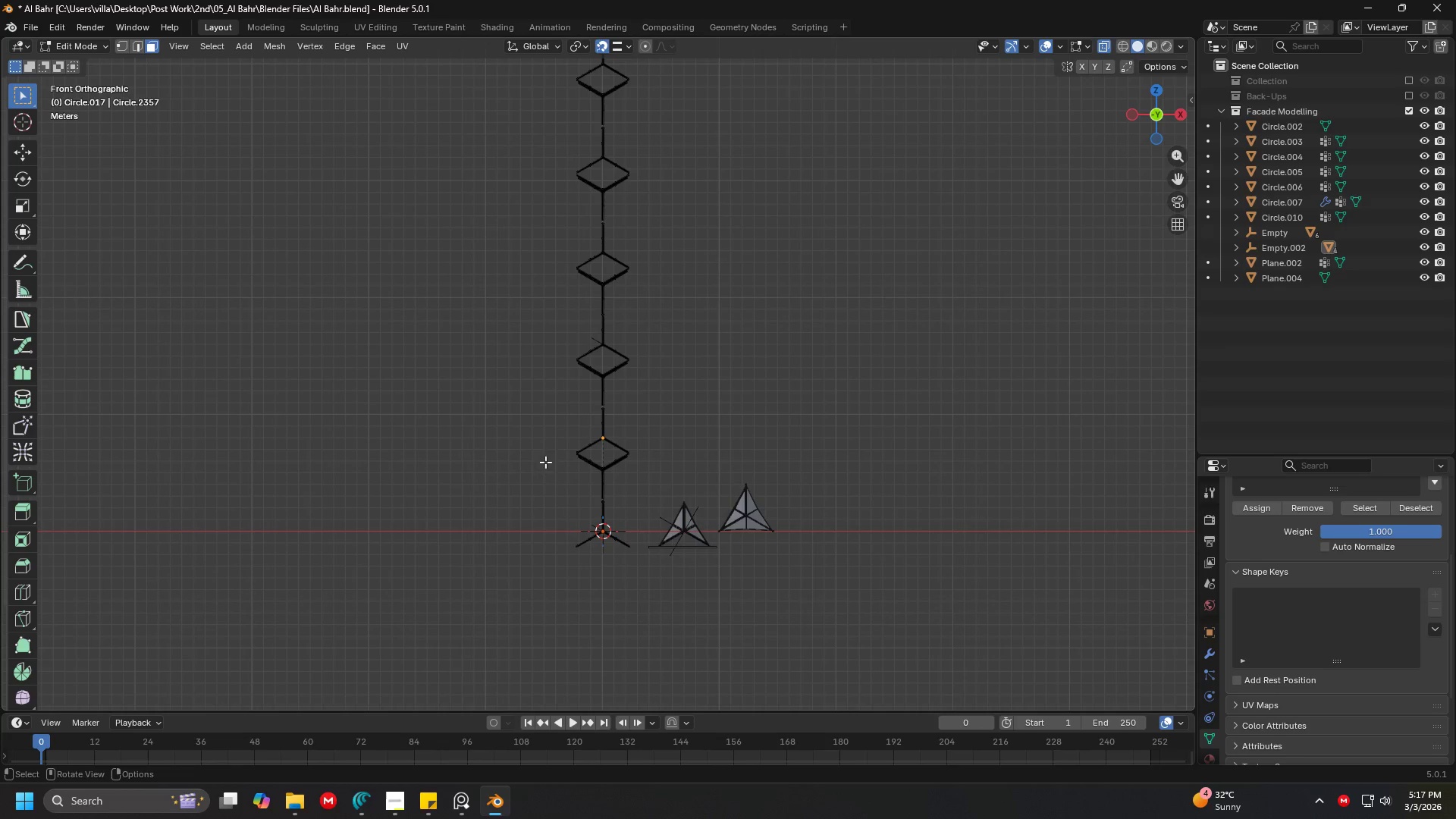 
key(Shift+ShiftLeft)
 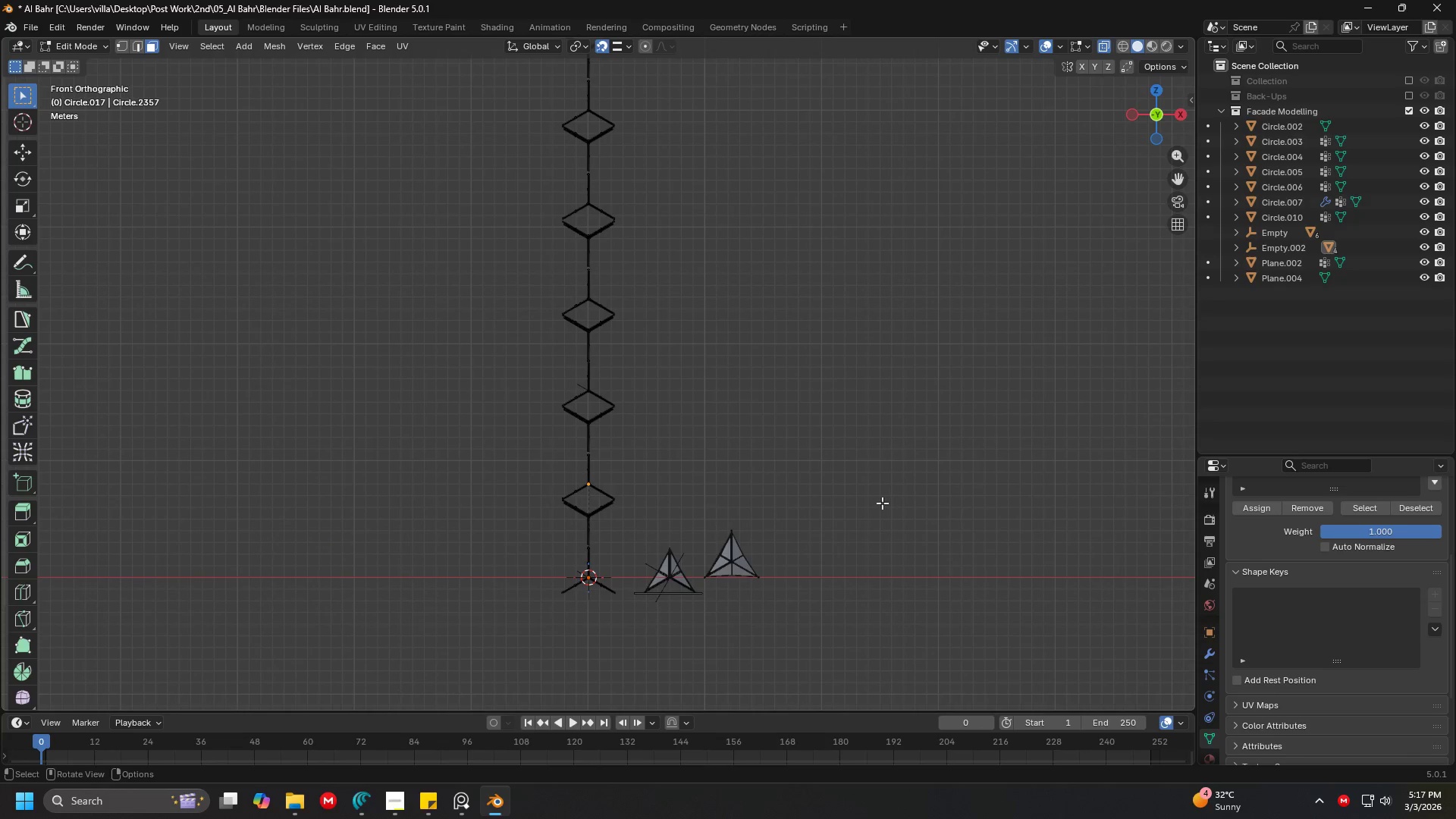 
key(Tab)
 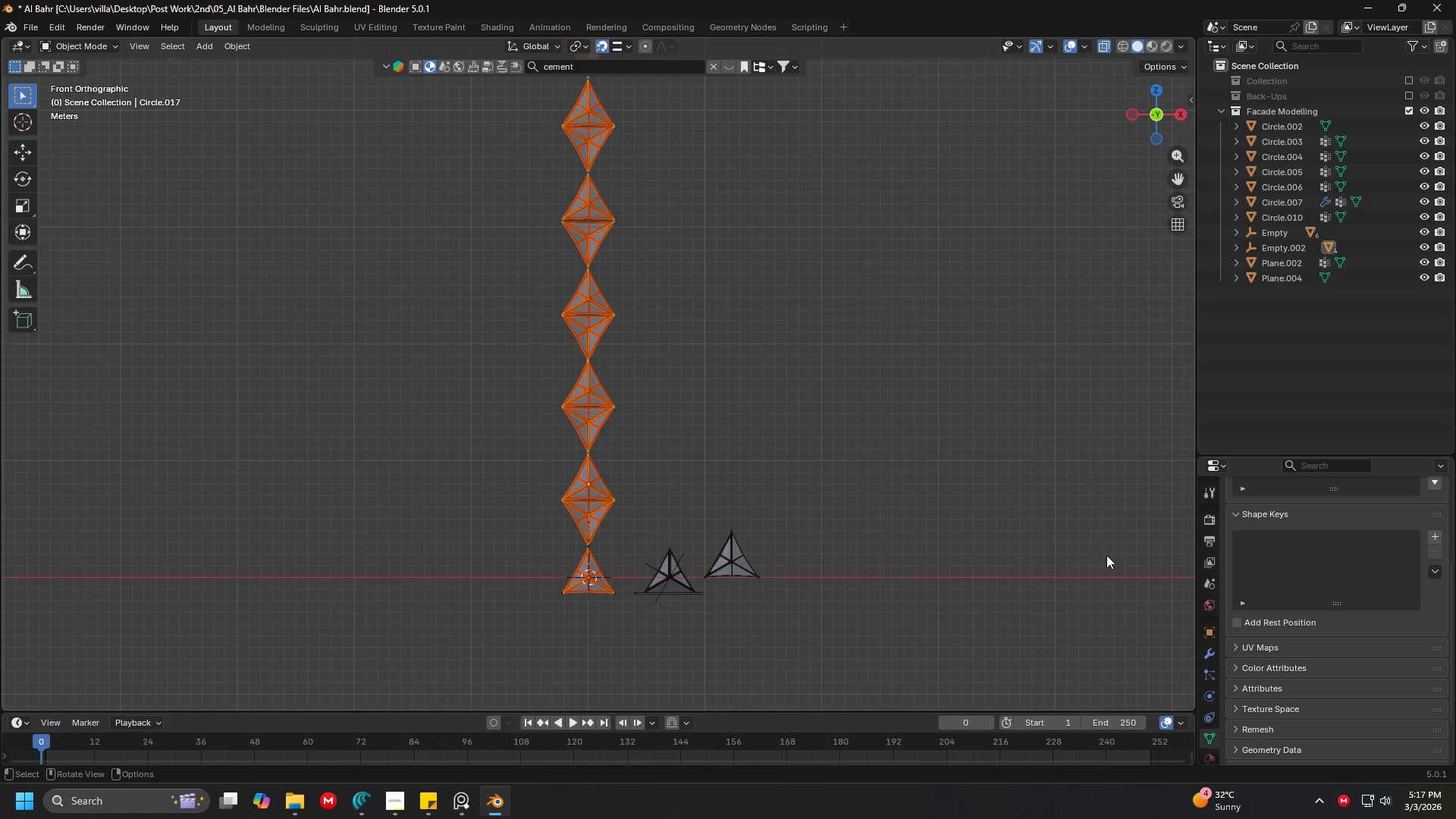 
key(Tab)
 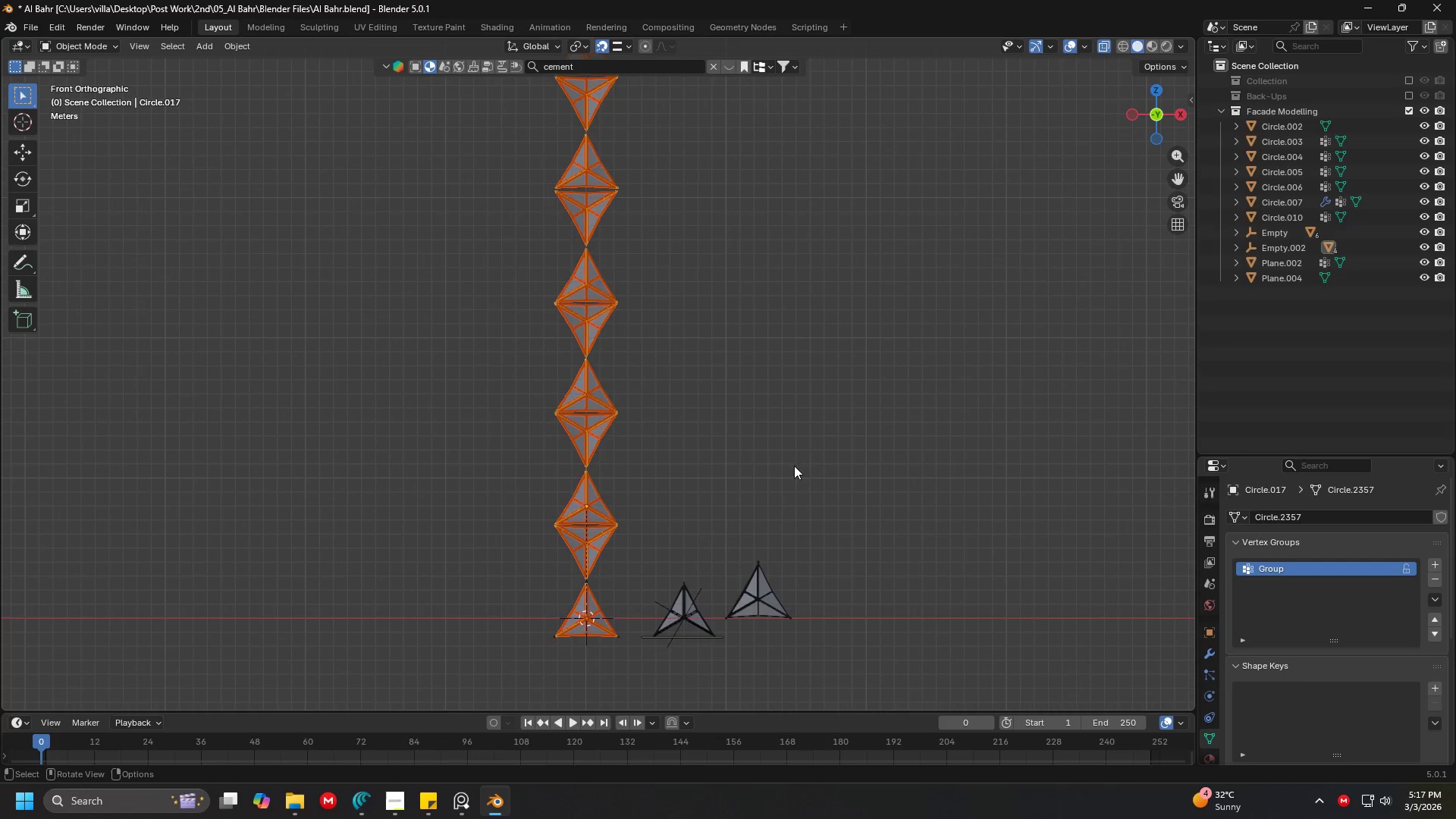 
scroll: coordinate [1313, 599], scroll_direction: up, amount: 11.0
 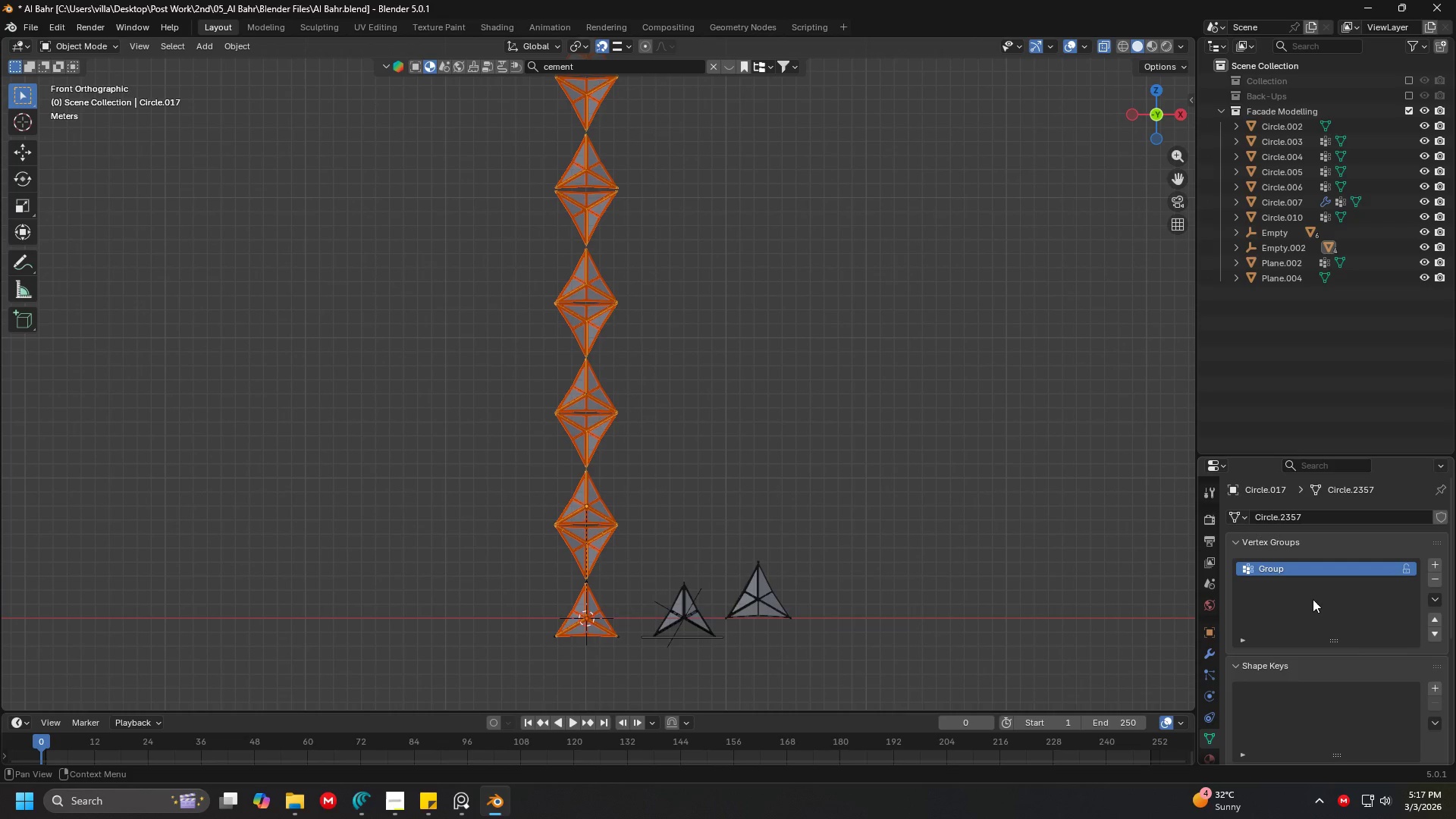 
key(Tab)
 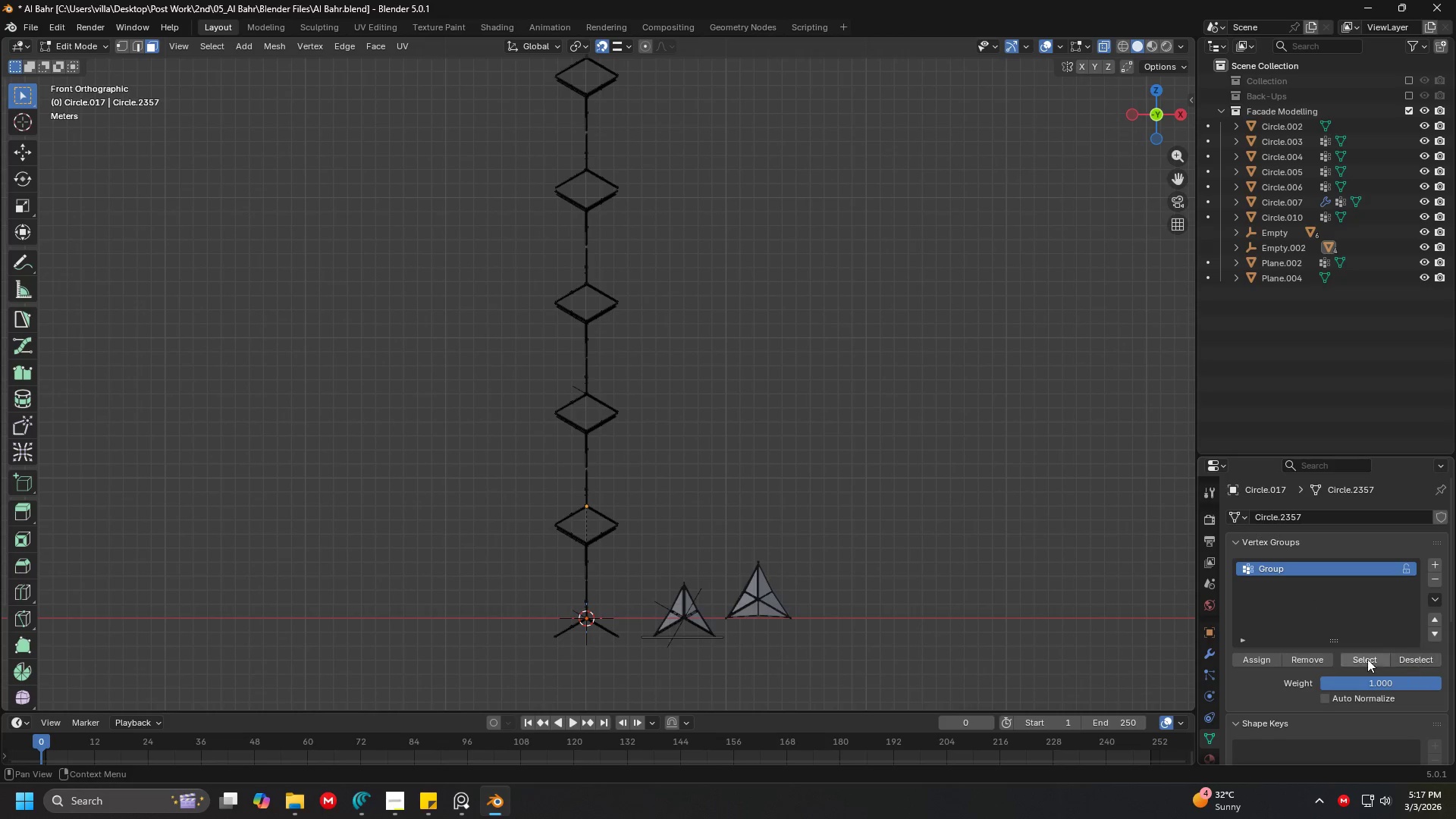 
scroll: coordinate [1306, 610], scroll_direction: down, amount: 2.0
 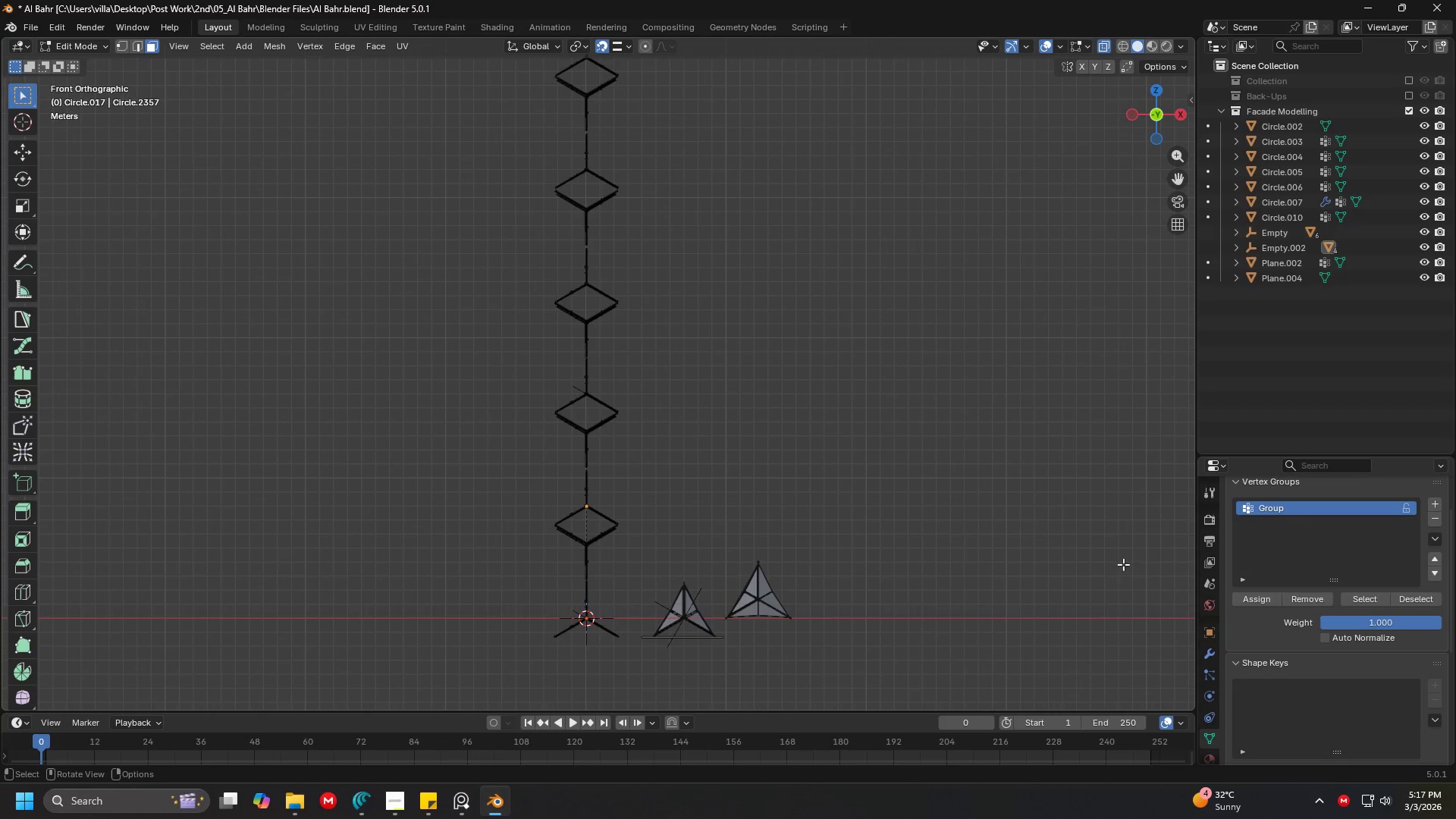 
key(Tab)
 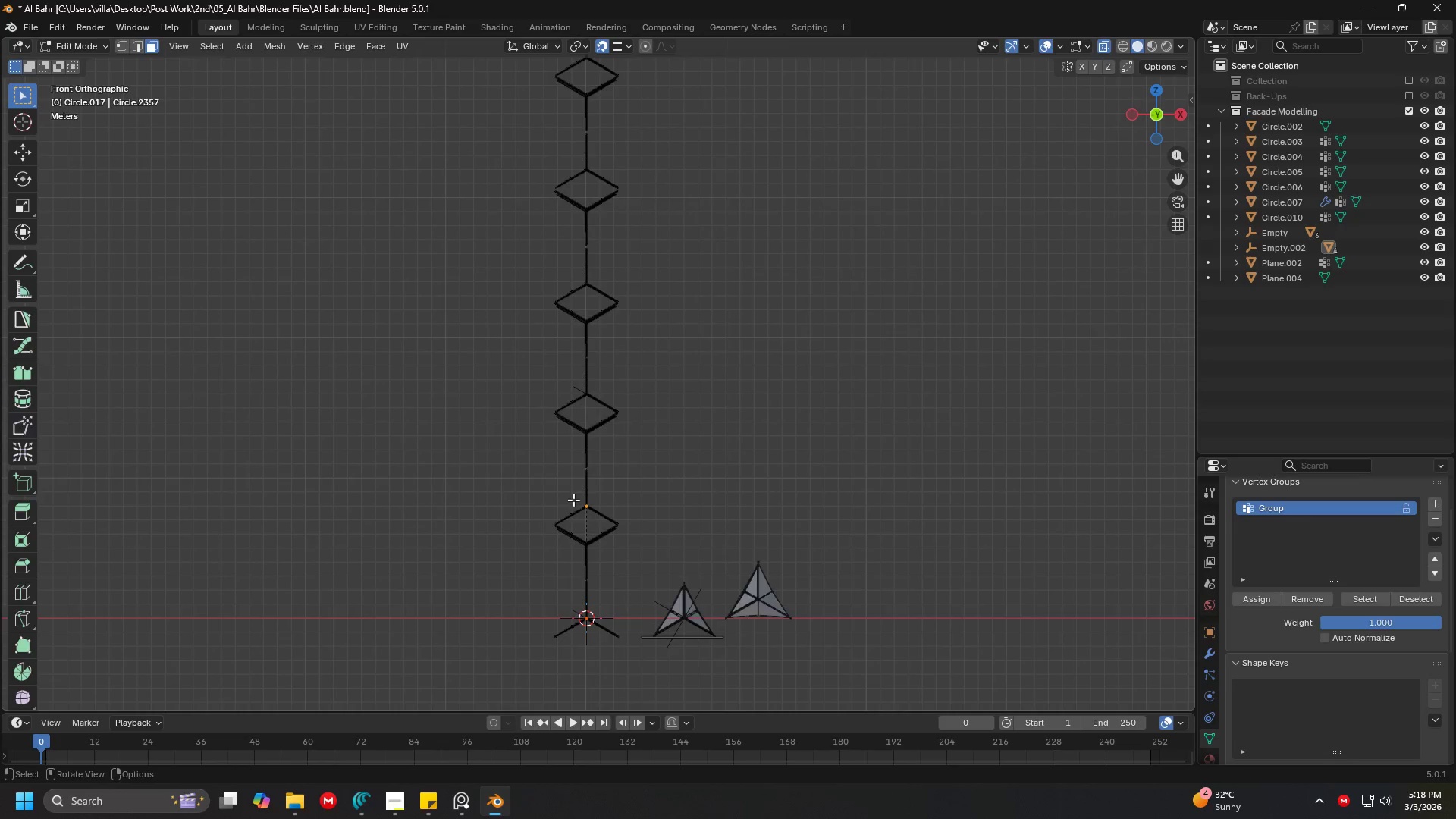 
scroll: coordinate [588, 513], scroll_direction: up, amount: 8.0
 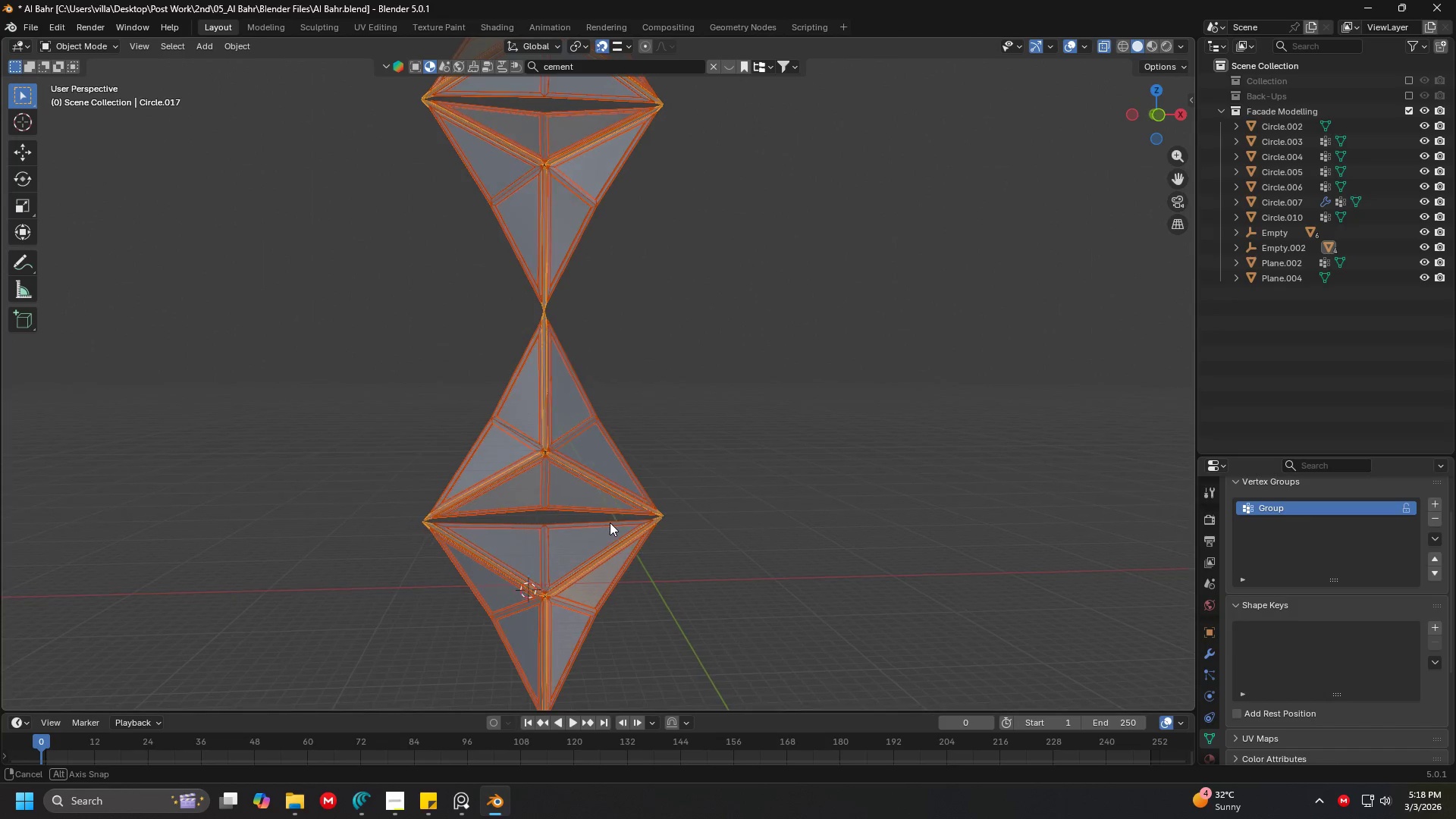 
hold_key(key=ShiftLeft, duration=0.34)
left_click([587, 544])
 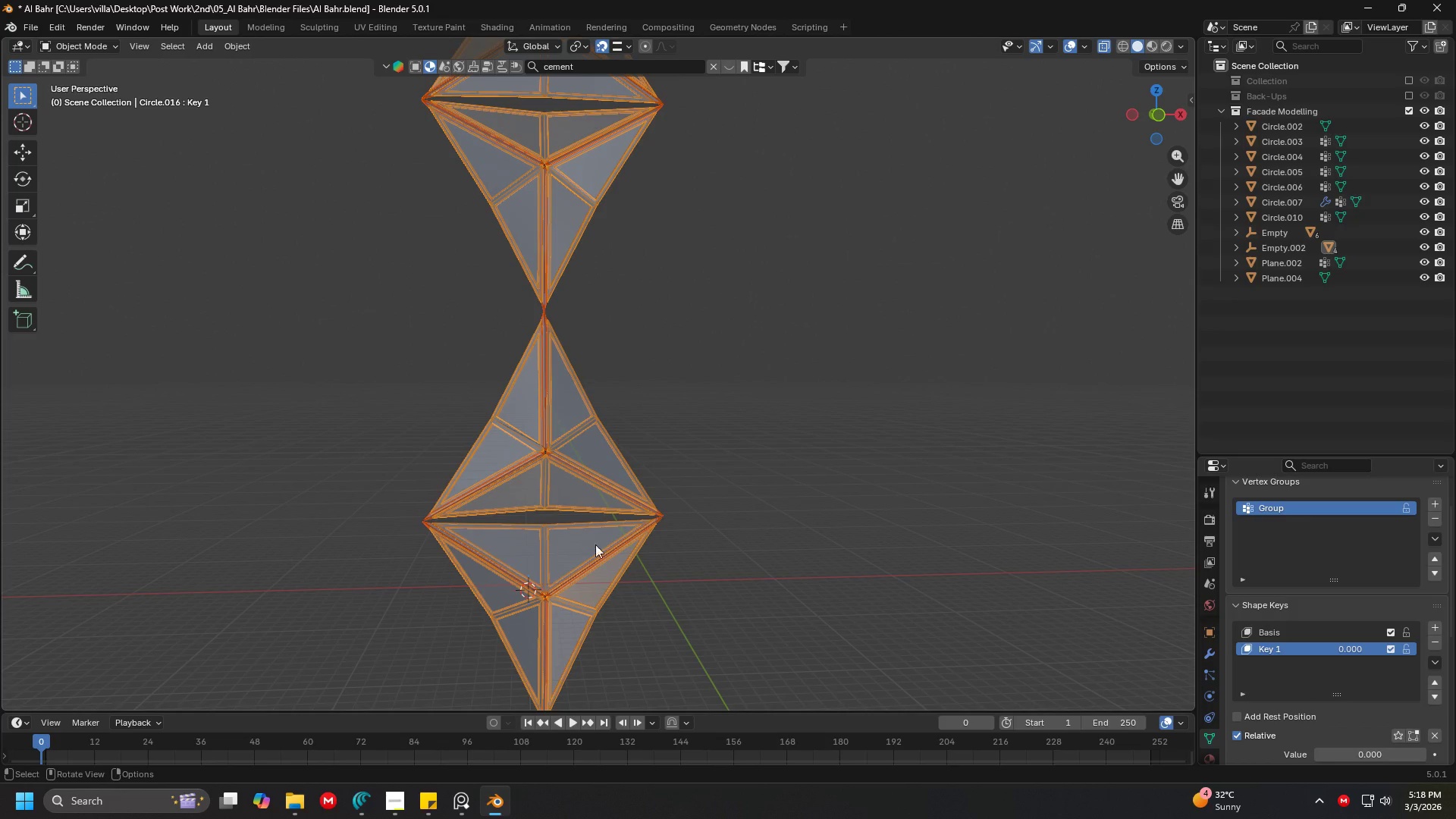 
key(Tab)
 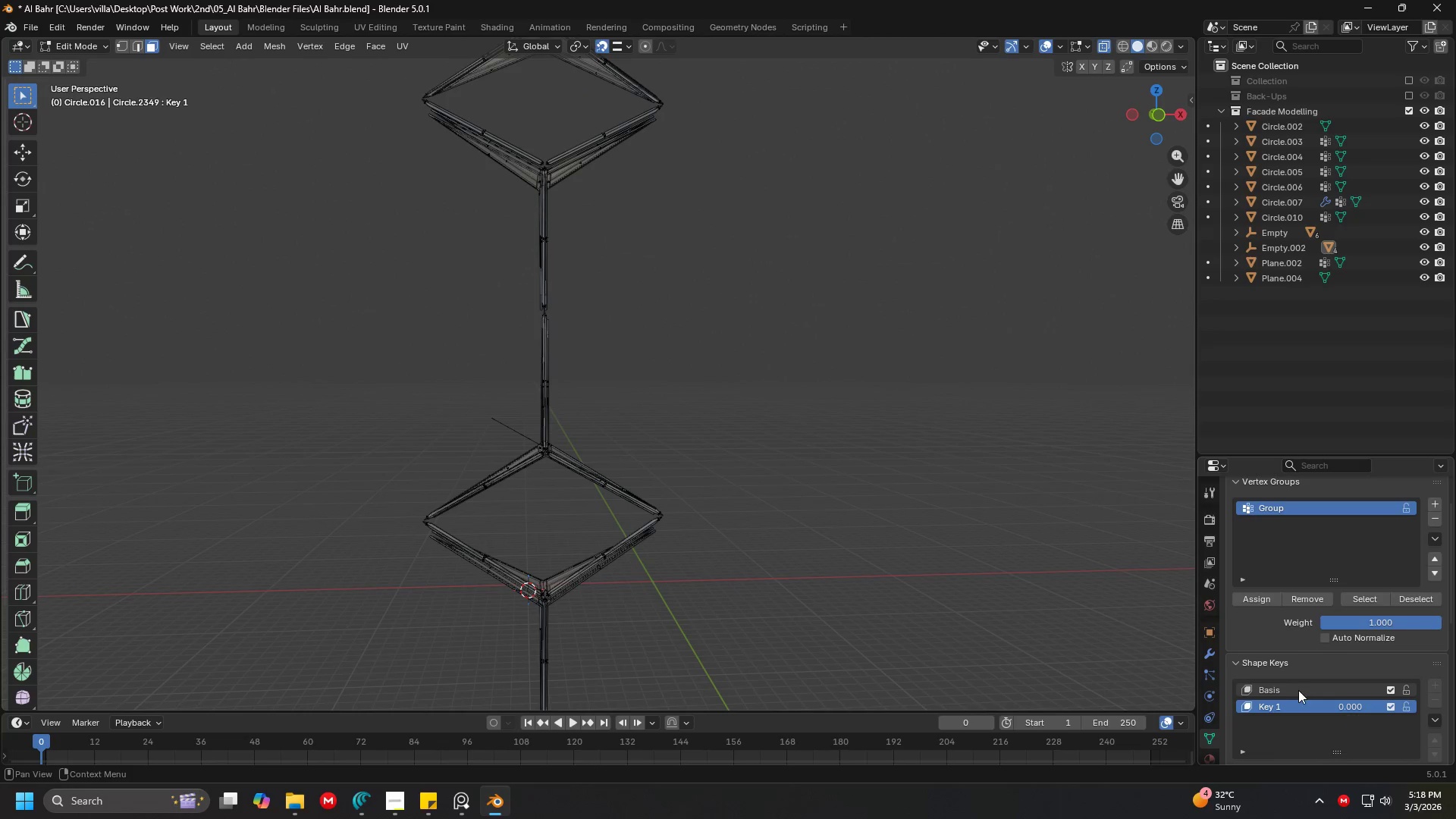 
left_click([1296, 694])
 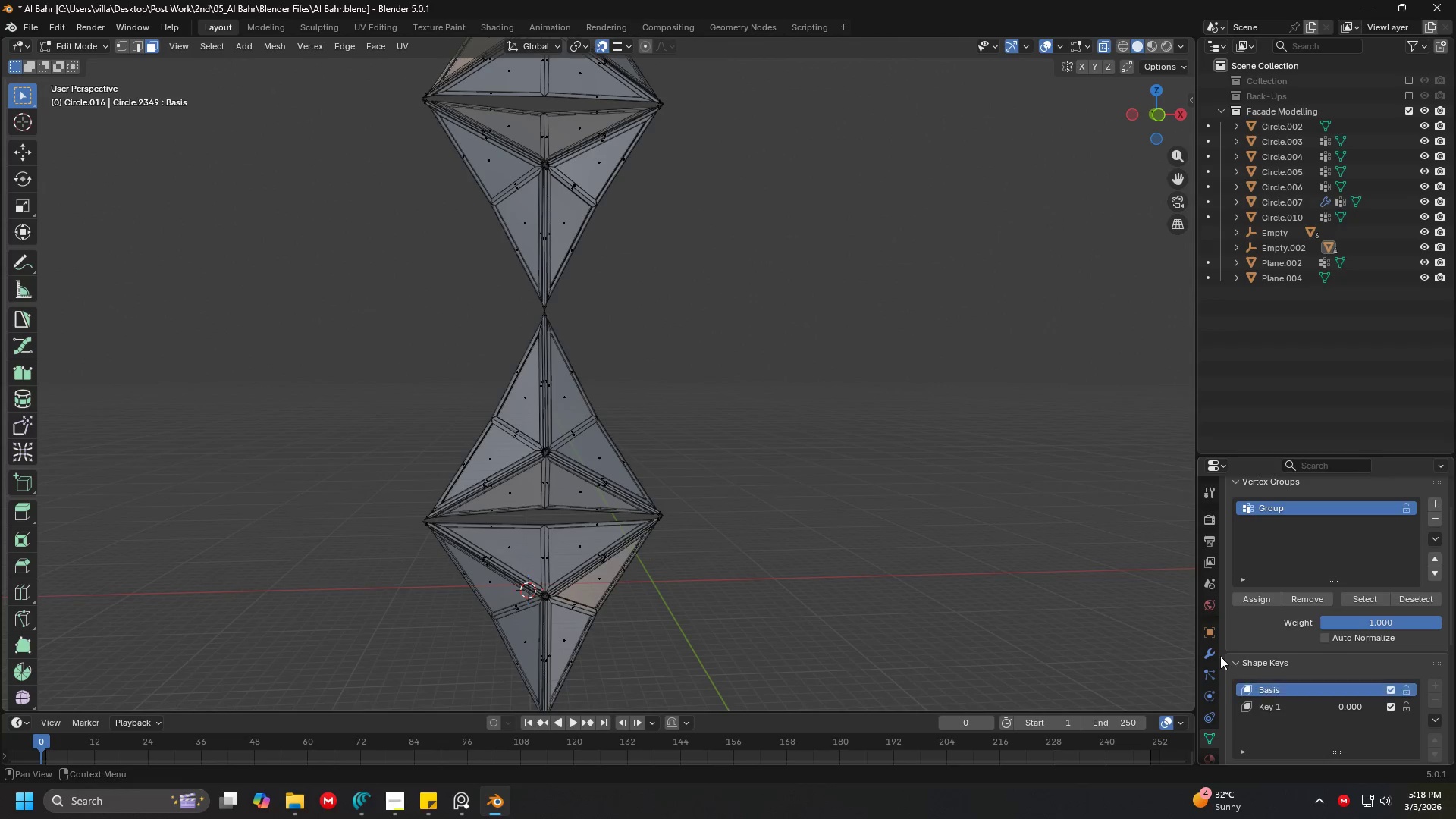 
key(Shift+ShiftLeft)
 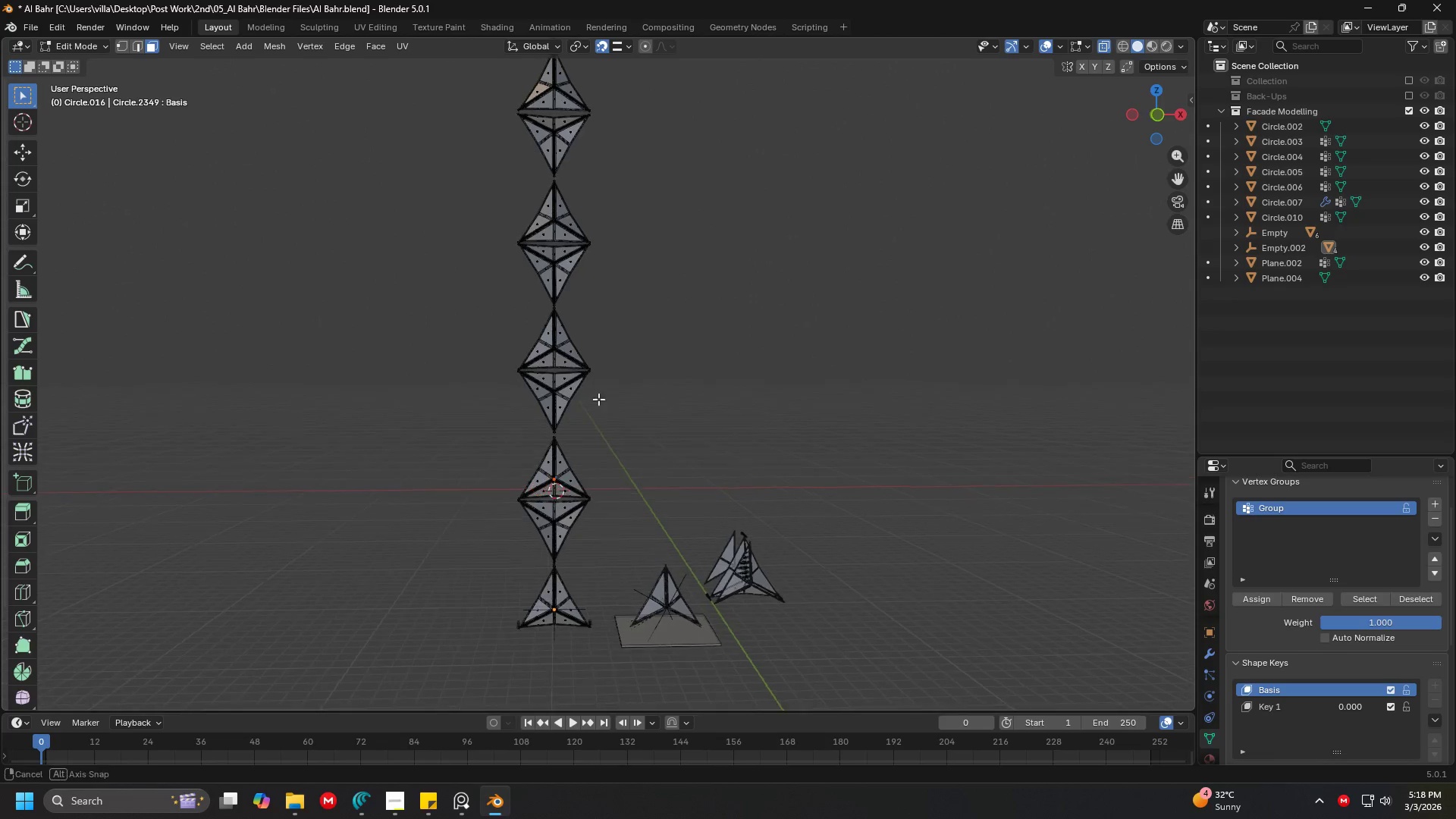 
scroll: coordinate [645, 454], scroll_direction: down, amount: 7.0
 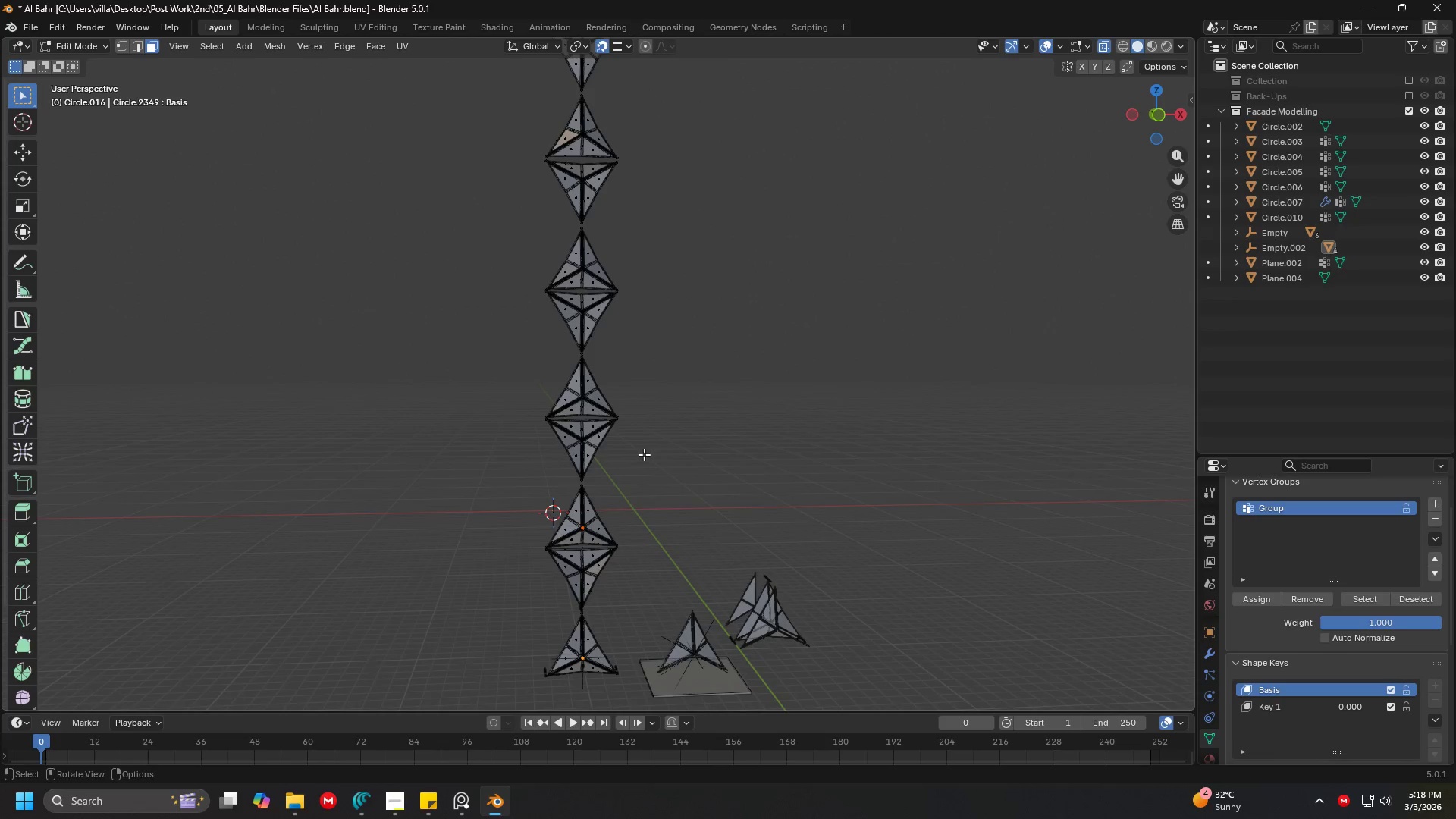 
key(1)
 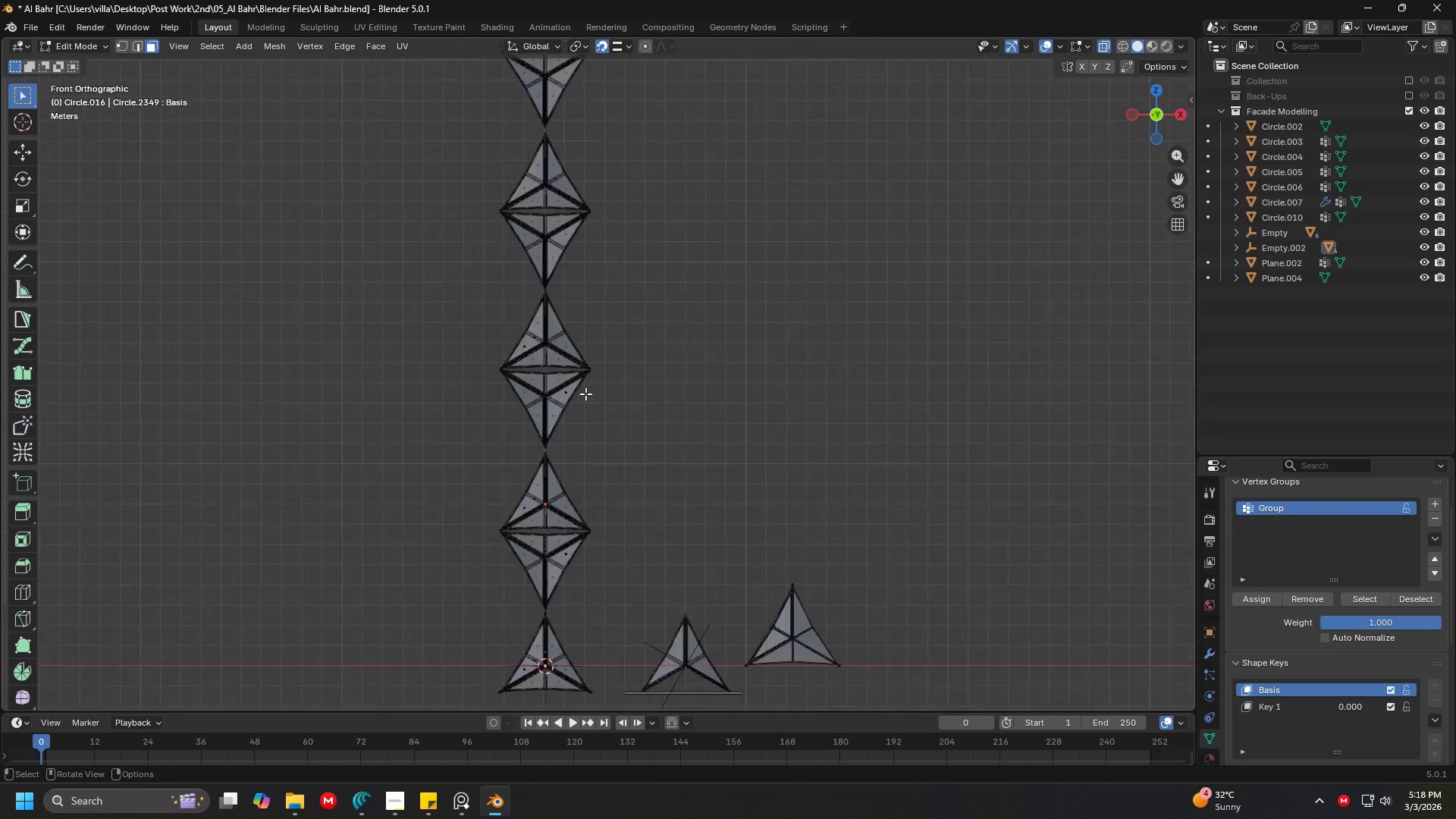 
hold_key(key=ShiftLeft, duration=0.33)
 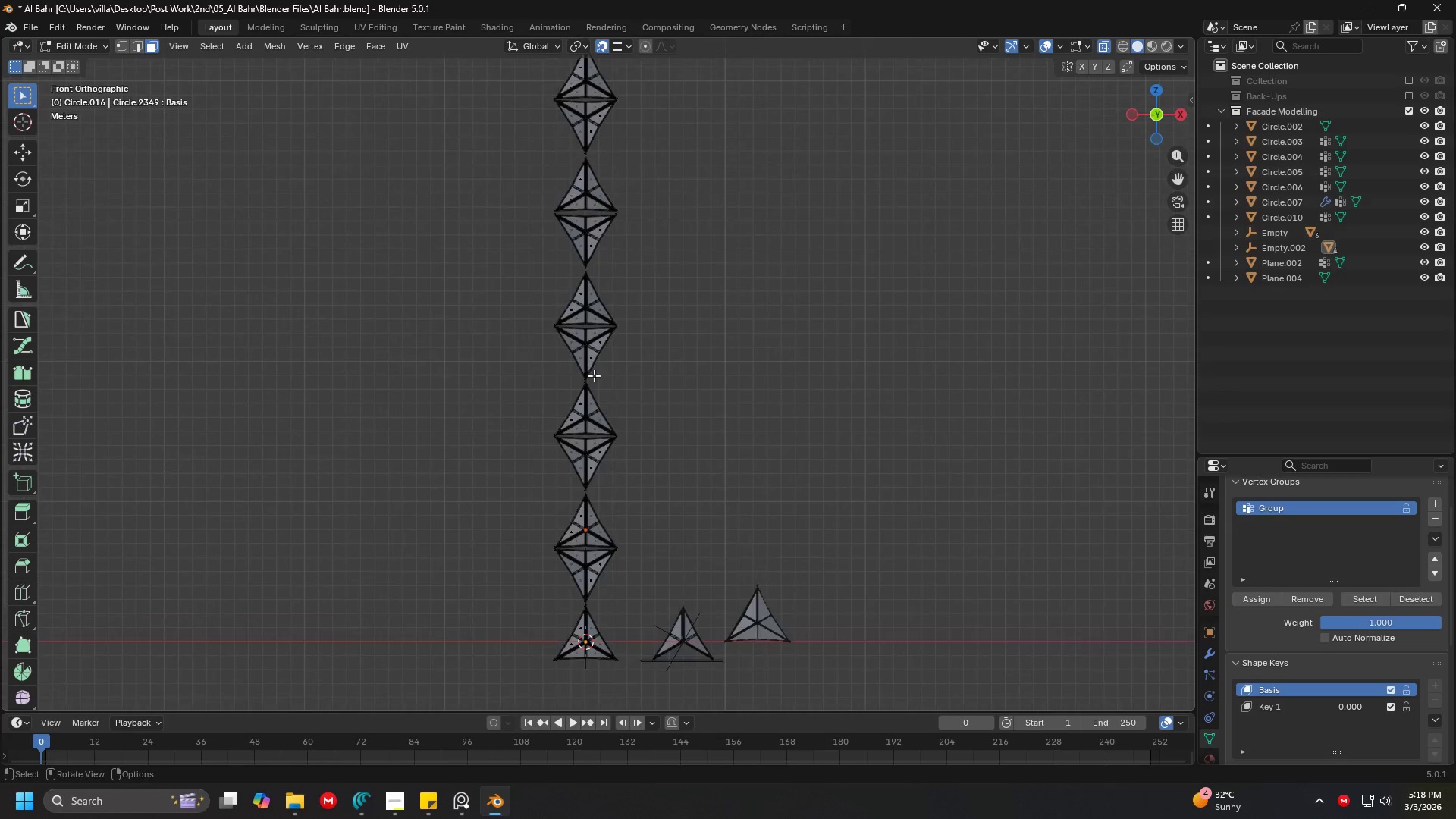 
scroll: coordinate [570, 354], scroll_direction: down, amount: 1.0
 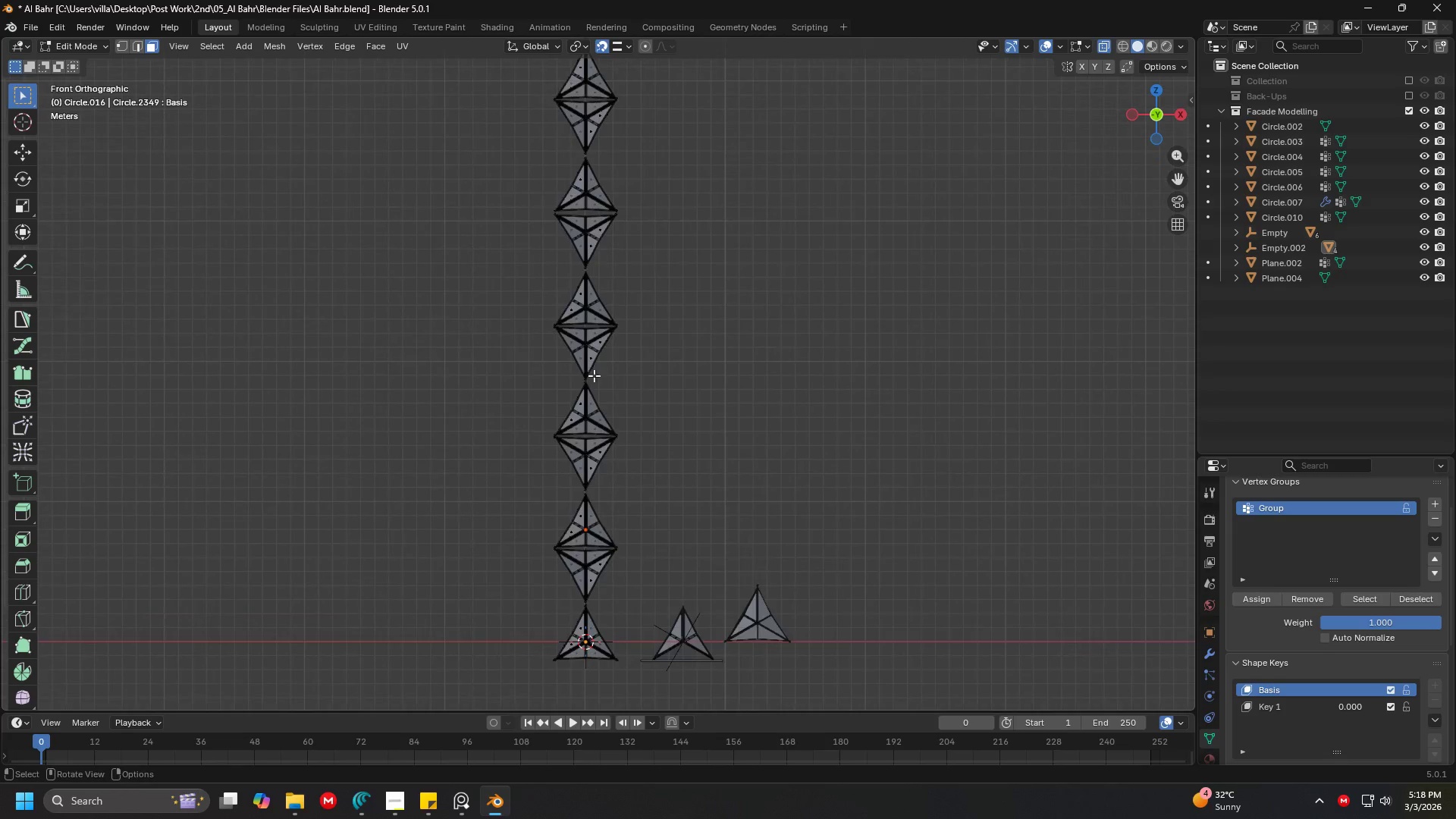 
key(Shift+ShiftLeft)
 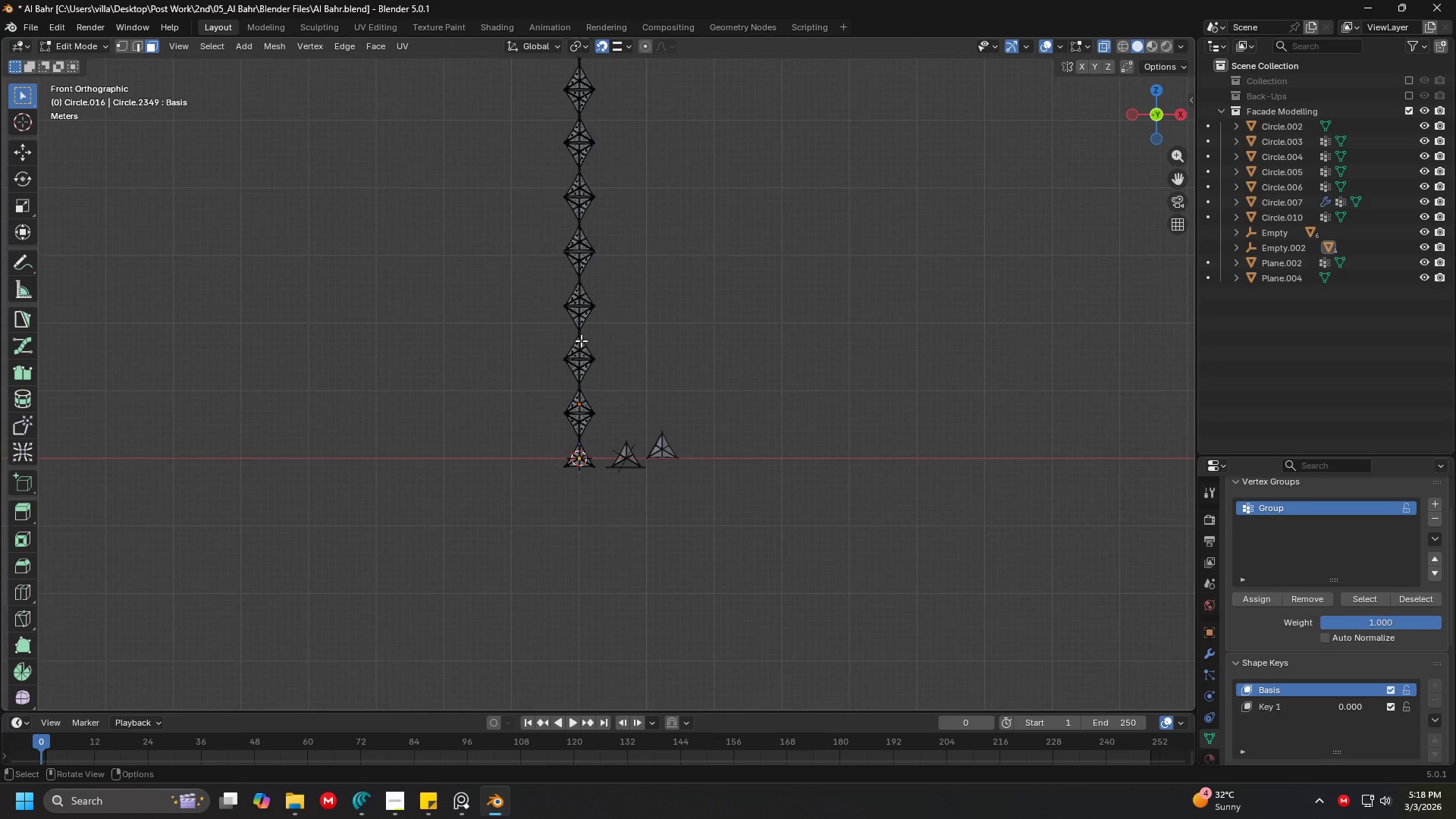 
scroll: coordinate [594, 386], scroll_direction: down, amount: 4.0
 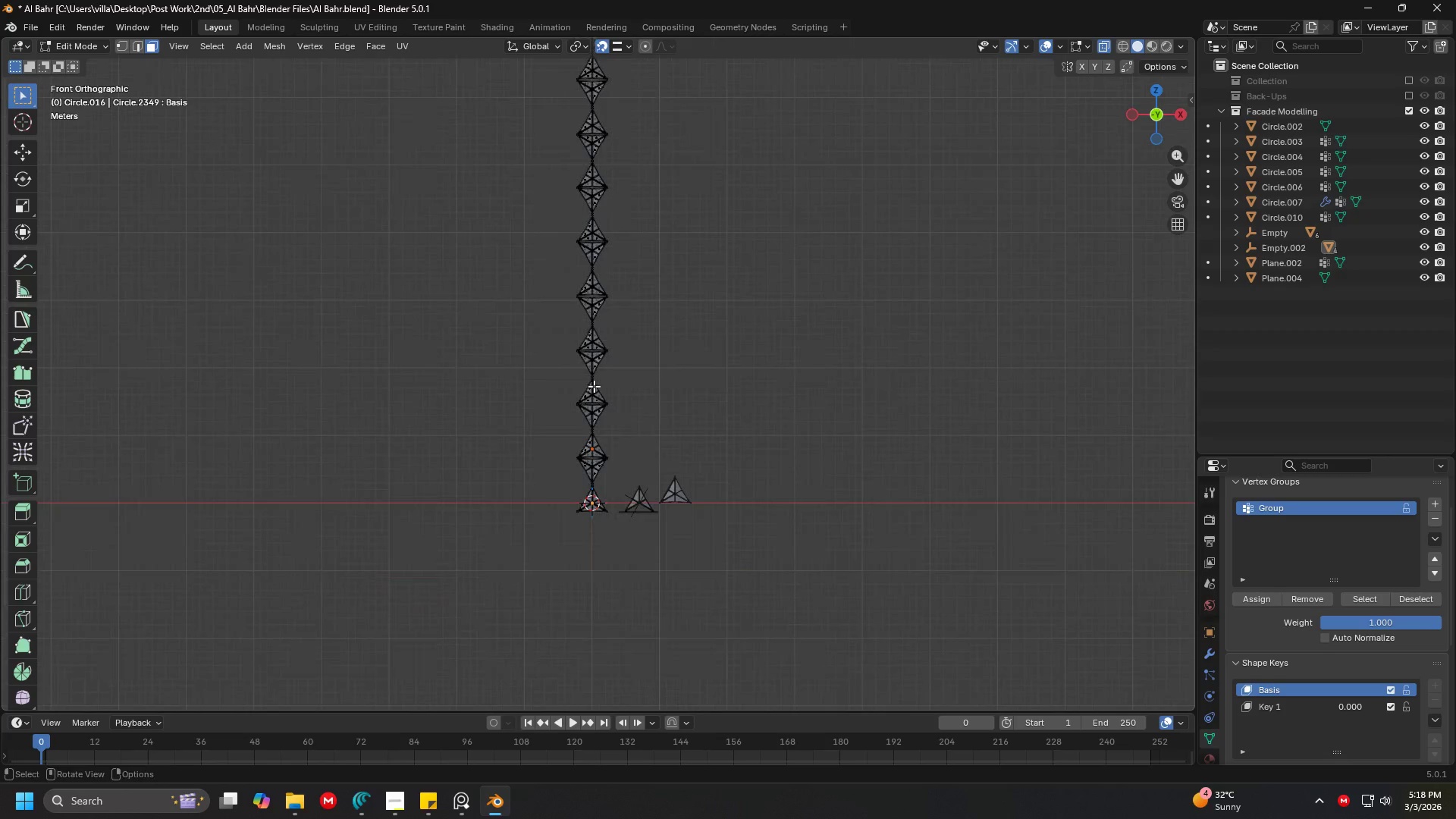 
key(1)
 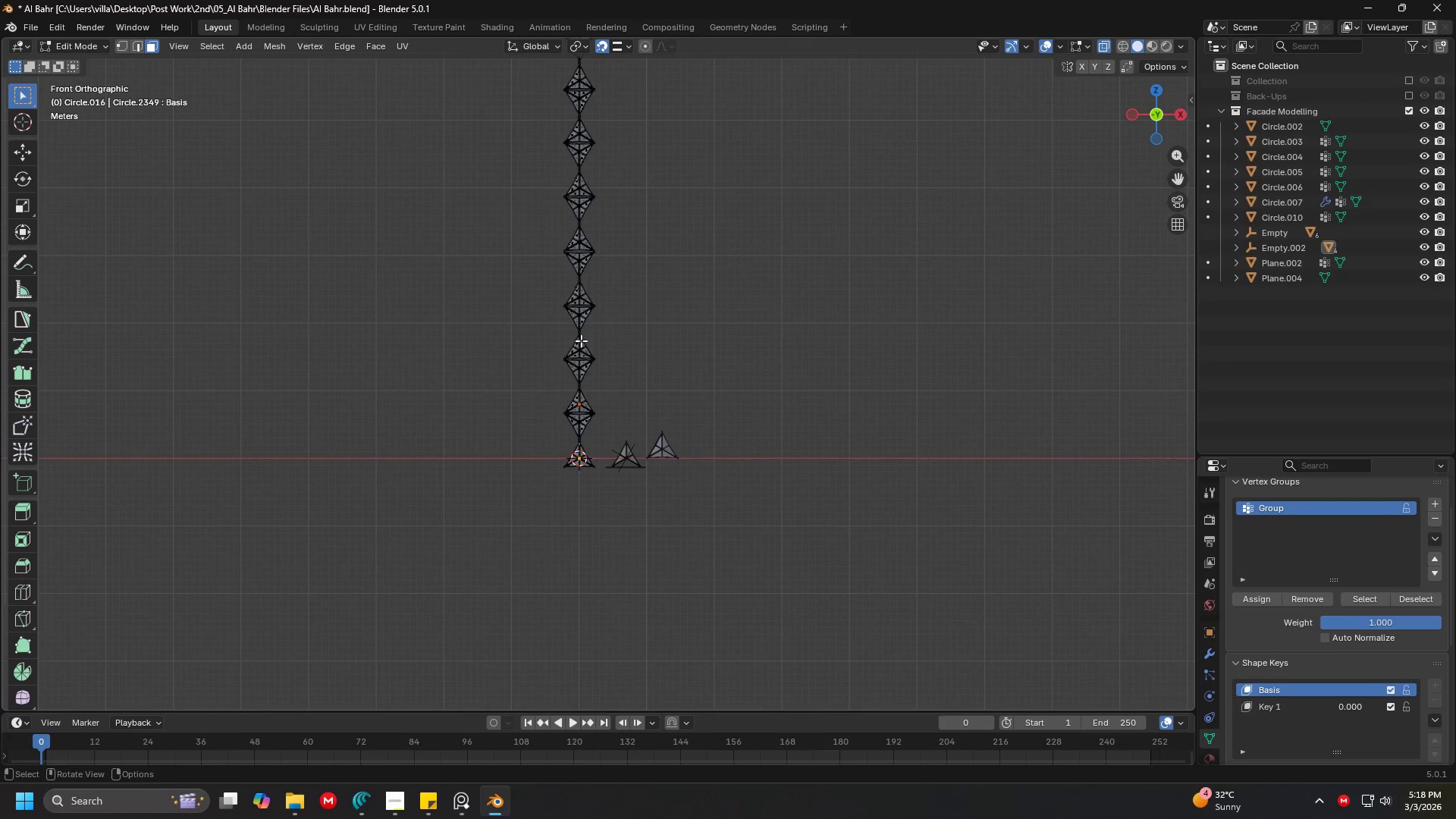 
hold_key(key=ShiftLeft, duration=0.56)
 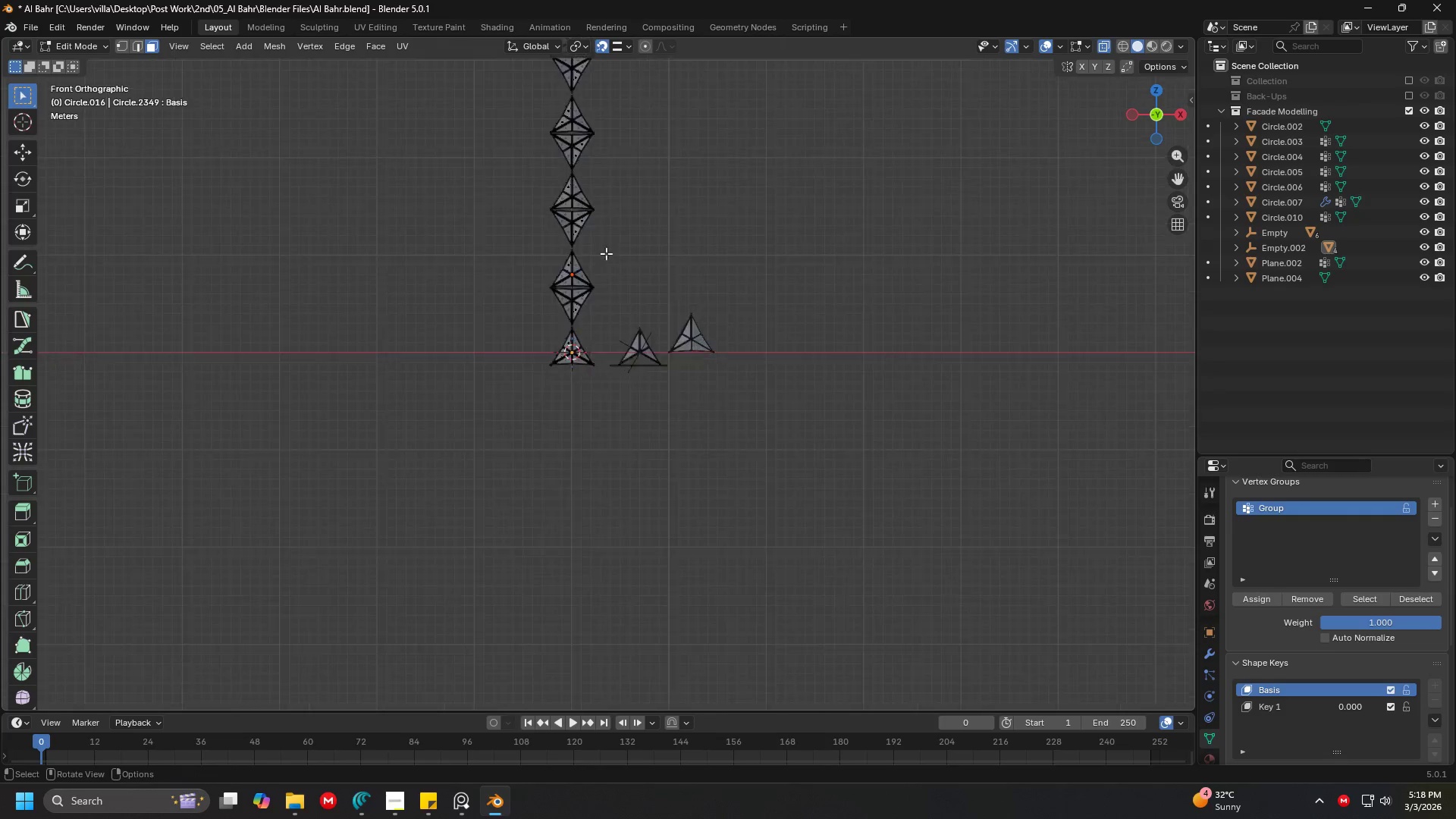 
hold_key(key=ShiftLeft, duration=0.7)
 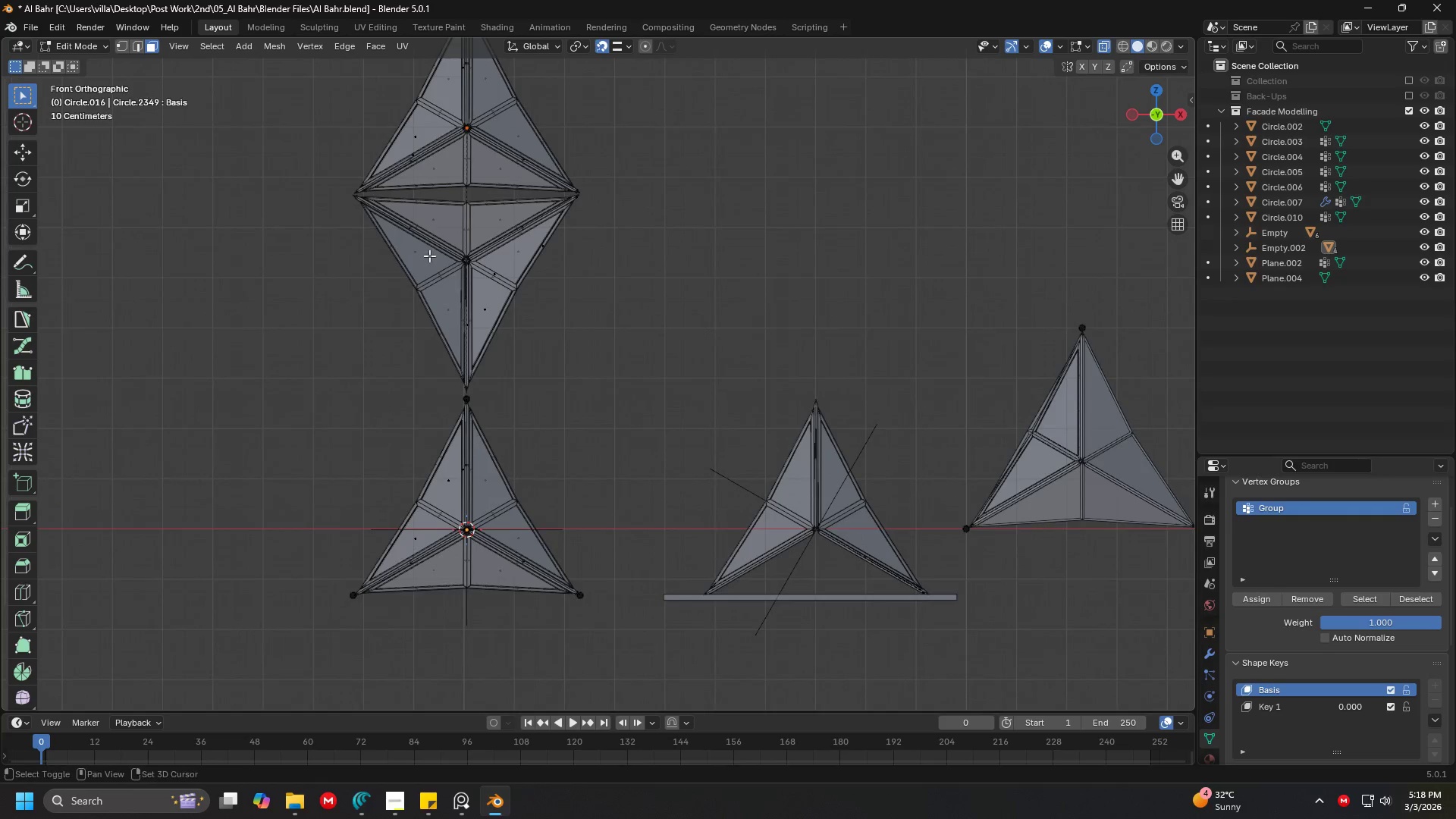 
scroll: coordinate [598, 271], scroll_direction: up, amount: 6.0
 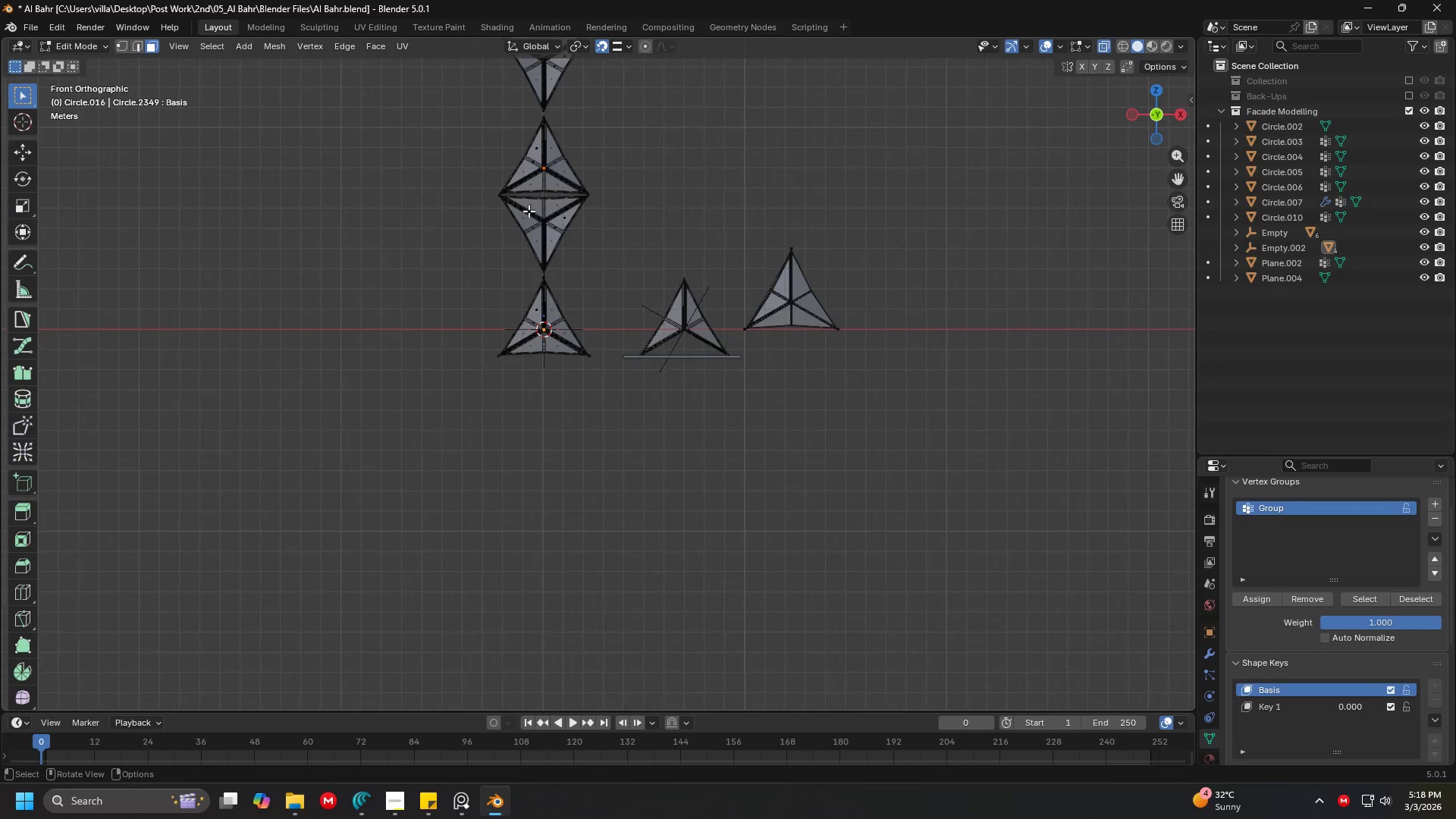 
hold_key(key=ShiftLeft, duration=0.7)
 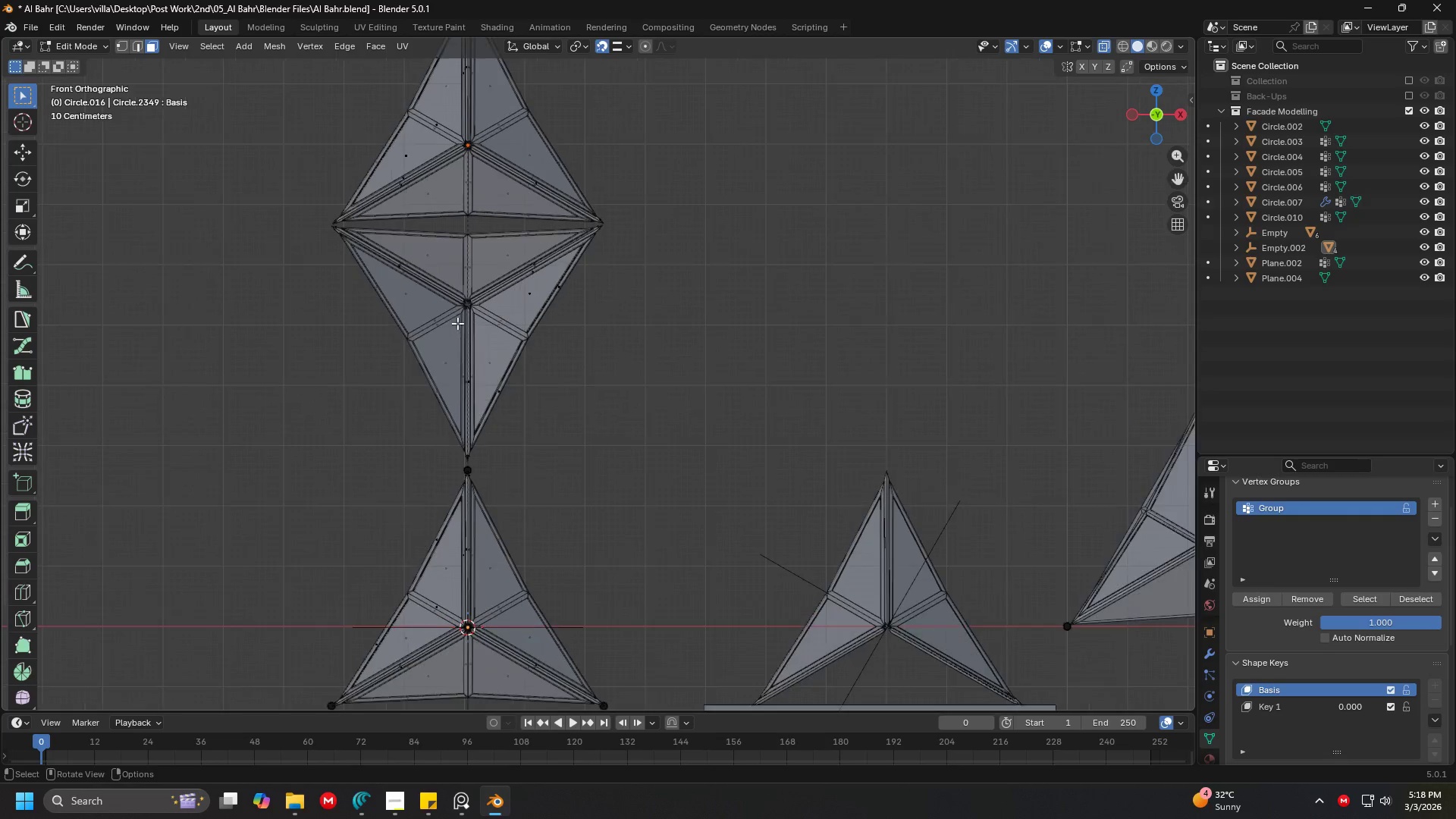 
scroll: coordinate [558, 361], scroll_direction: up, amount: 6.0
 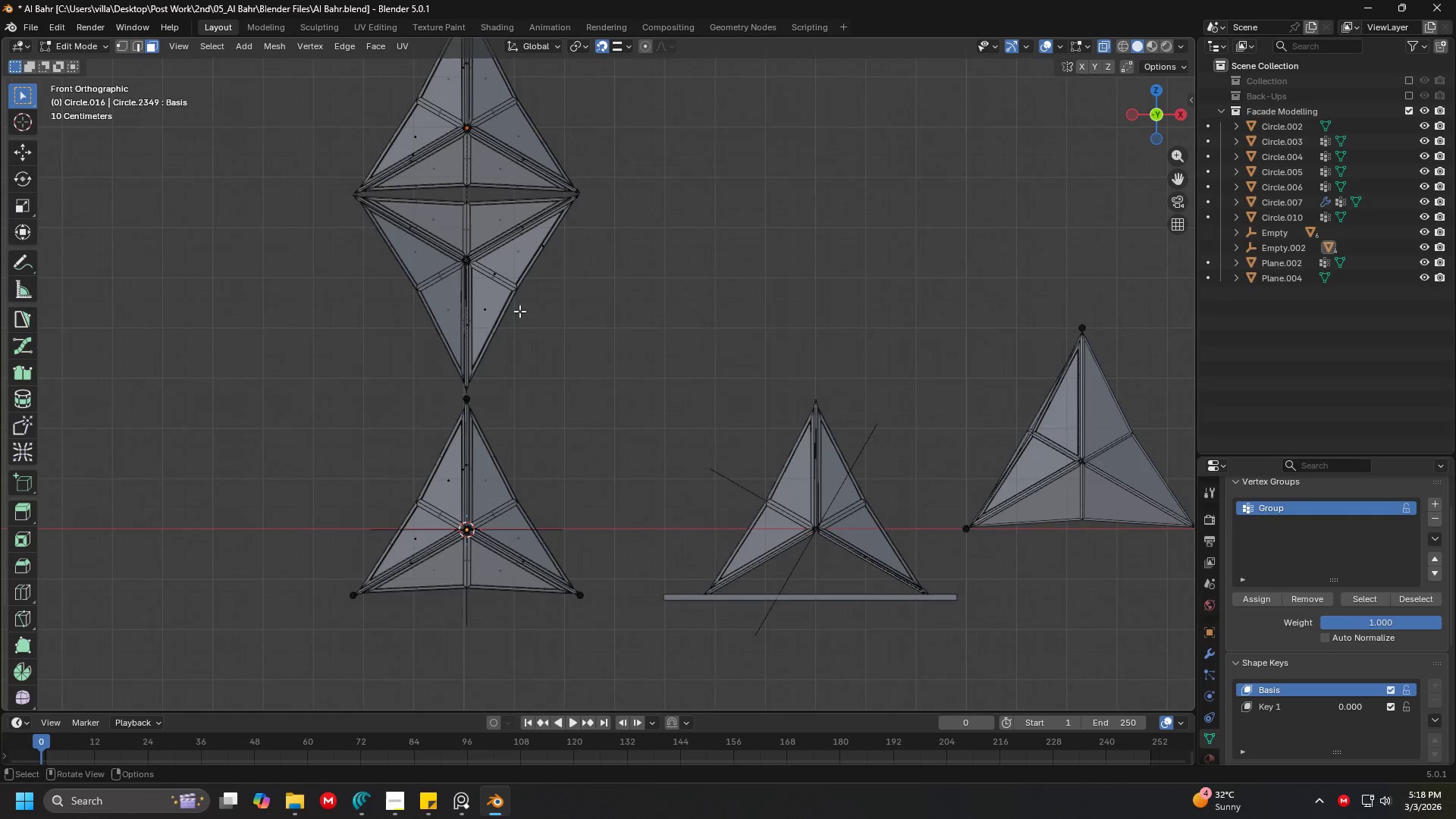 
hold_key(key=ShiftLeft, duration=0.42)
 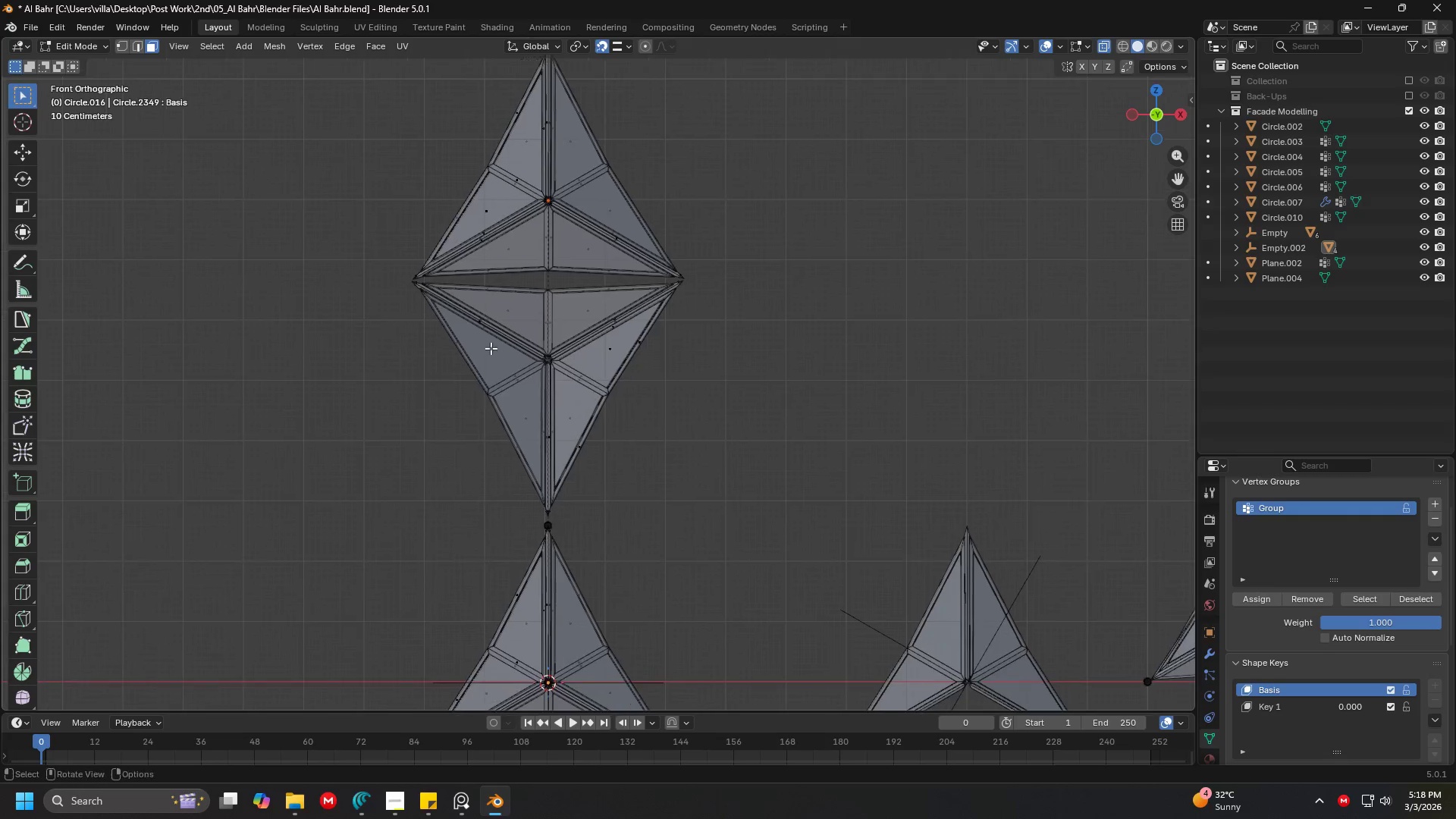 
scroll: coordinate [457, 323], scroll_direction: up, amount: 1.0
 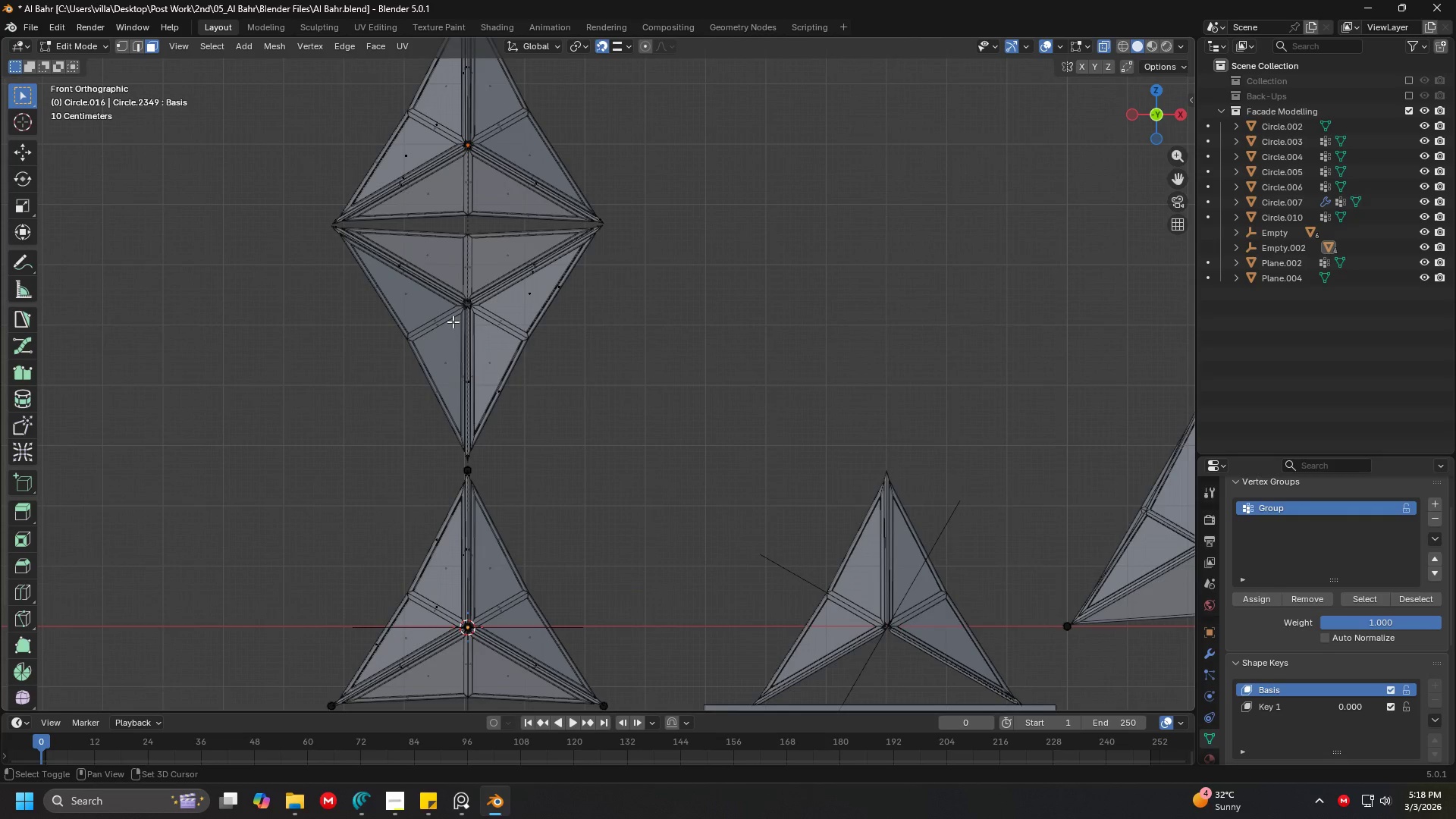 
hold_key(key=ShiftLeft, duration=0.34)
 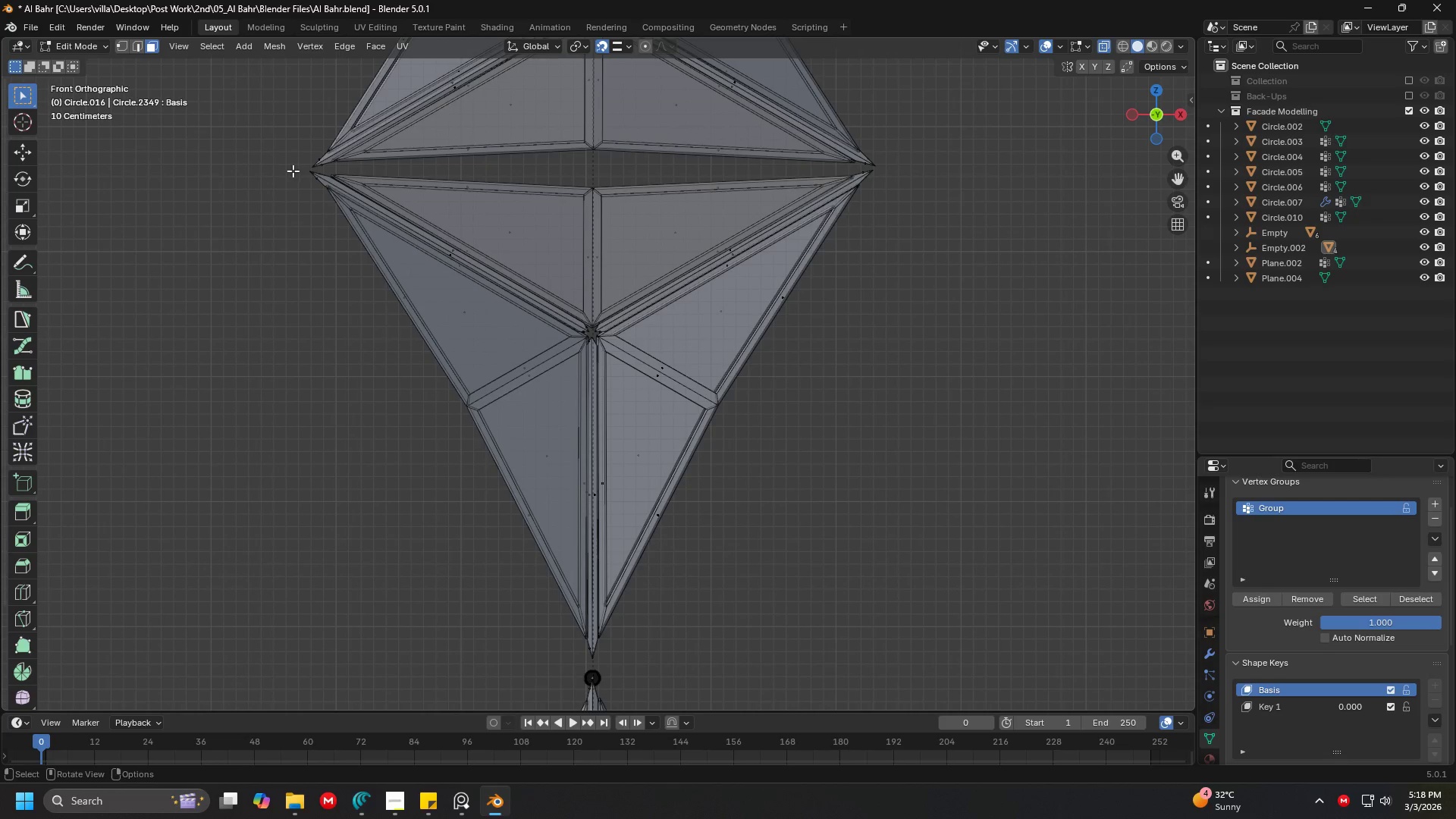 
scroll: coordinate [491, 348], scroll_direction: up, amount: 4.0
 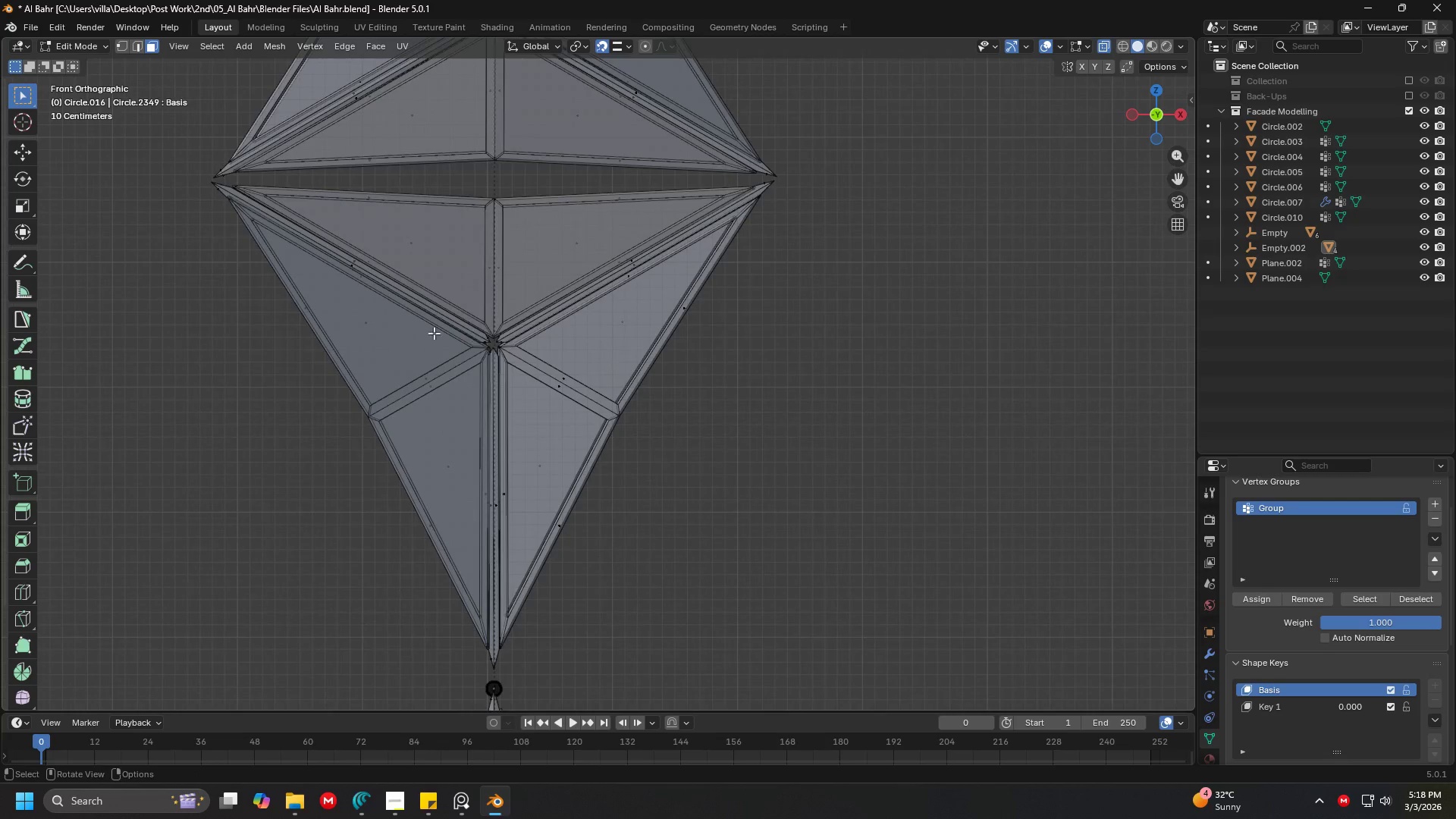 
left_click_drag(start_coordinate=[294, 171], to_coordinate=[894, 649])
 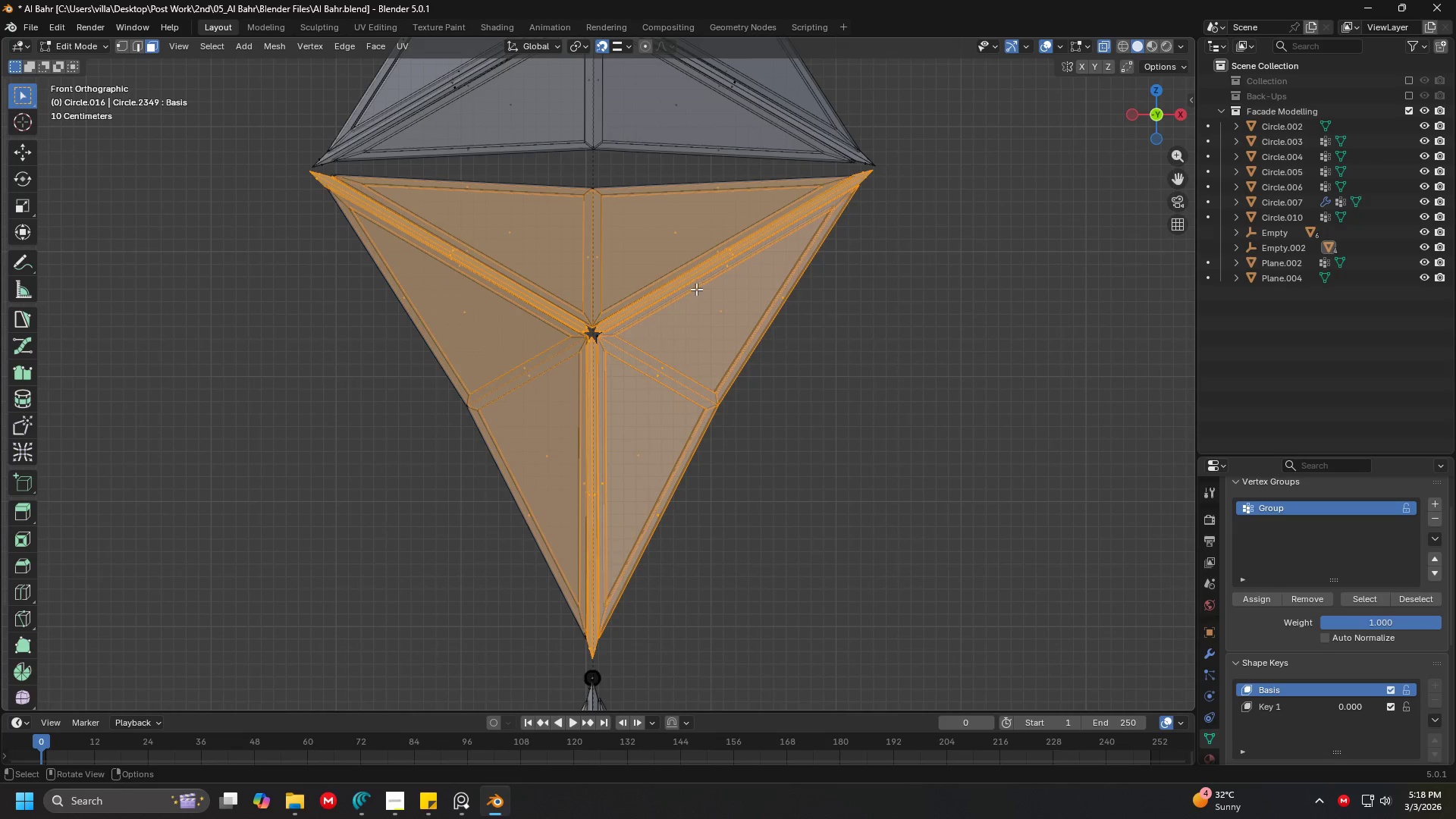 
key(Shift+ShiftLeft)
 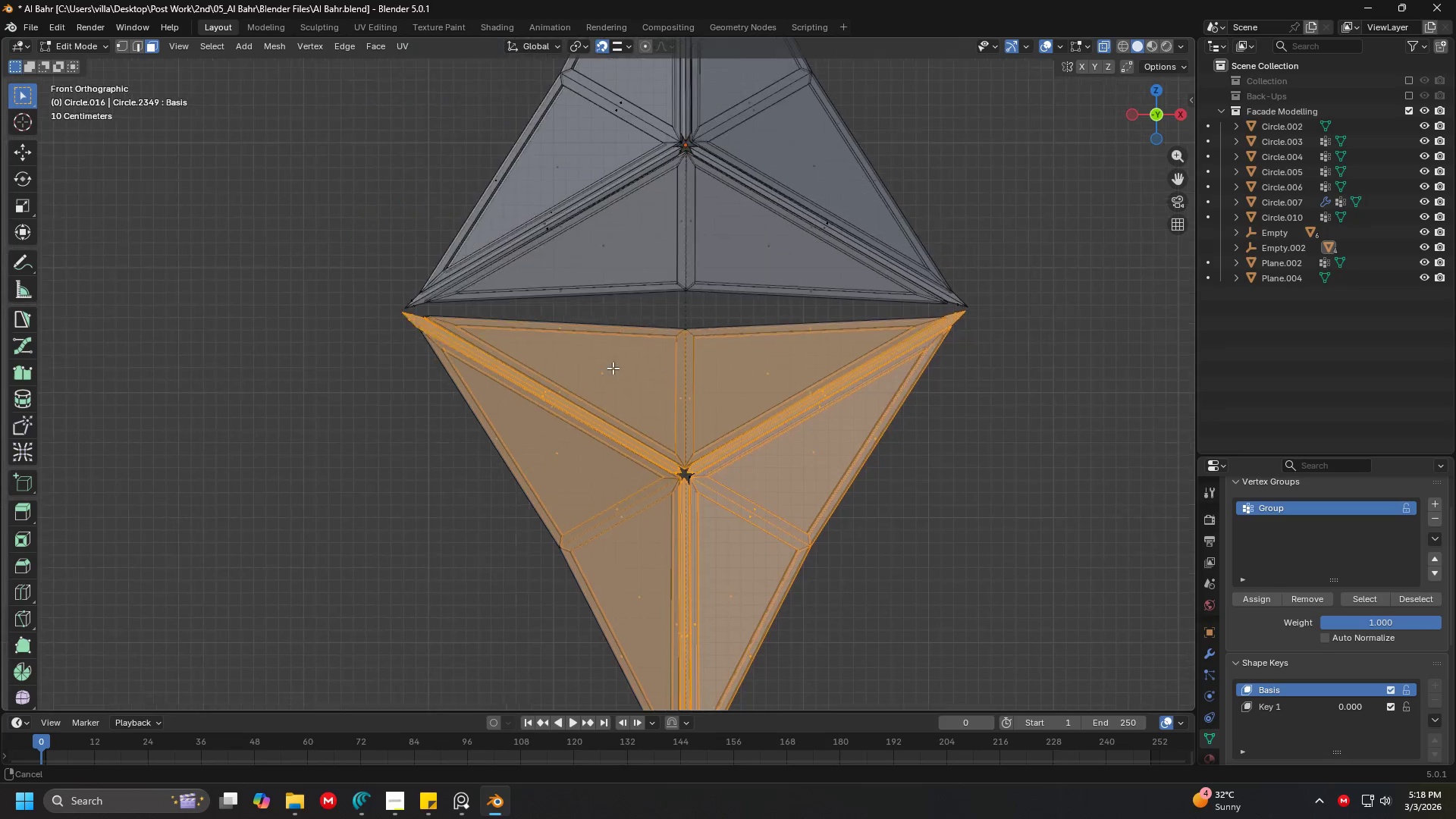 
hold_key(key=ShiftLeft, duration=1.16)
 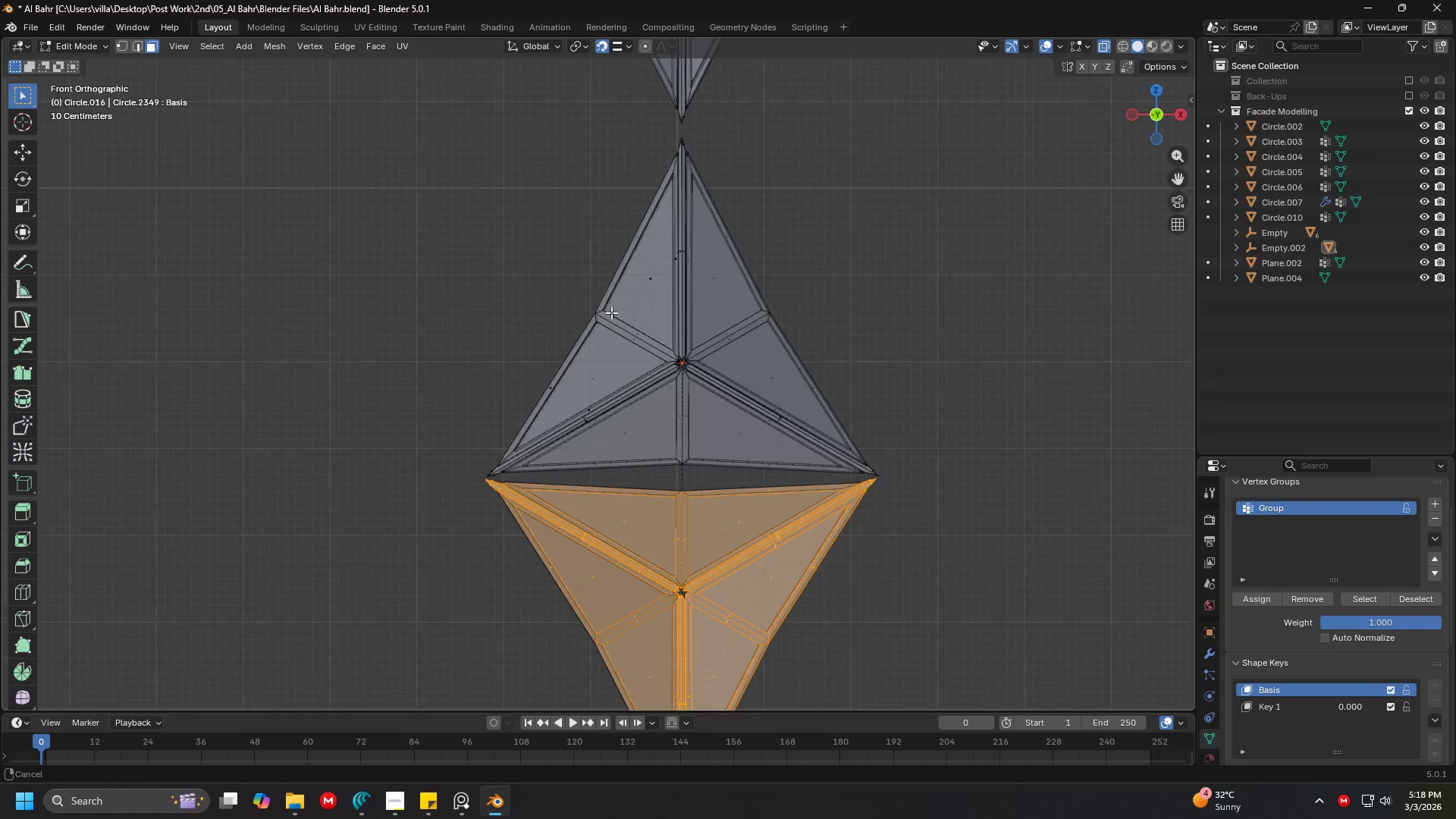 
scroll: coordinate [512, 438], scroll_direction: up, amount: 6.0
 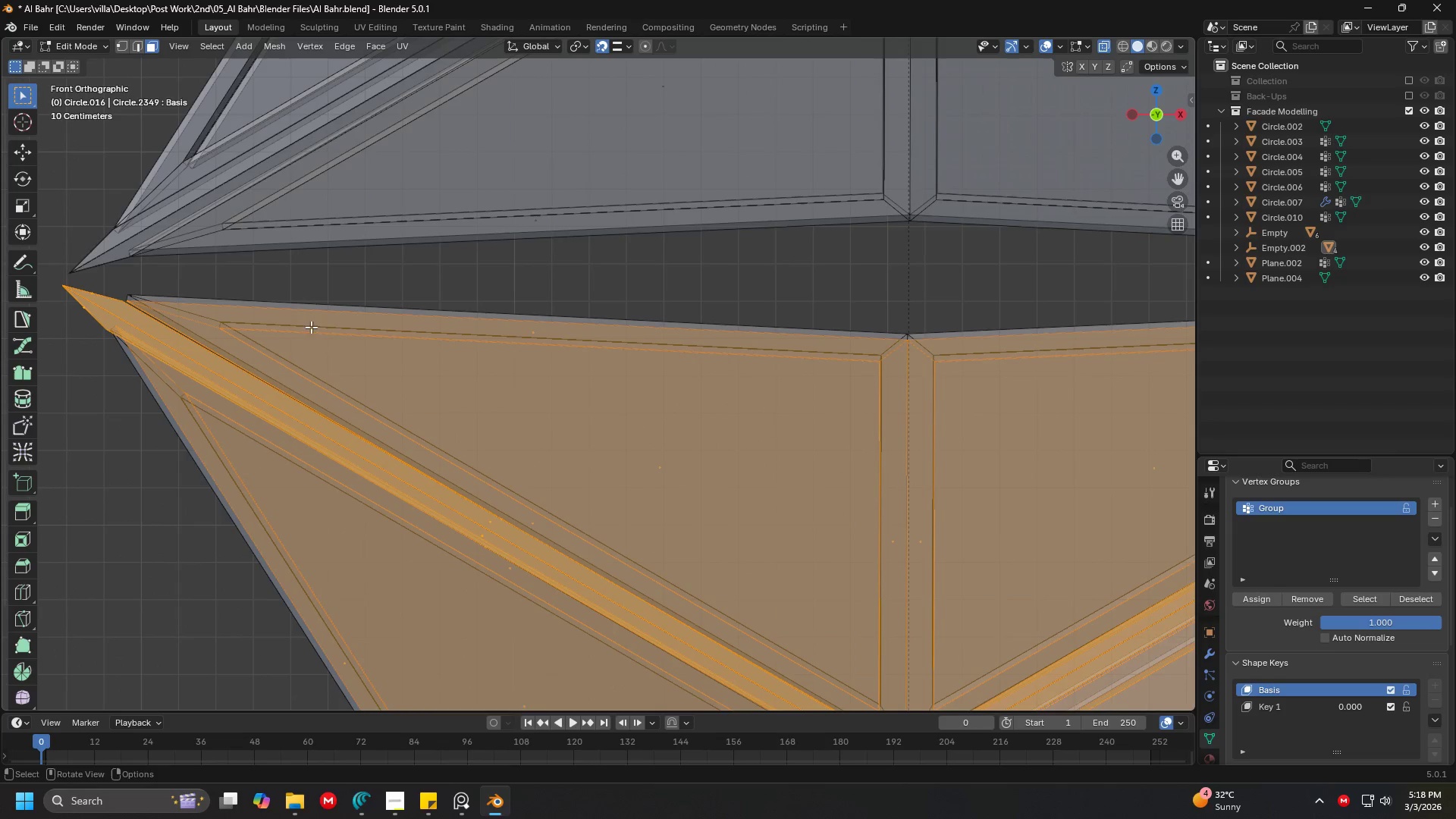 
hold_key(key=ShiftLeft, duration=1.5)
 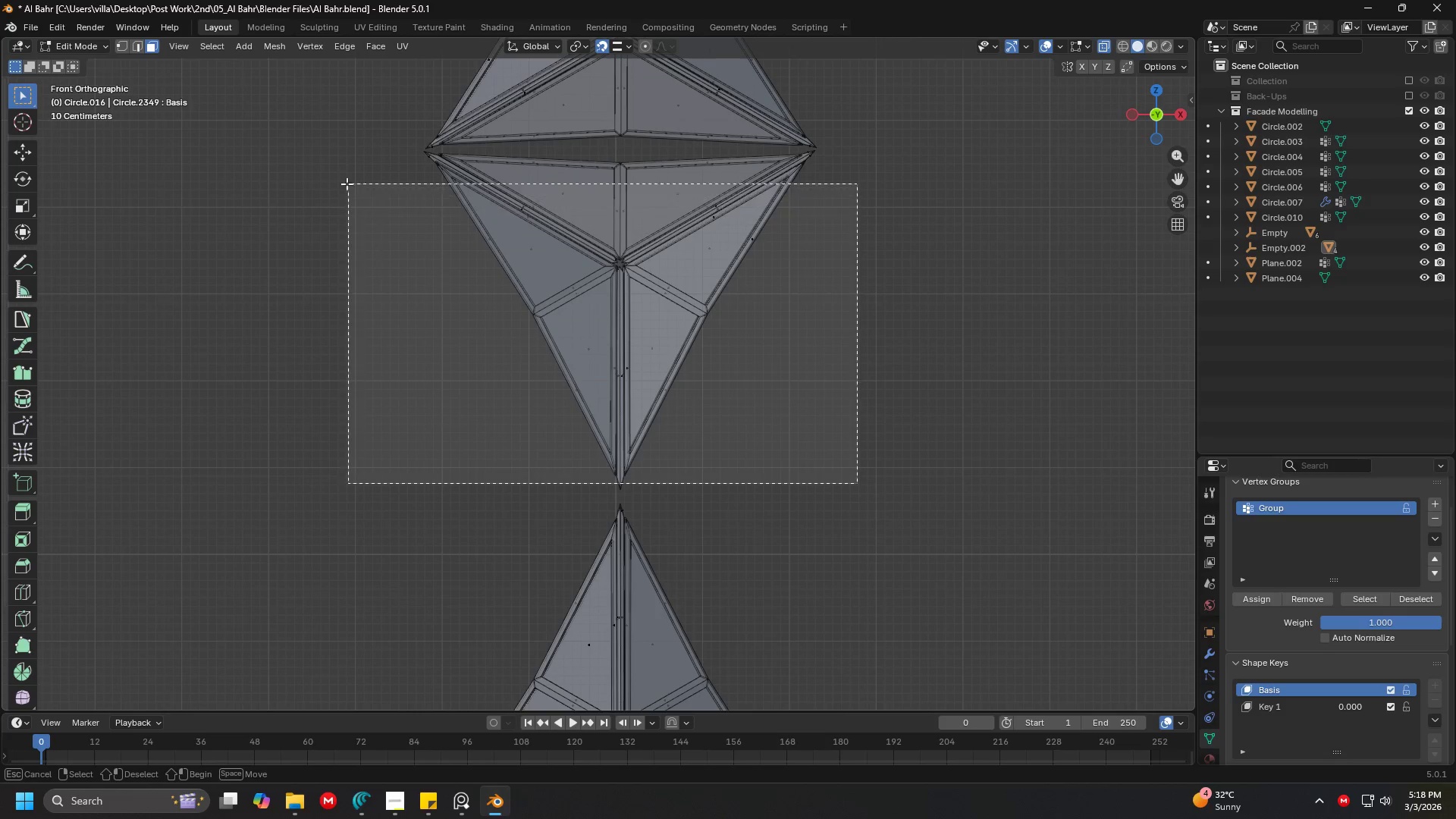 
scroll: coordinate [541, 290], scroll_direction: down, amount: 7.0
 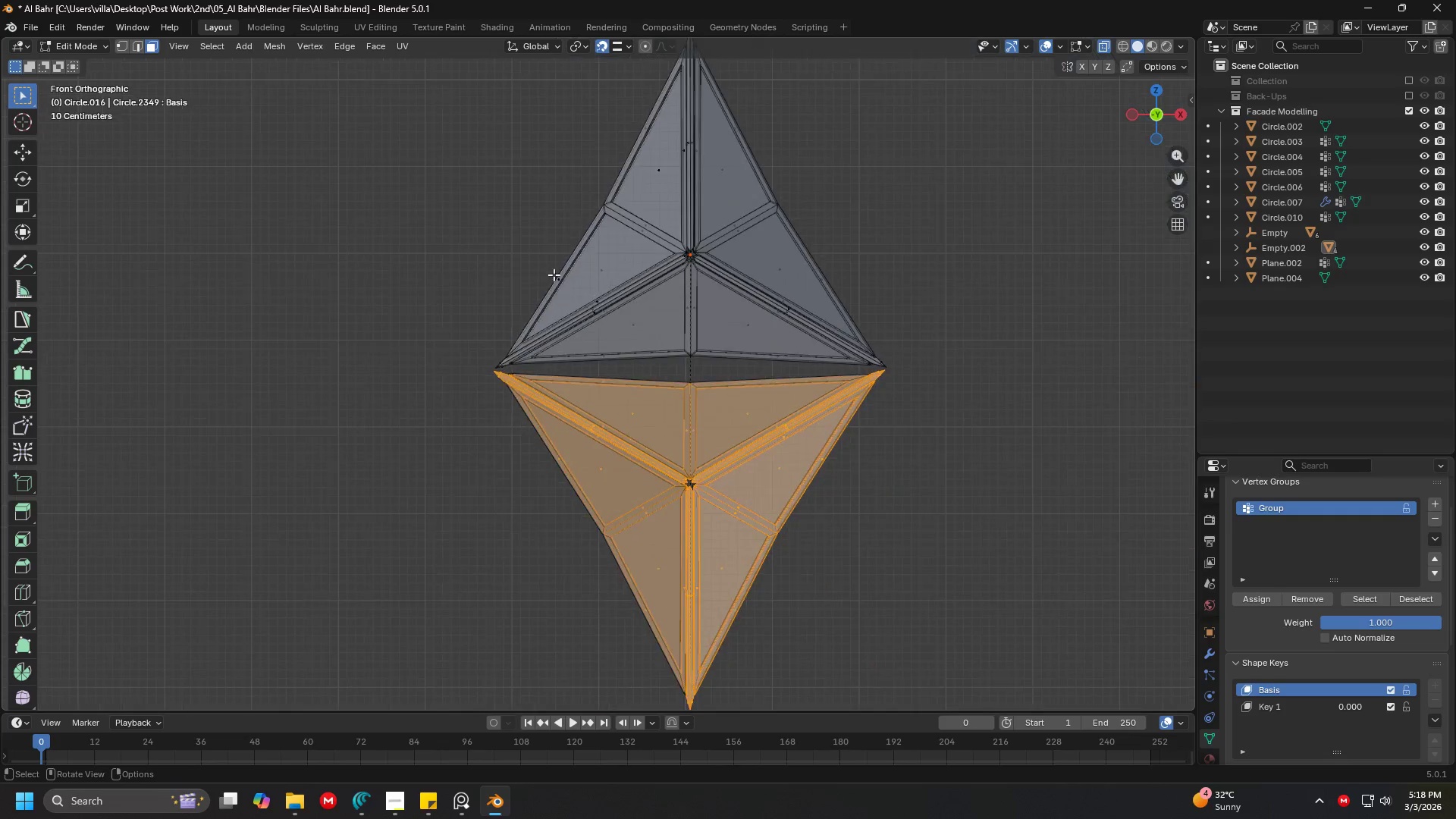 
left_click_drag(start_coordinate=[857, 483], to_coordinate=[332, 150])
 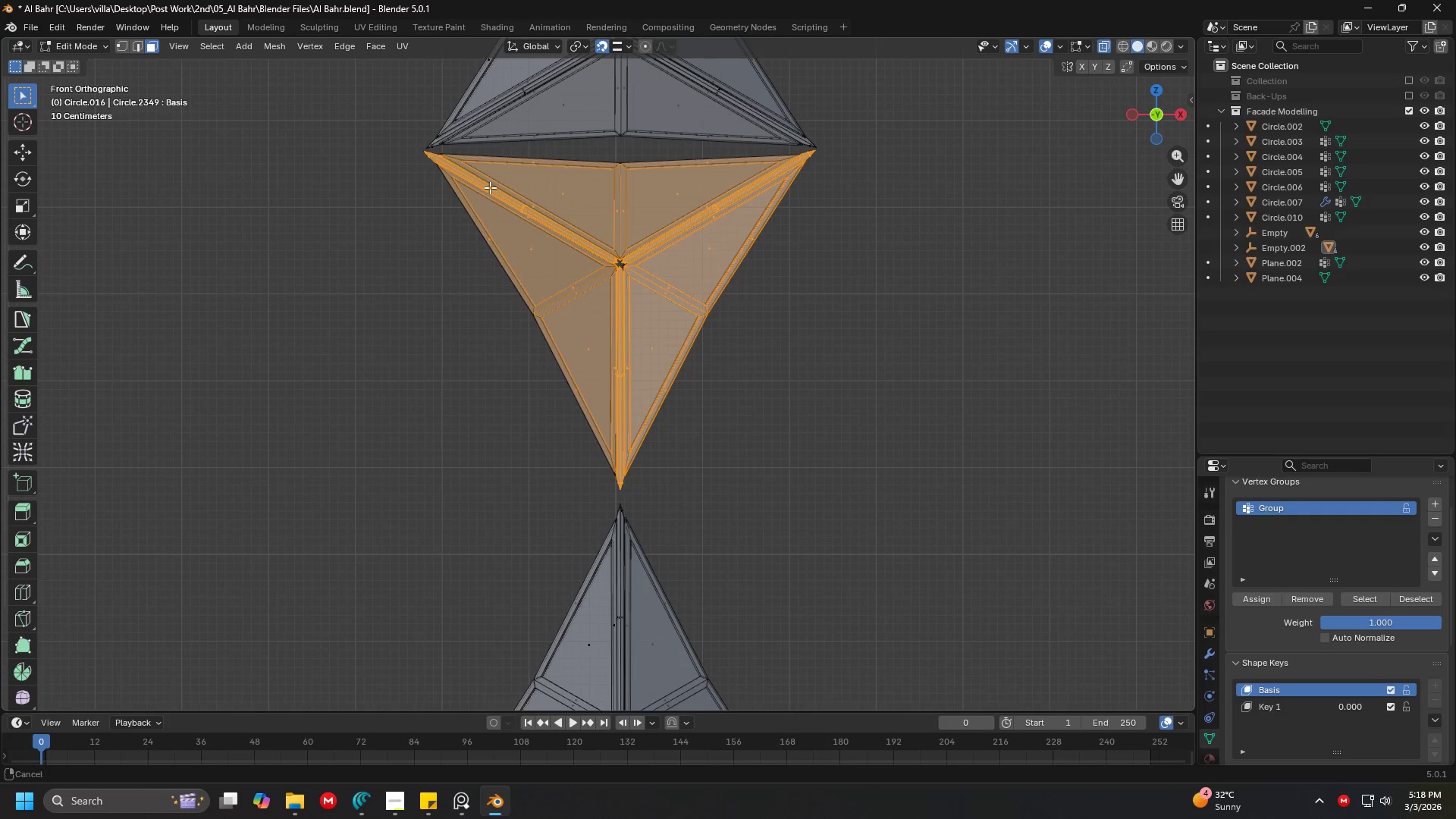 
hold_key(key=ShiftLeft, duration=1.52)
 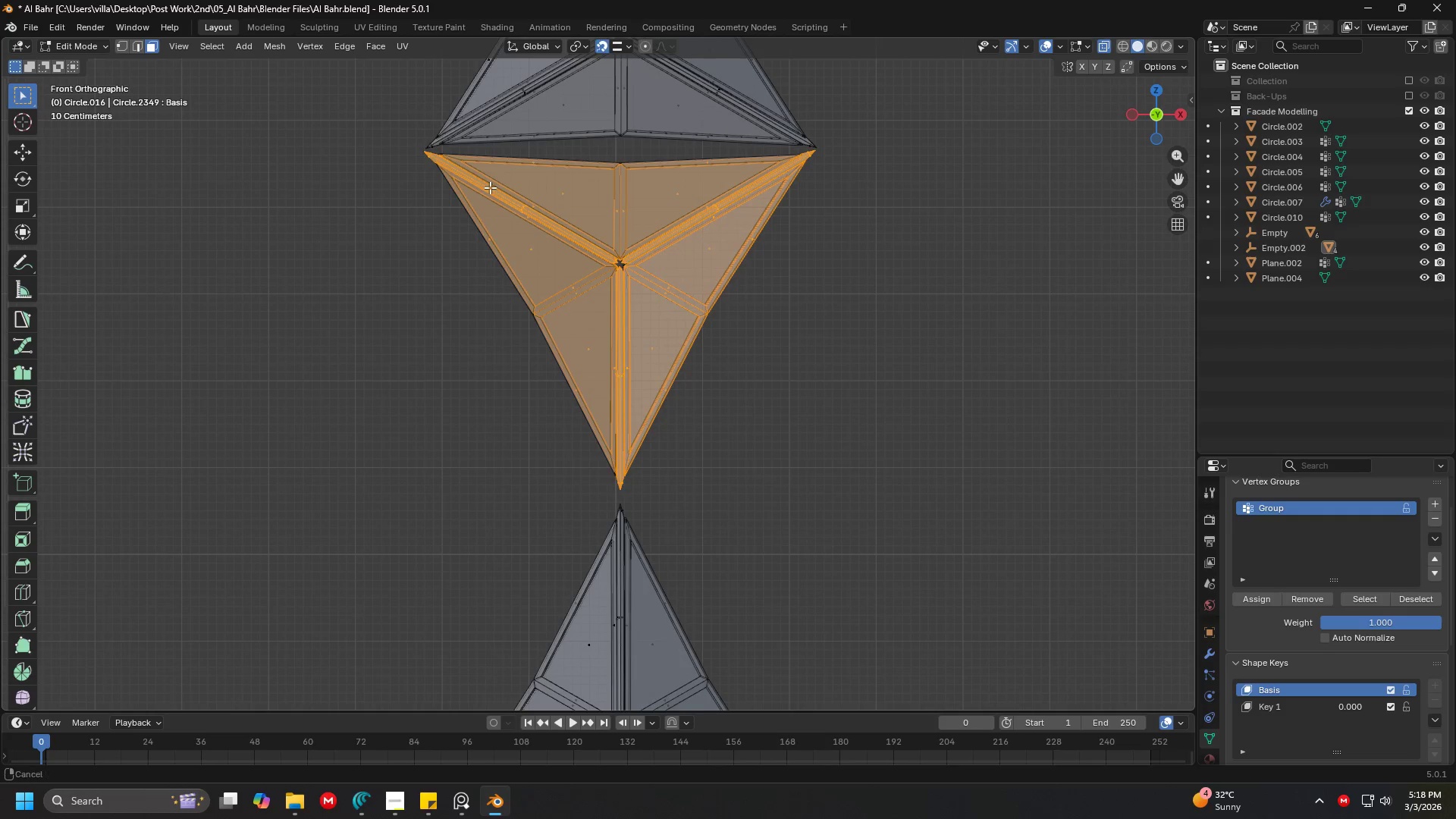 
hold_key(key=ShiftLeft, duration=1.53)
 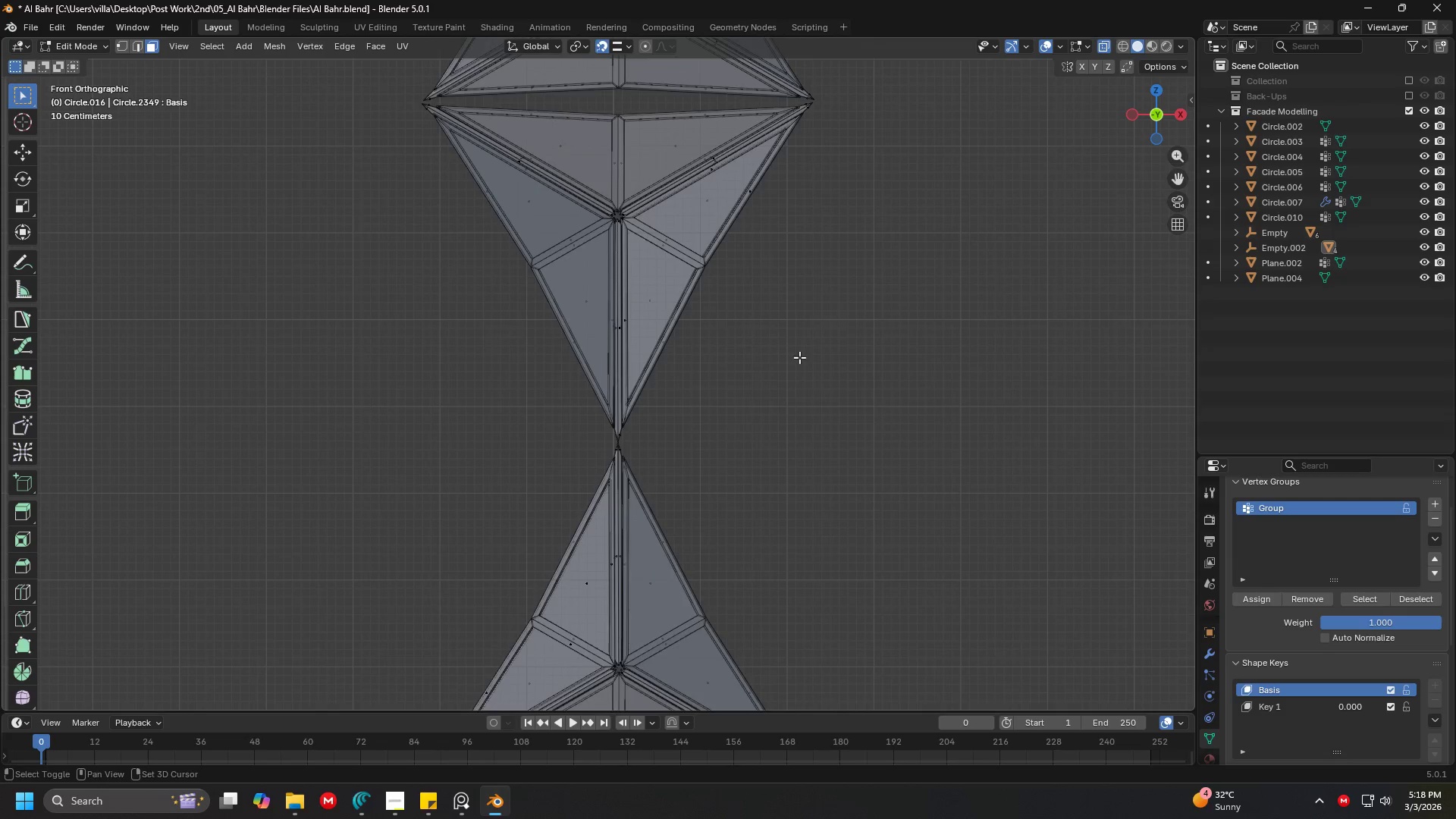 
hold_key(key=ShiftLeft, duration=1.52)
left_click_drag(start_coordinate=[845, 515], to_coordinate=[366, 177])
 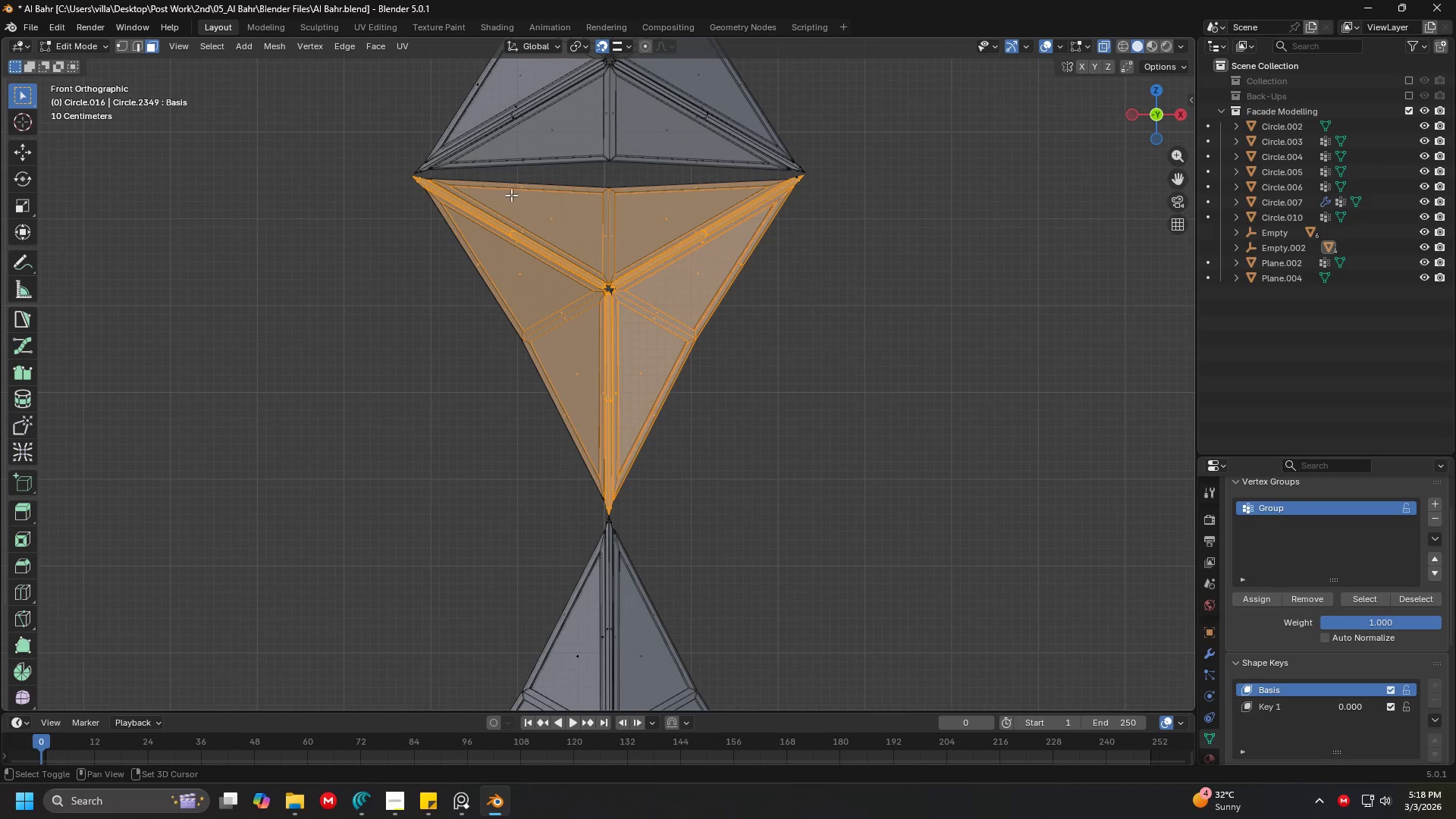 
hold_key(key=ShiftLeft, duration=1.51)
 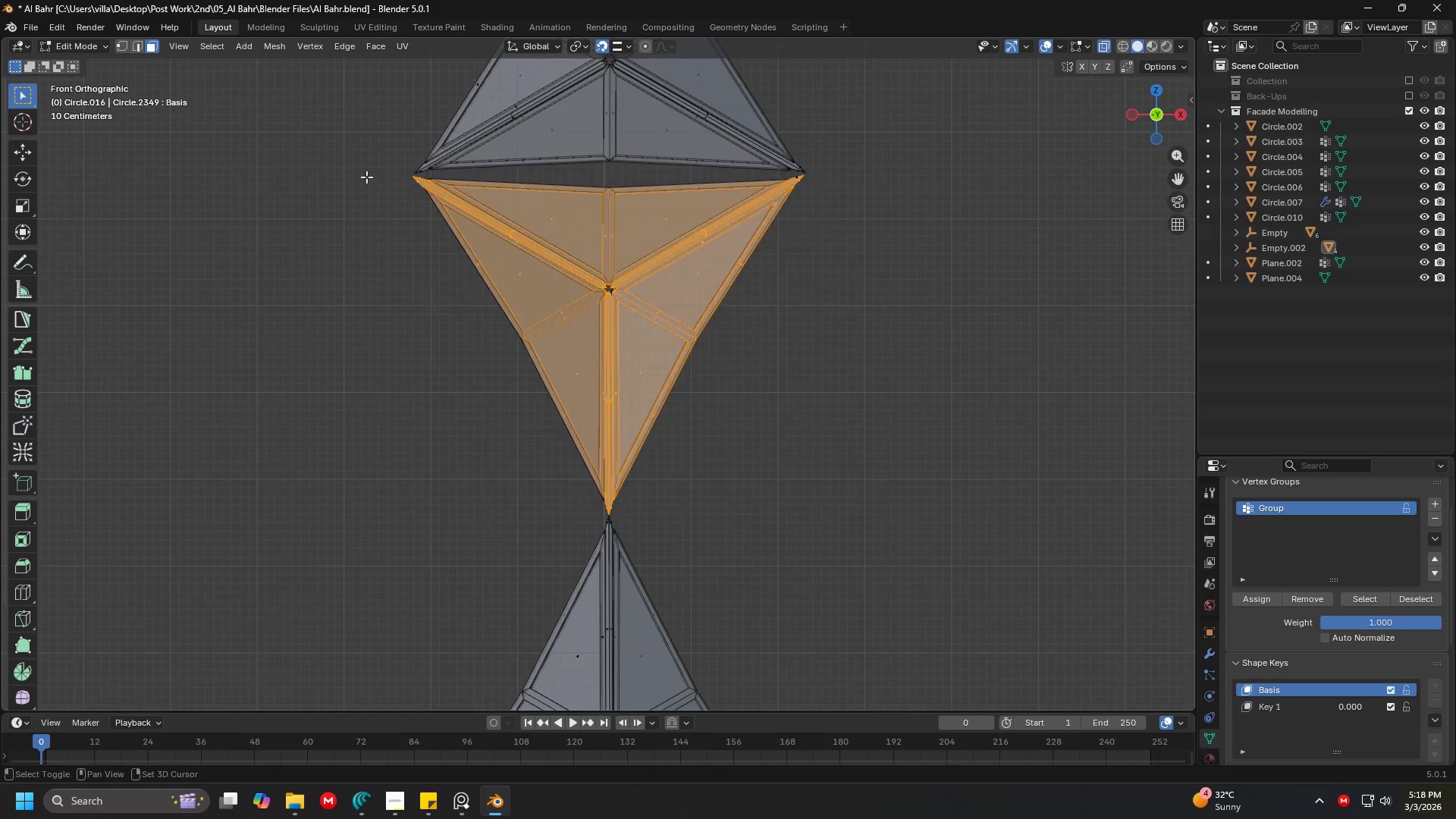 
hold_key(key=ShiftLeft, duration=1.52)
 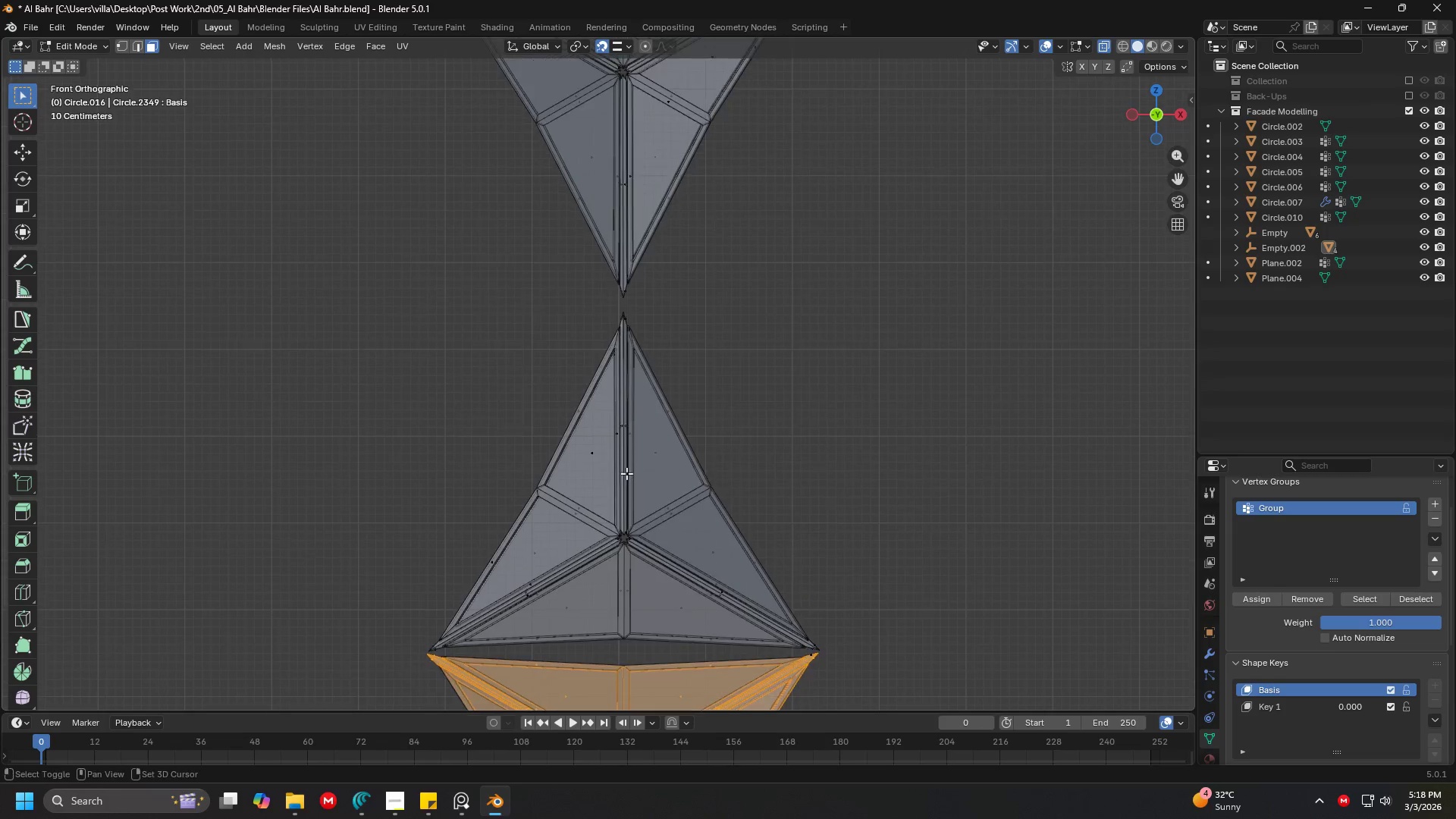 
hold_key(key=ShiftLeft, duration=1.52)
left_click_drag(start_coordinate=[869, 478], to_coordinate=[381, 137])
 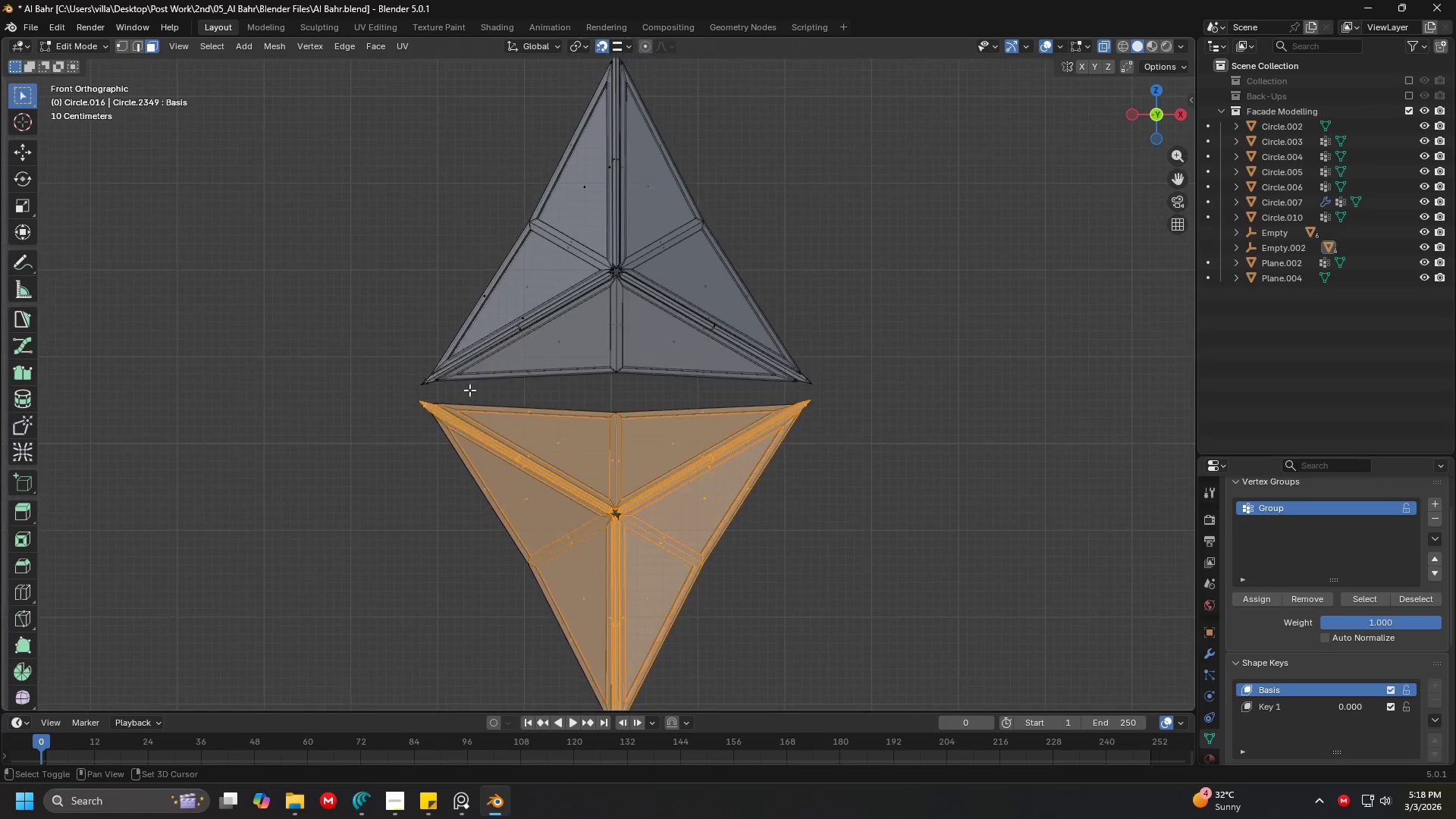 
hold_key(key=ShiftLeft, duration=1.53)
 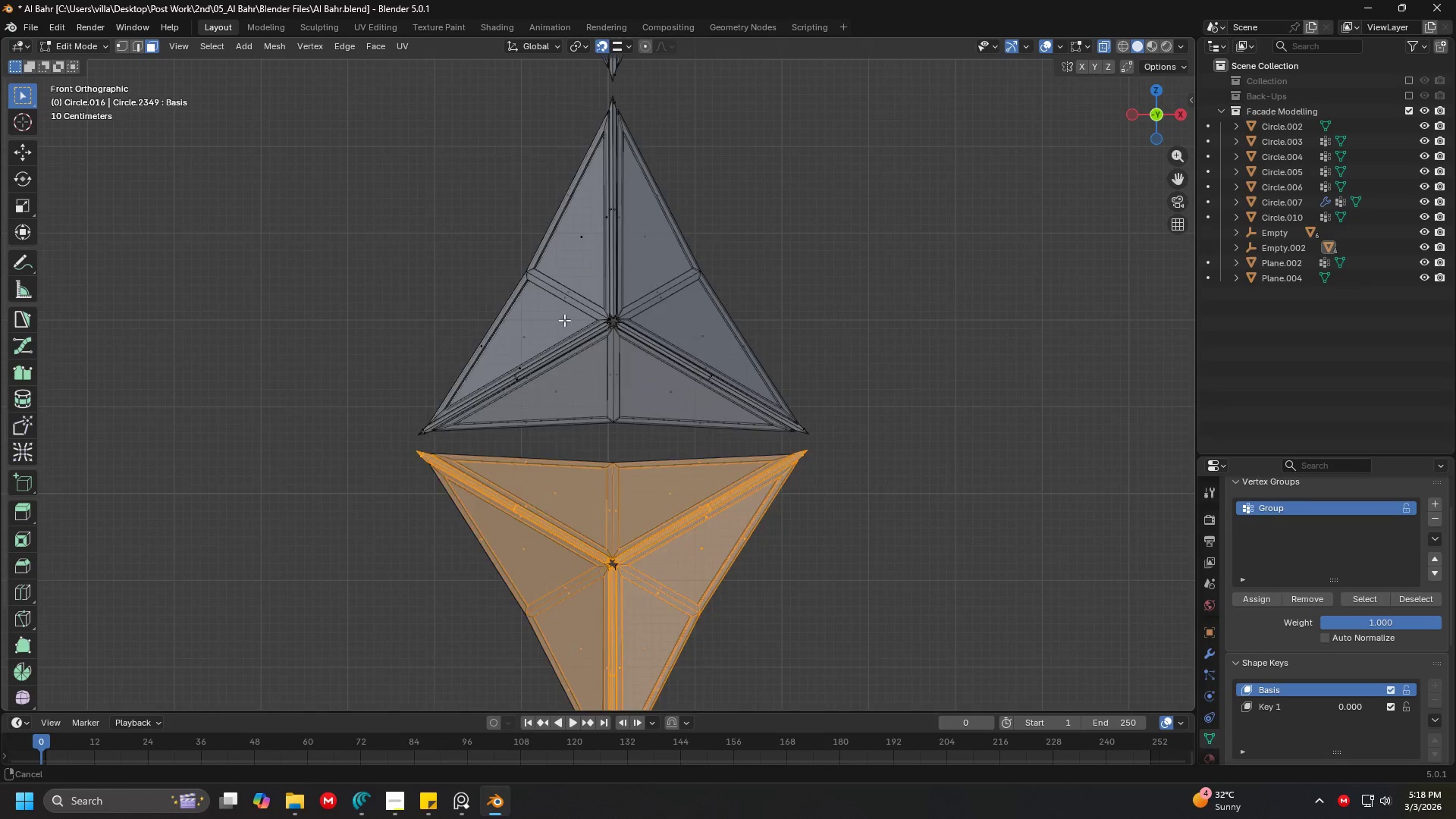 
hold_key(key=ShiftLeft, duration=1.0)
 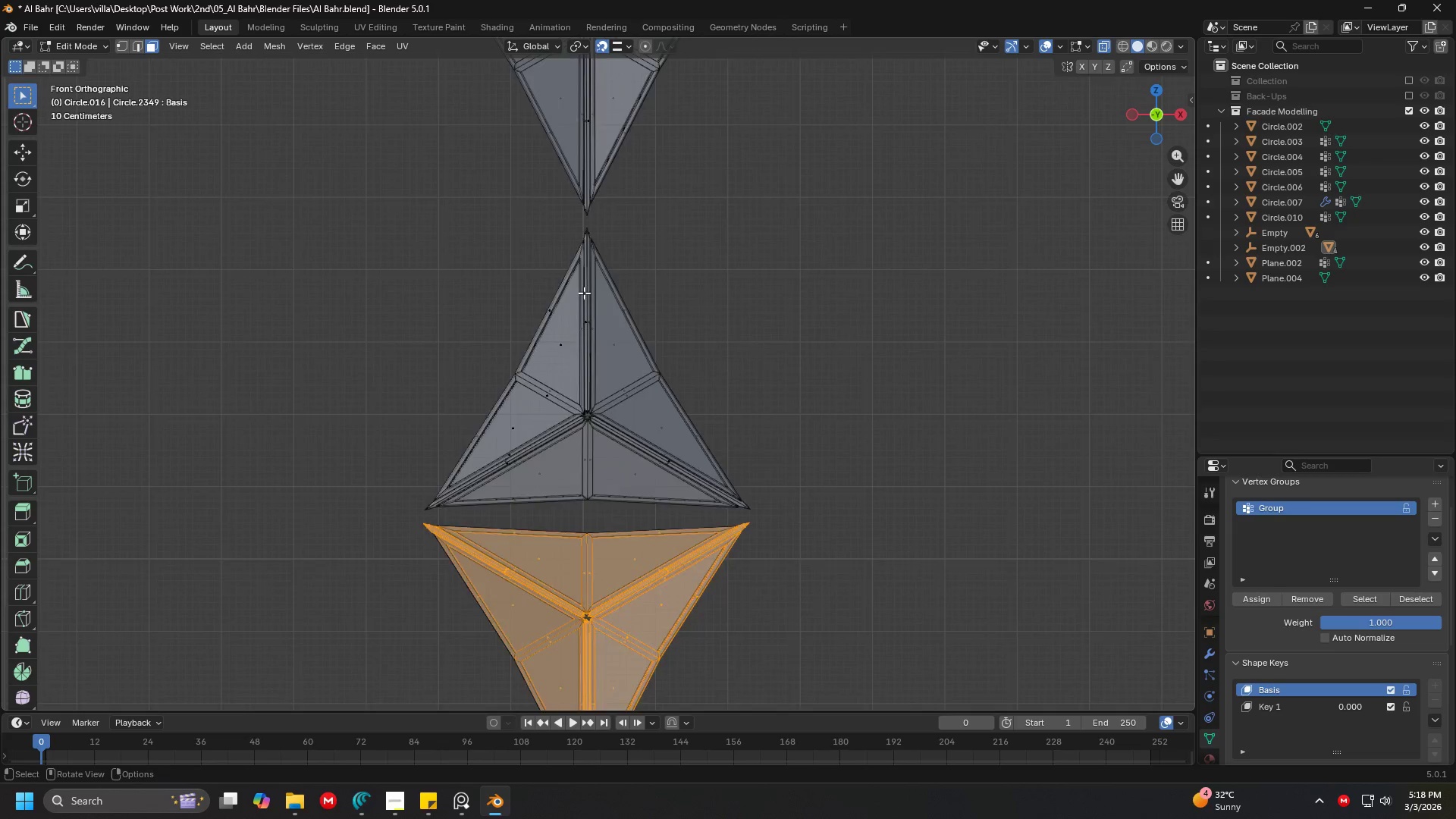 
hold_key(key=ShiftLeft, duration=1.5)
 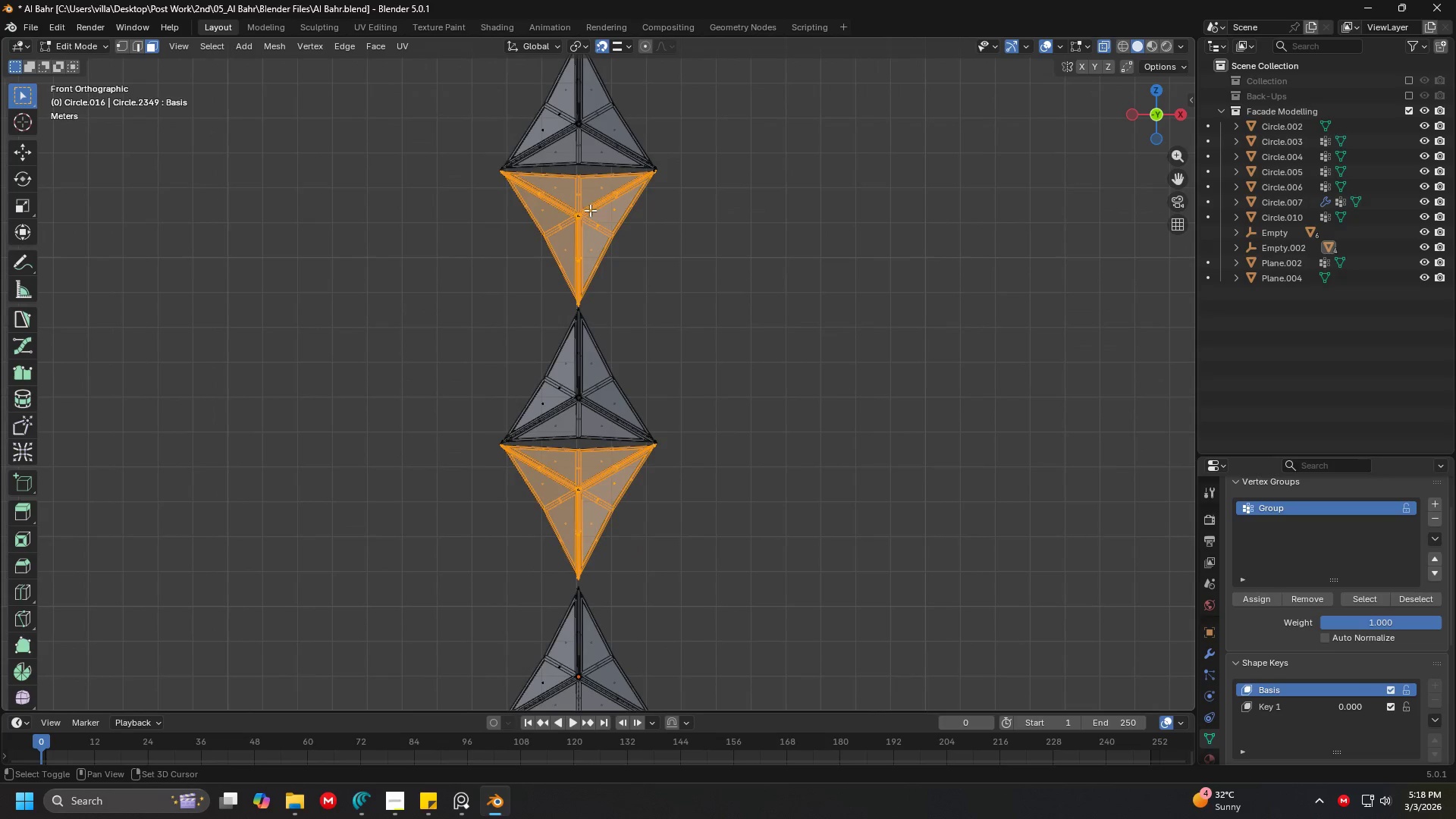 
scroll: coordinate [590, 318], scroll_direction: down, amount: 5.0
 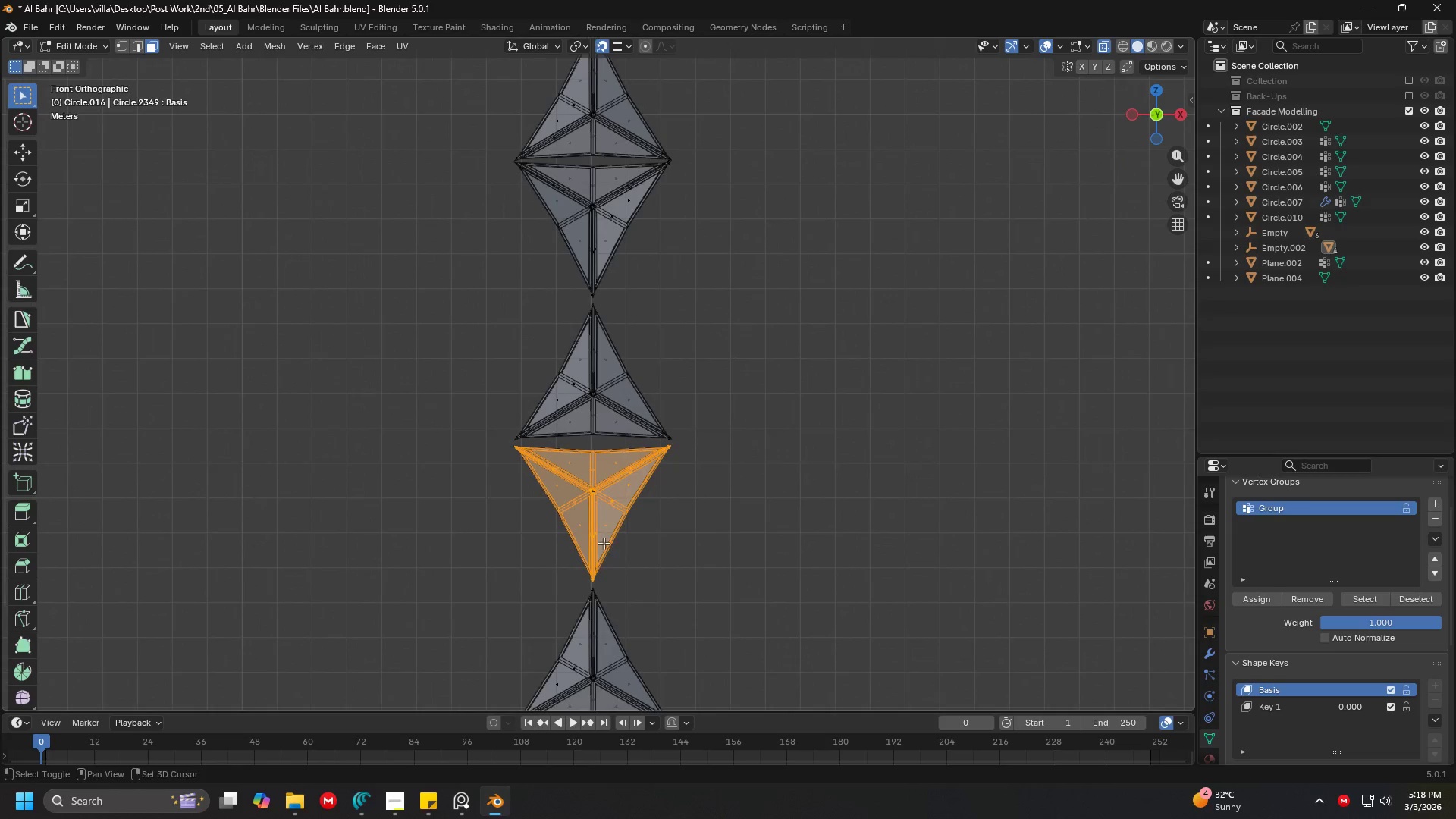 
hold_key(key=ShiftLeft, duration=1.52)
 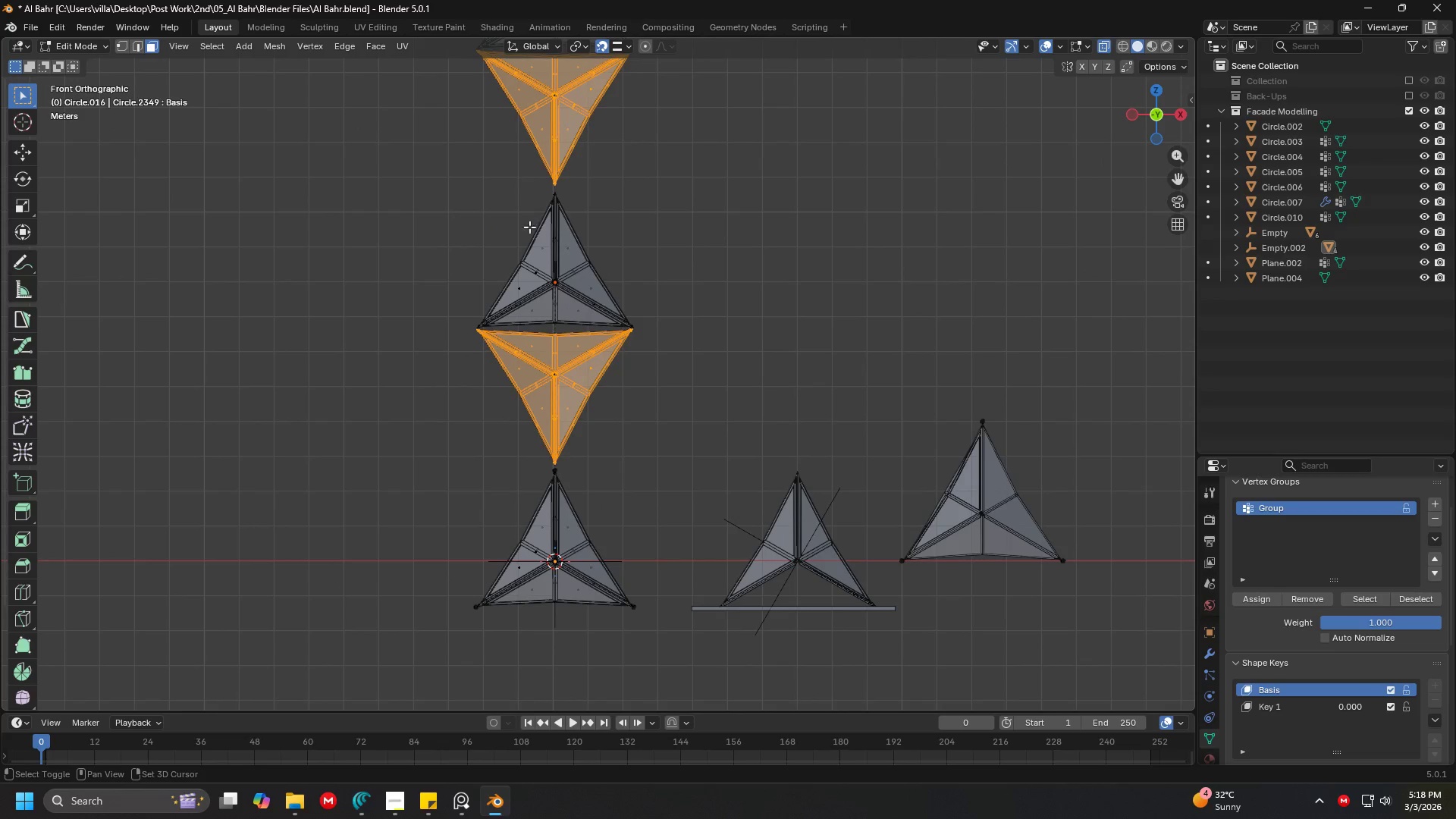 
hold_key(key=ShiftLeft, duration=1.03)
 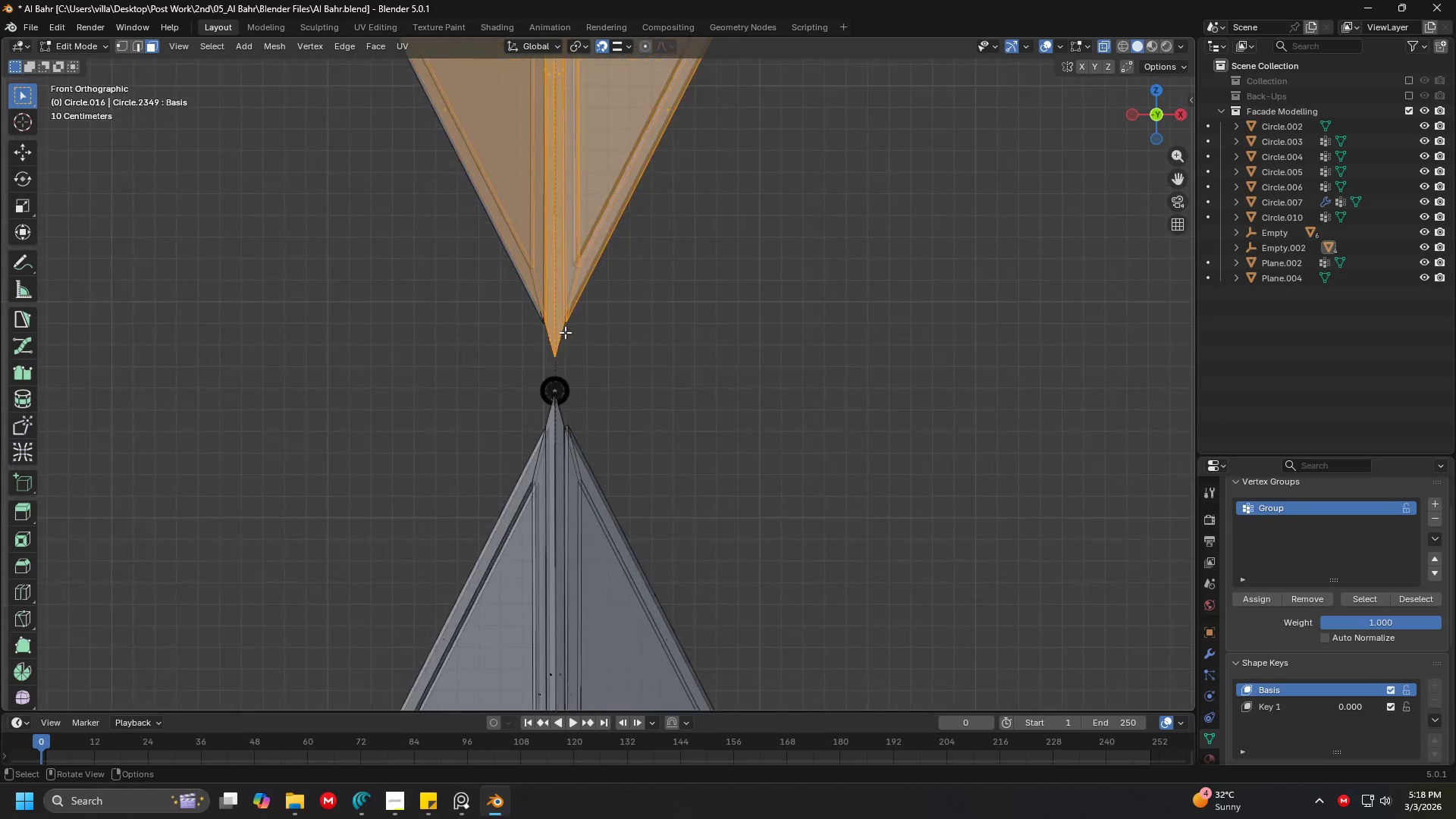 
key(Shift+ShiftLeft)
 